 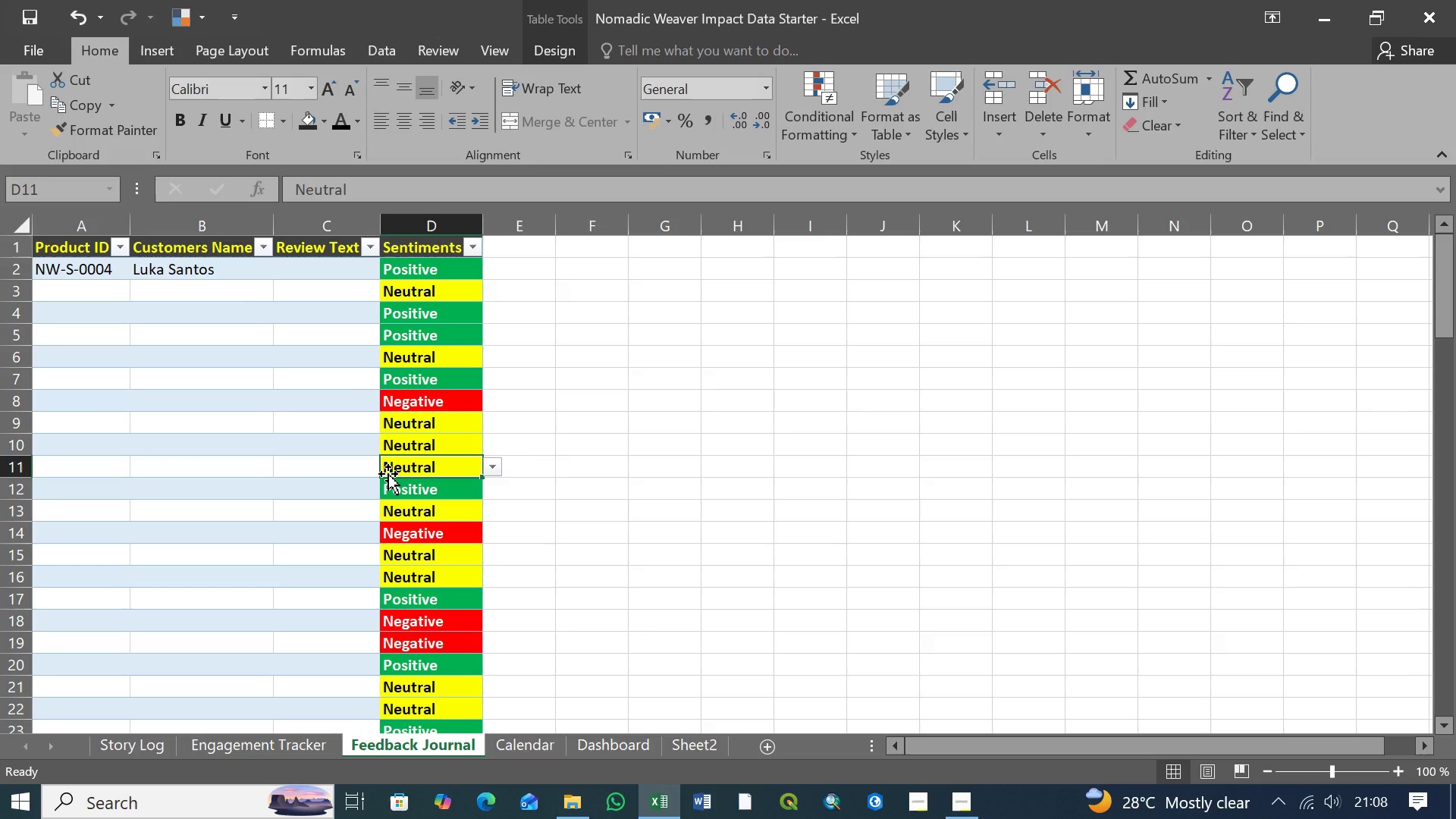 
left_click([617, 740])
 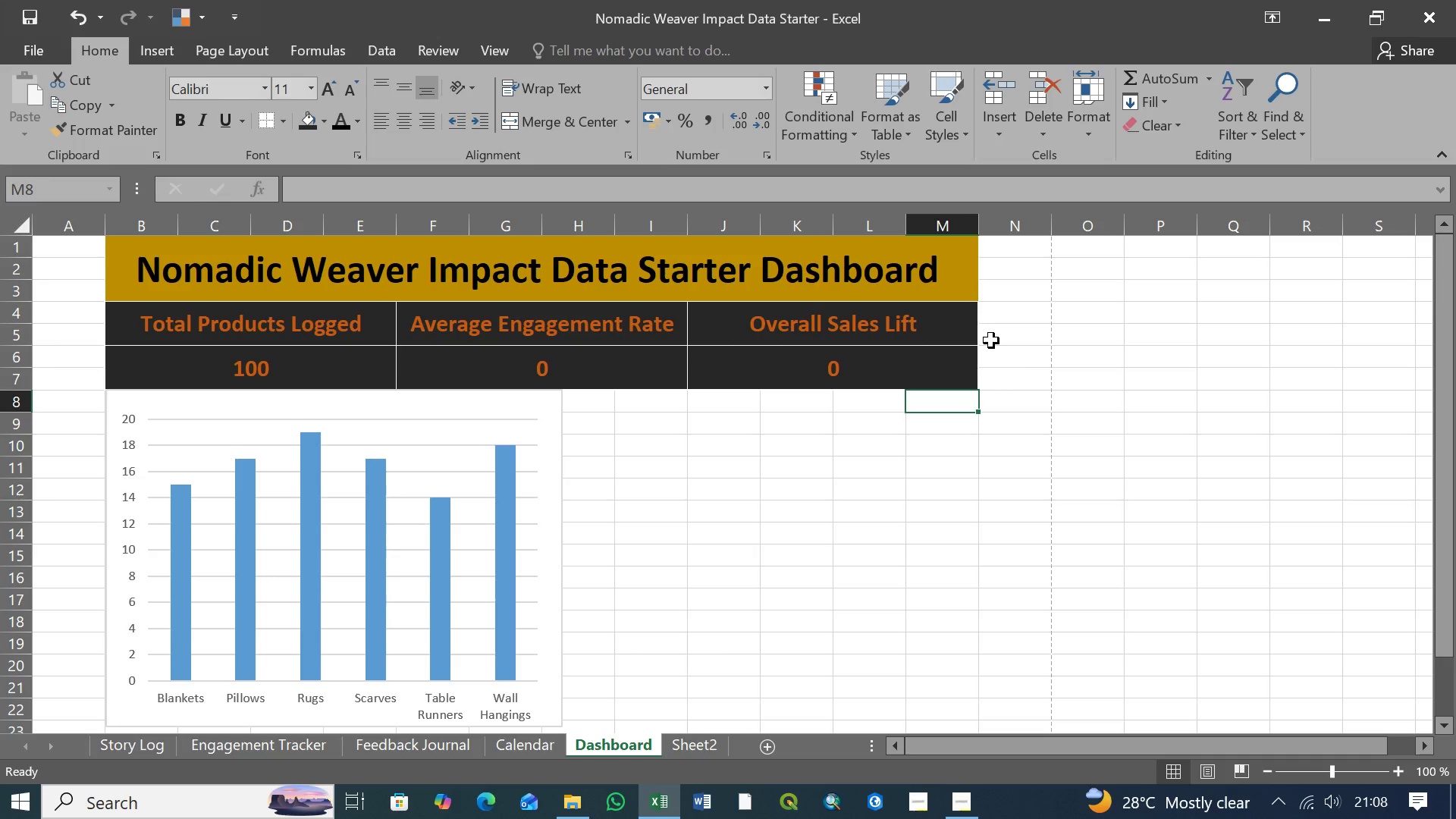 
wait(17.17)
 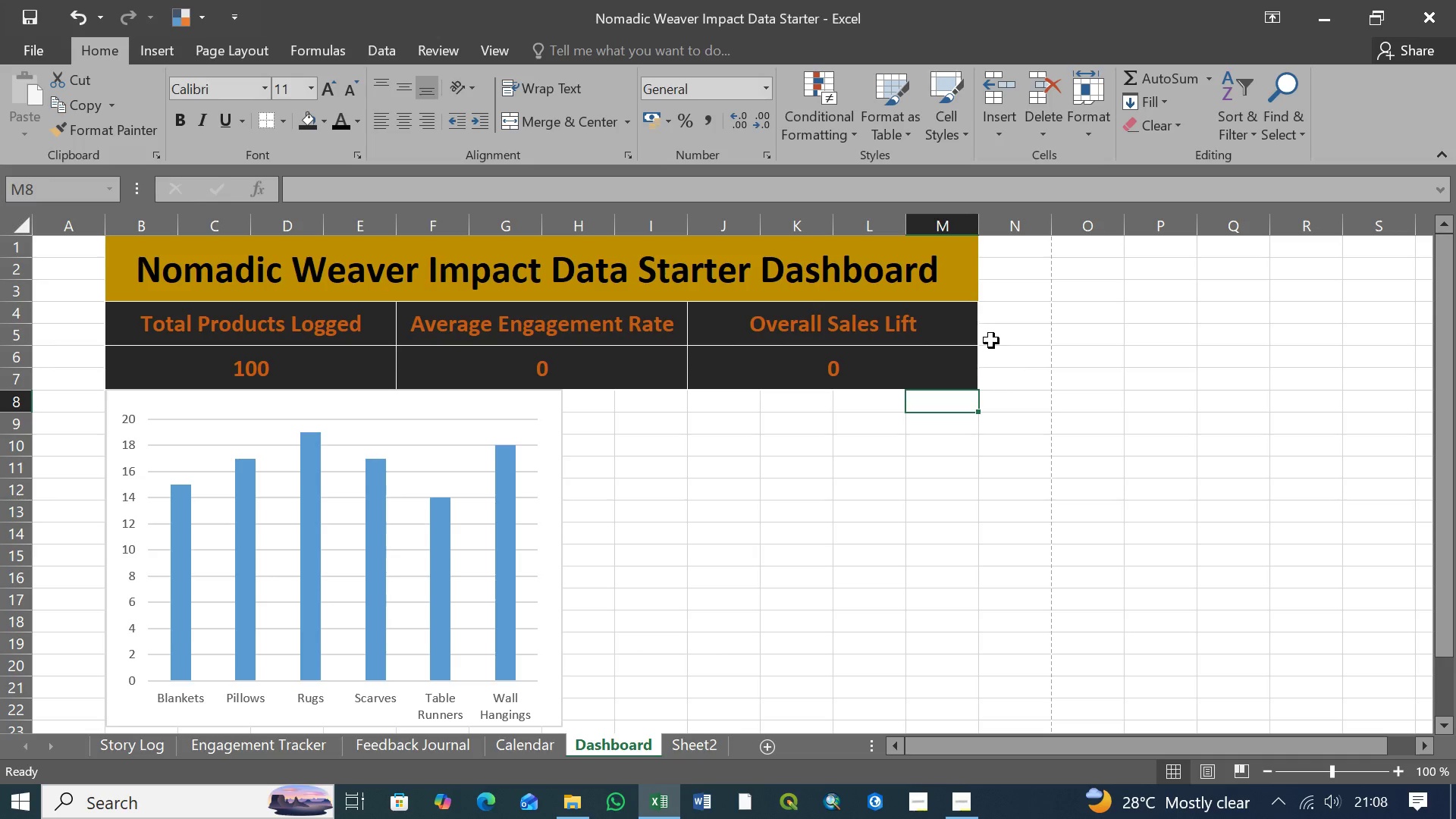 
left_click([155, 49])
 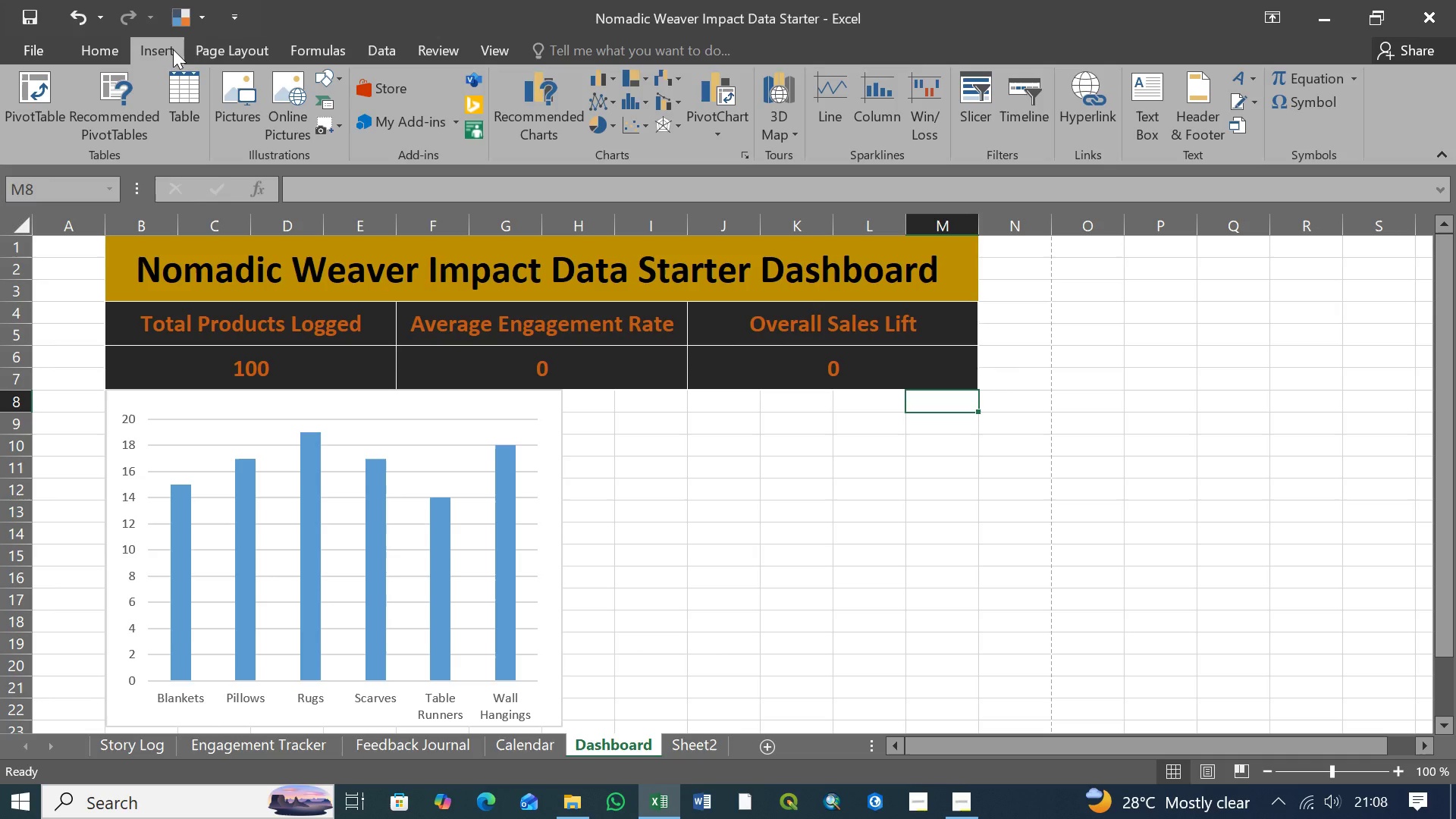 
left_click([105, 50])
 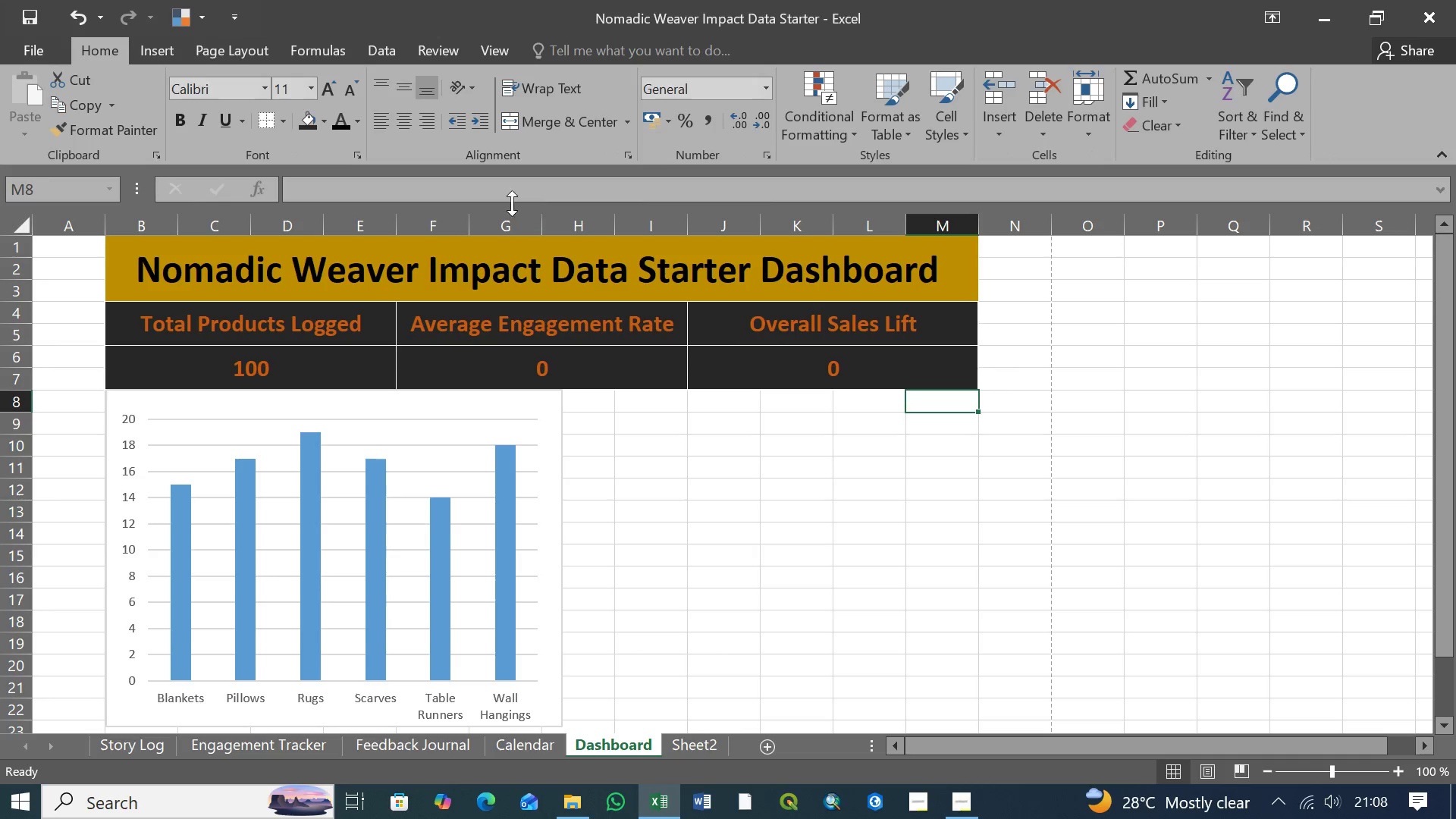 
left_click([236, 49])
 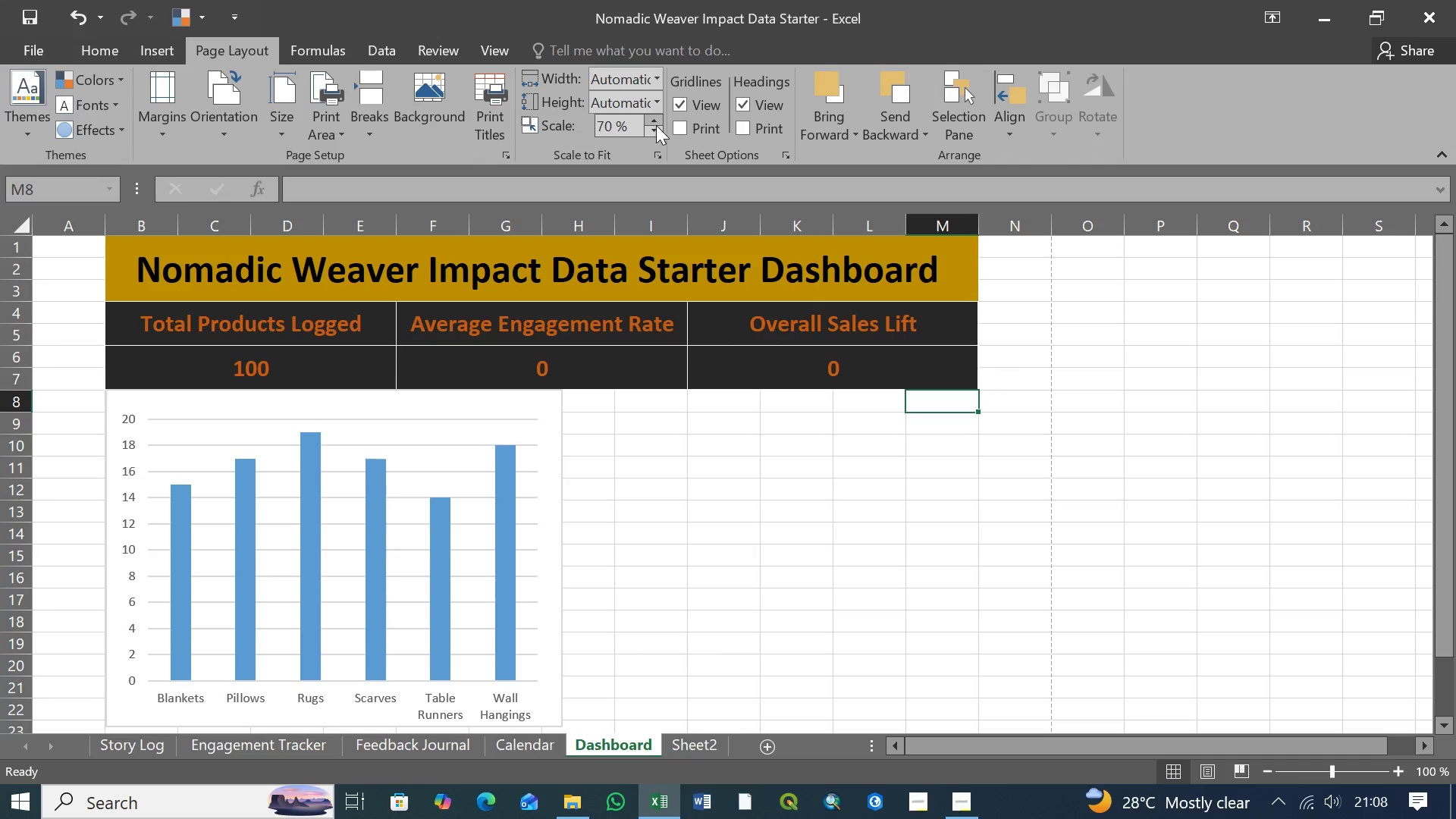 
left_click([657, 132])
 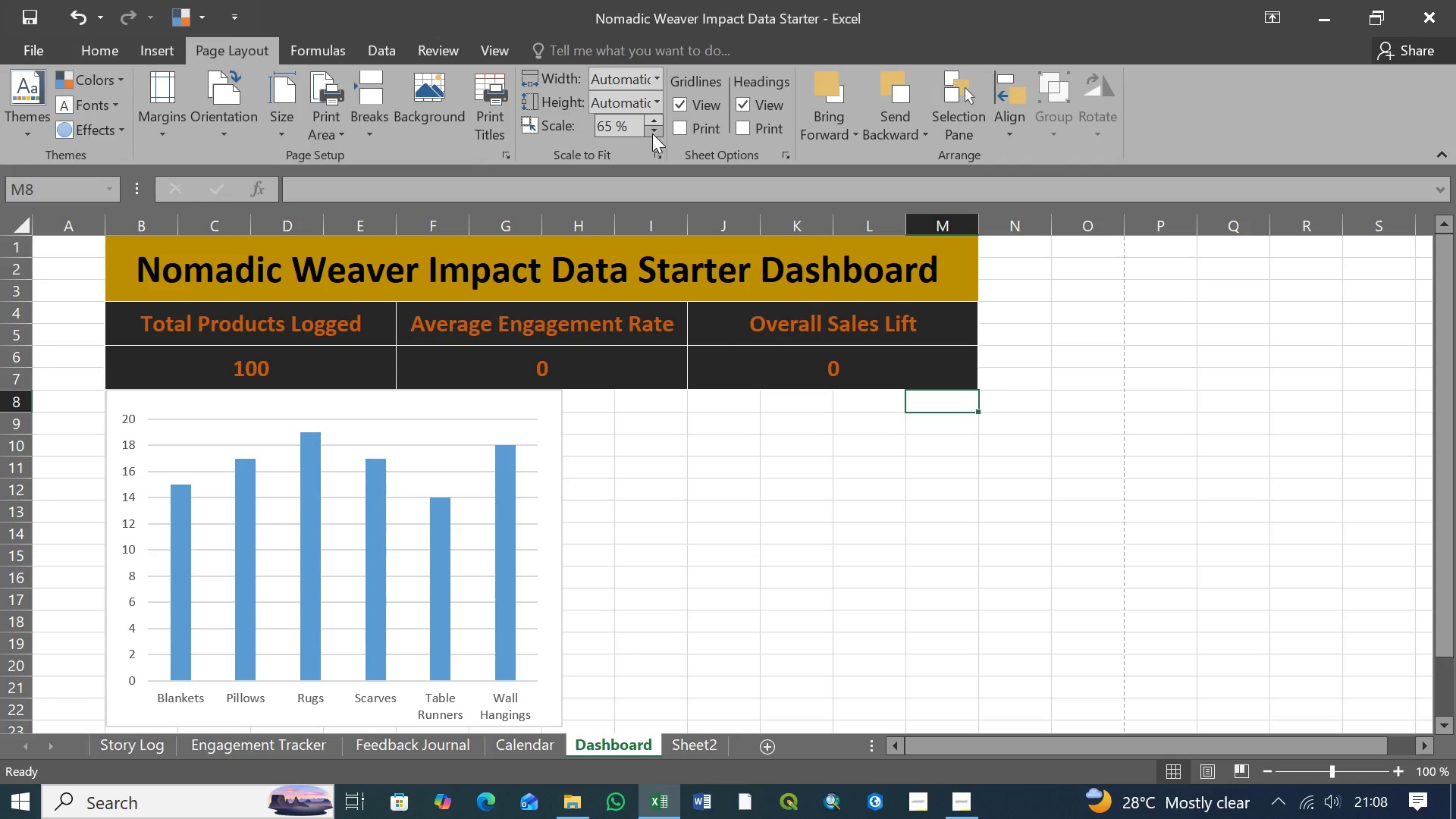 
left_click([652, 133])
 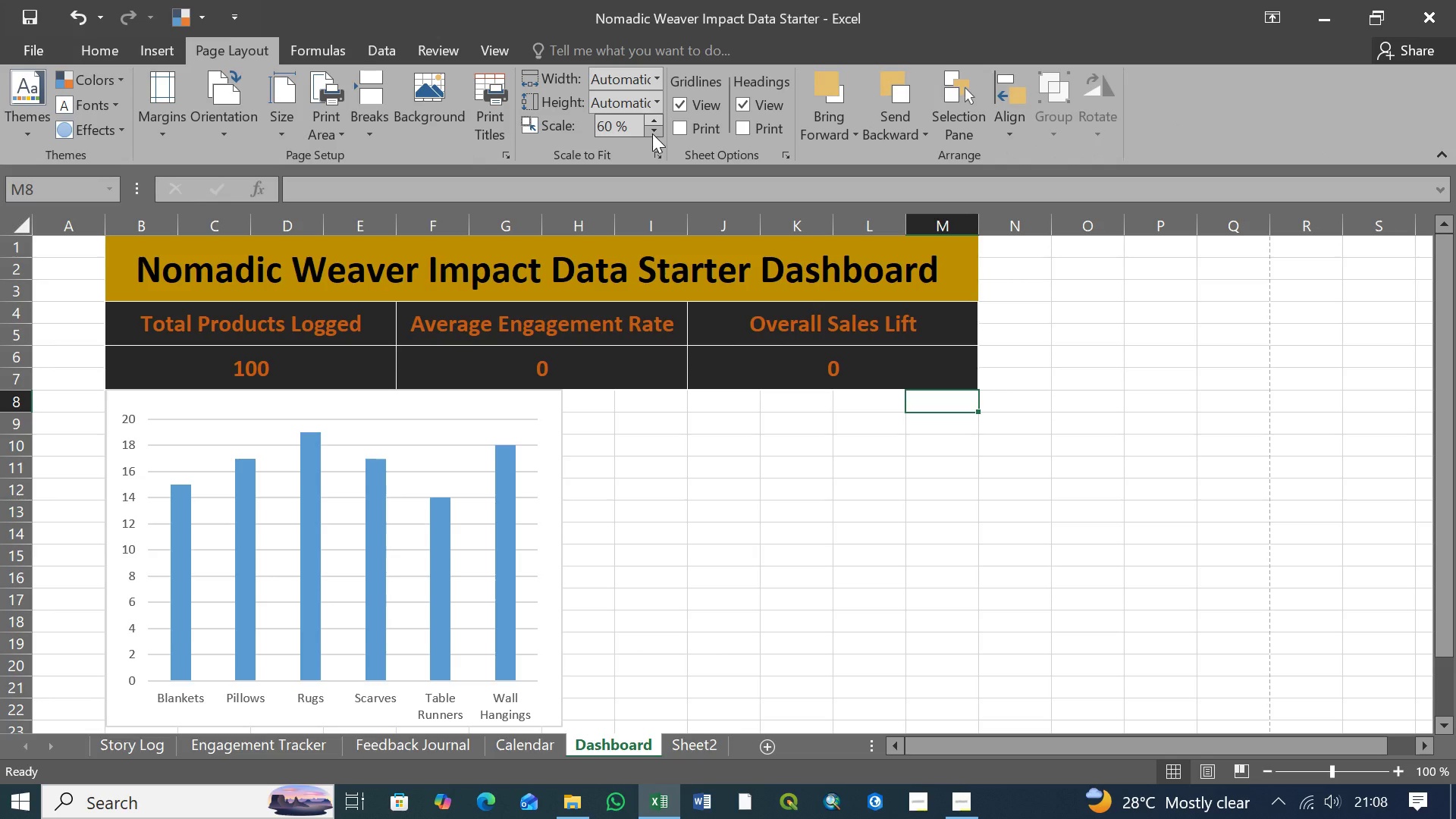 
left_click([652, 133])
 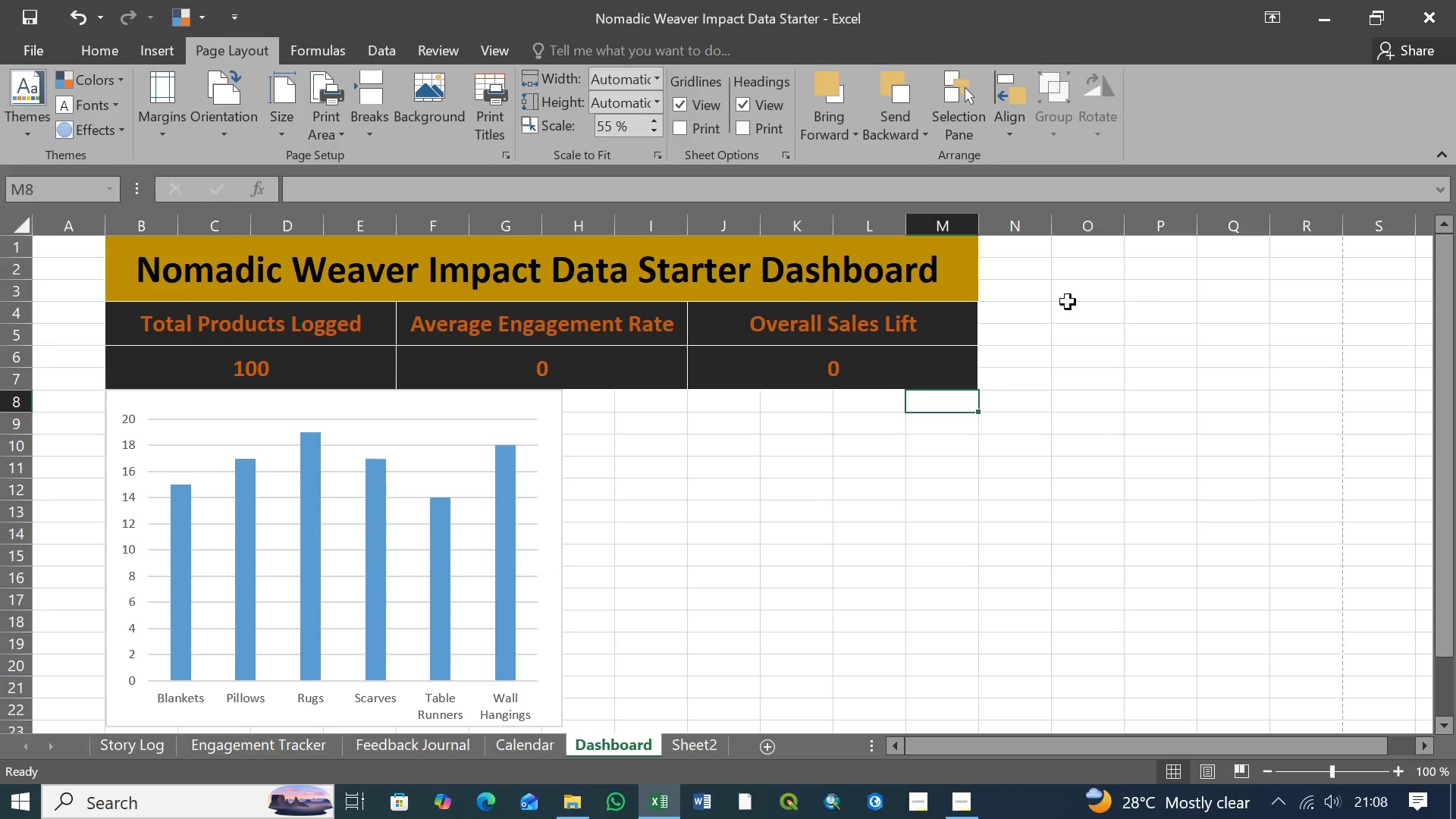 
left_click([957, 258])
 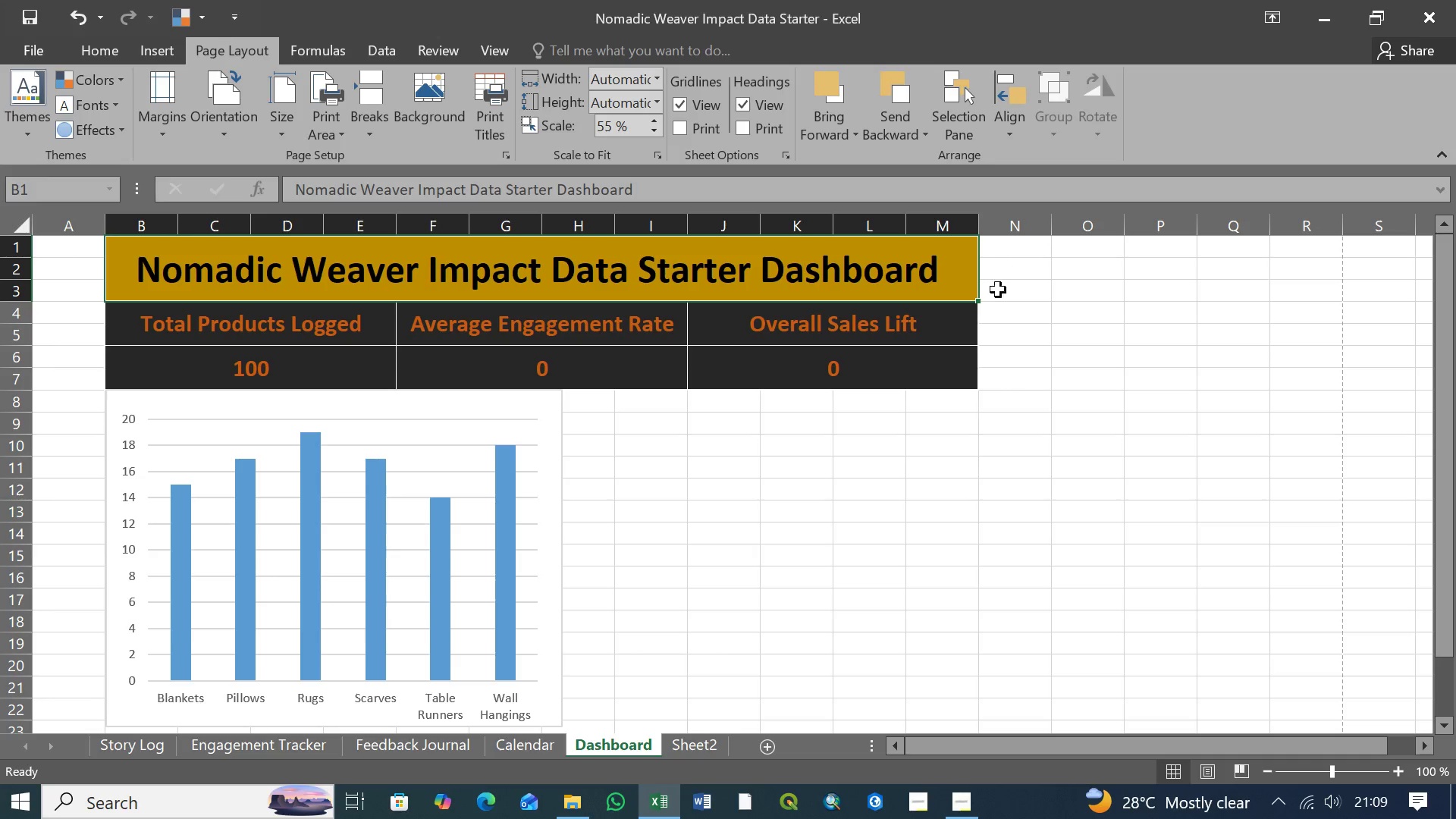 
left_click([952, 331])
 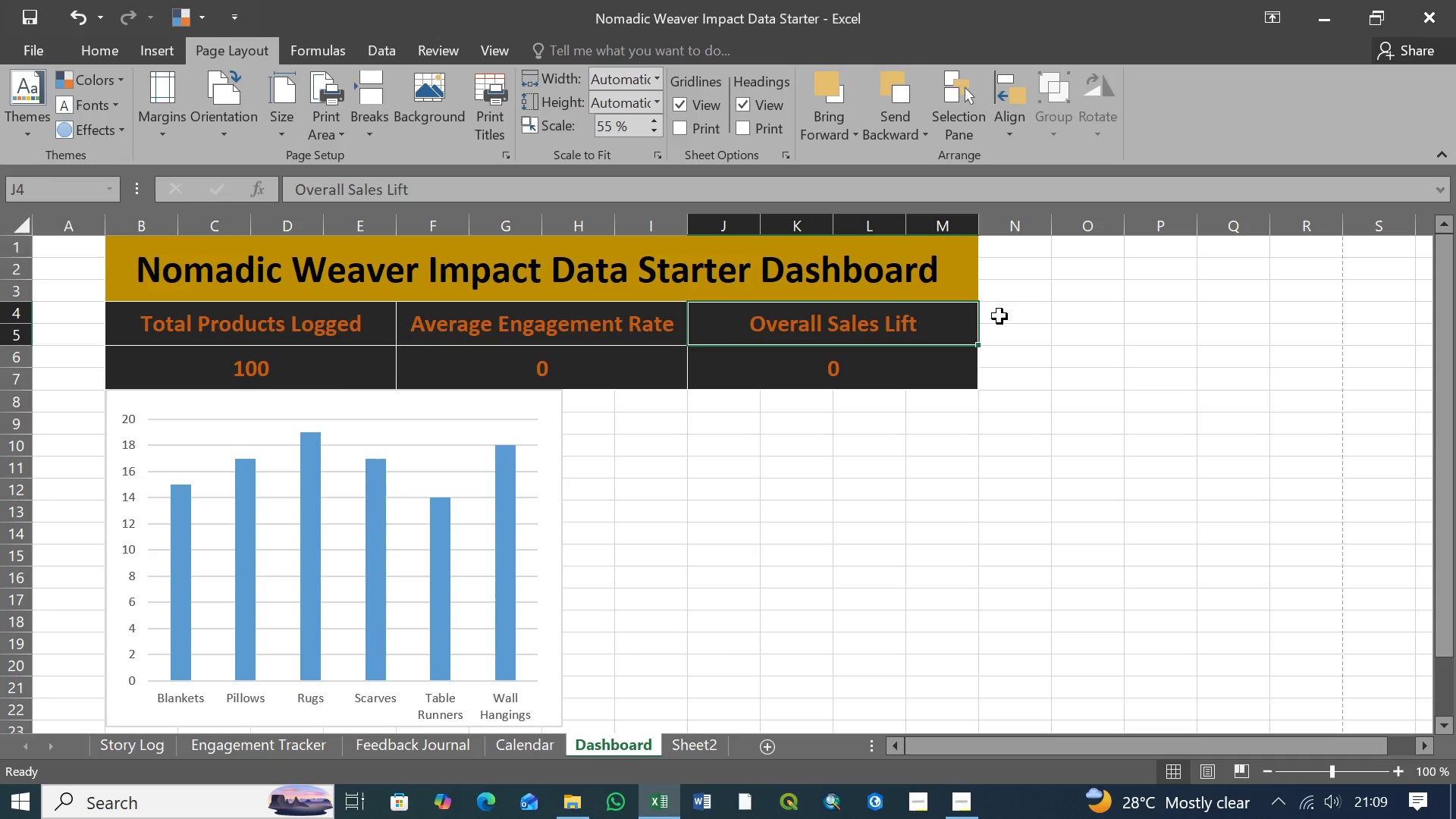 
left_click([999, 316])
 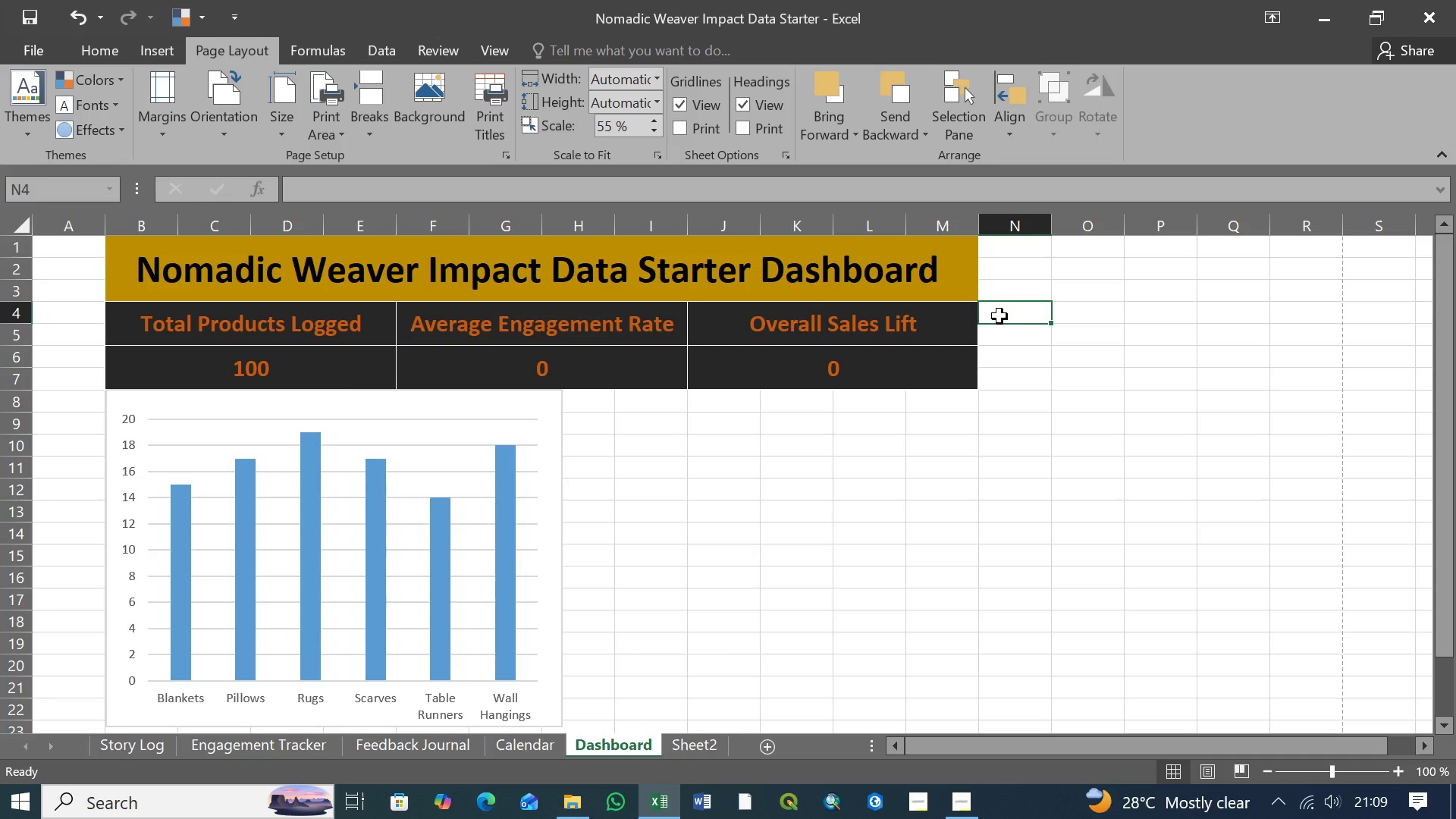 
hold_key(key=ShiftLeft, duration=1.51)
 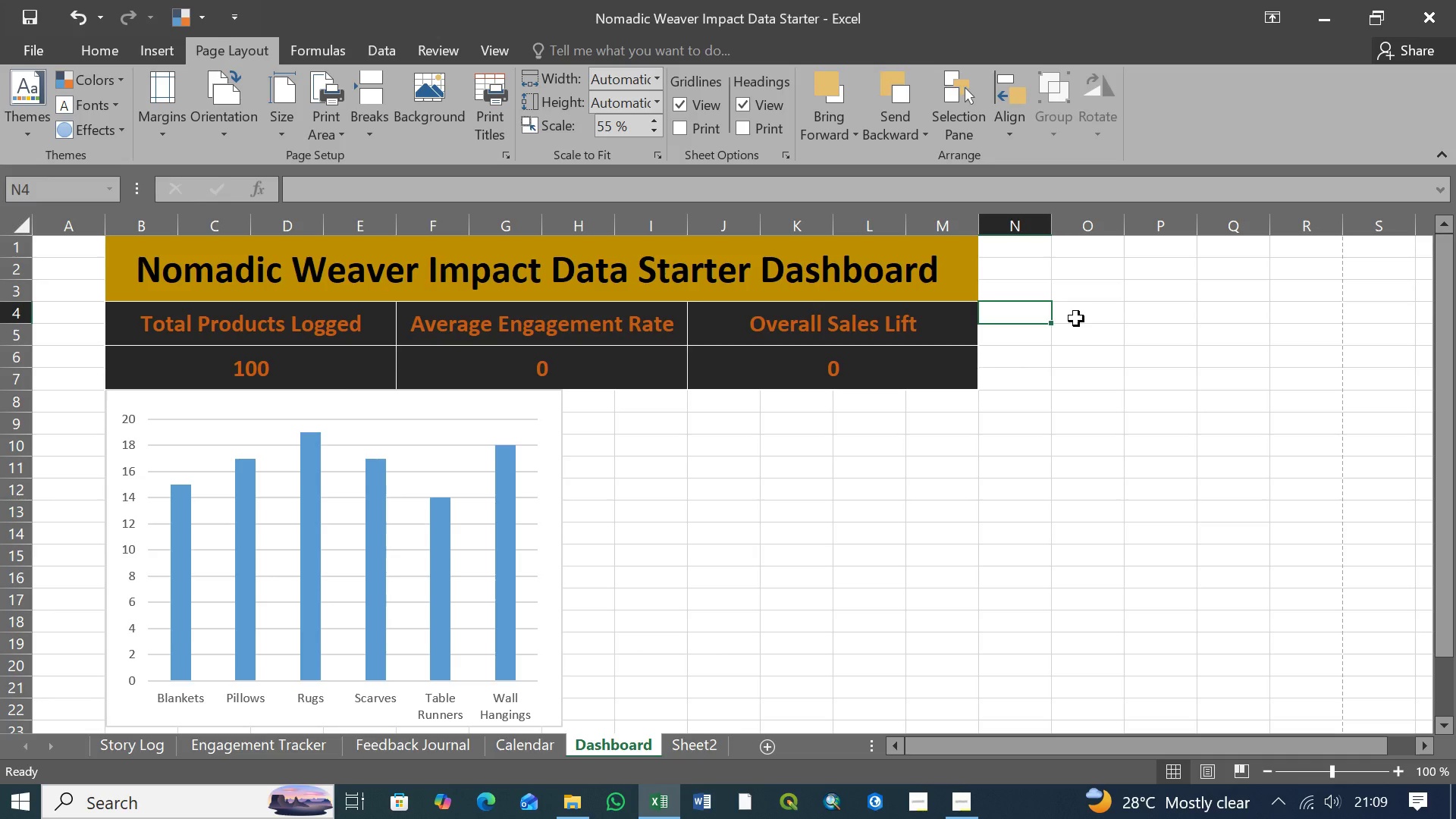 
hold_key(key=ShiftLeft, duration=1.52)
 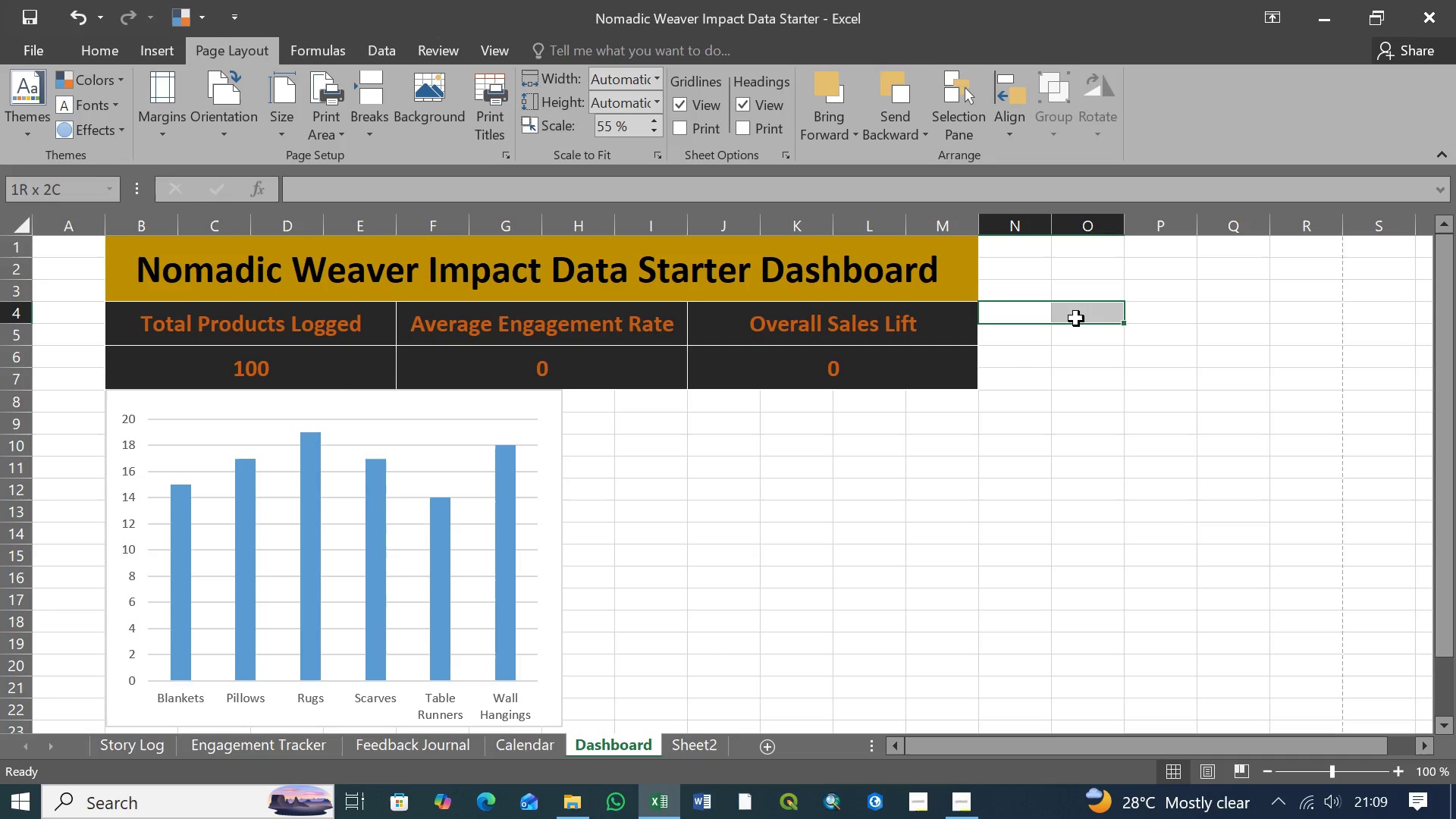 
hold_key(key=ShiftLeft, duration=1.51)
left_click([1076, 318])
 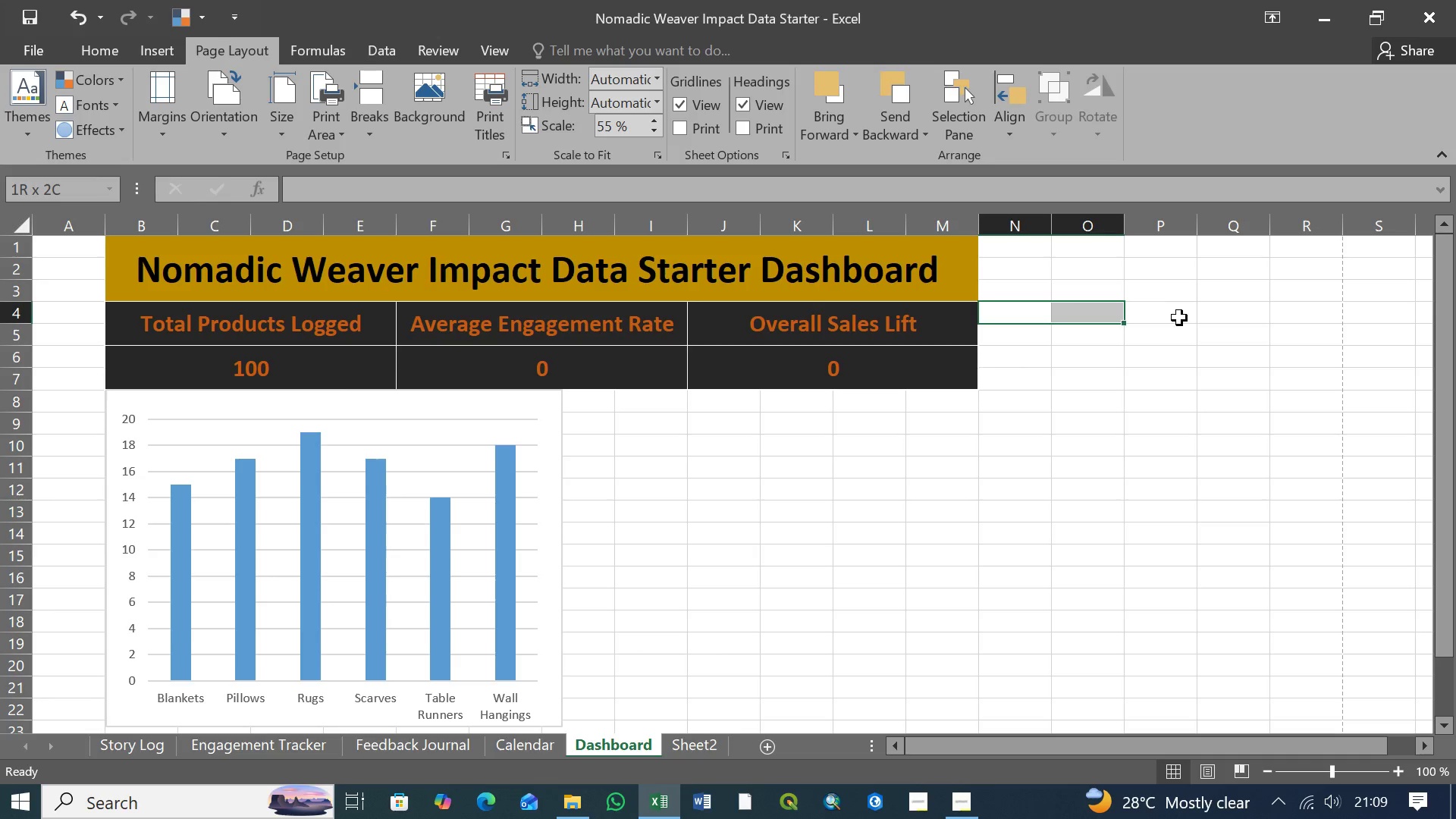 
left_click([1174, 315])
 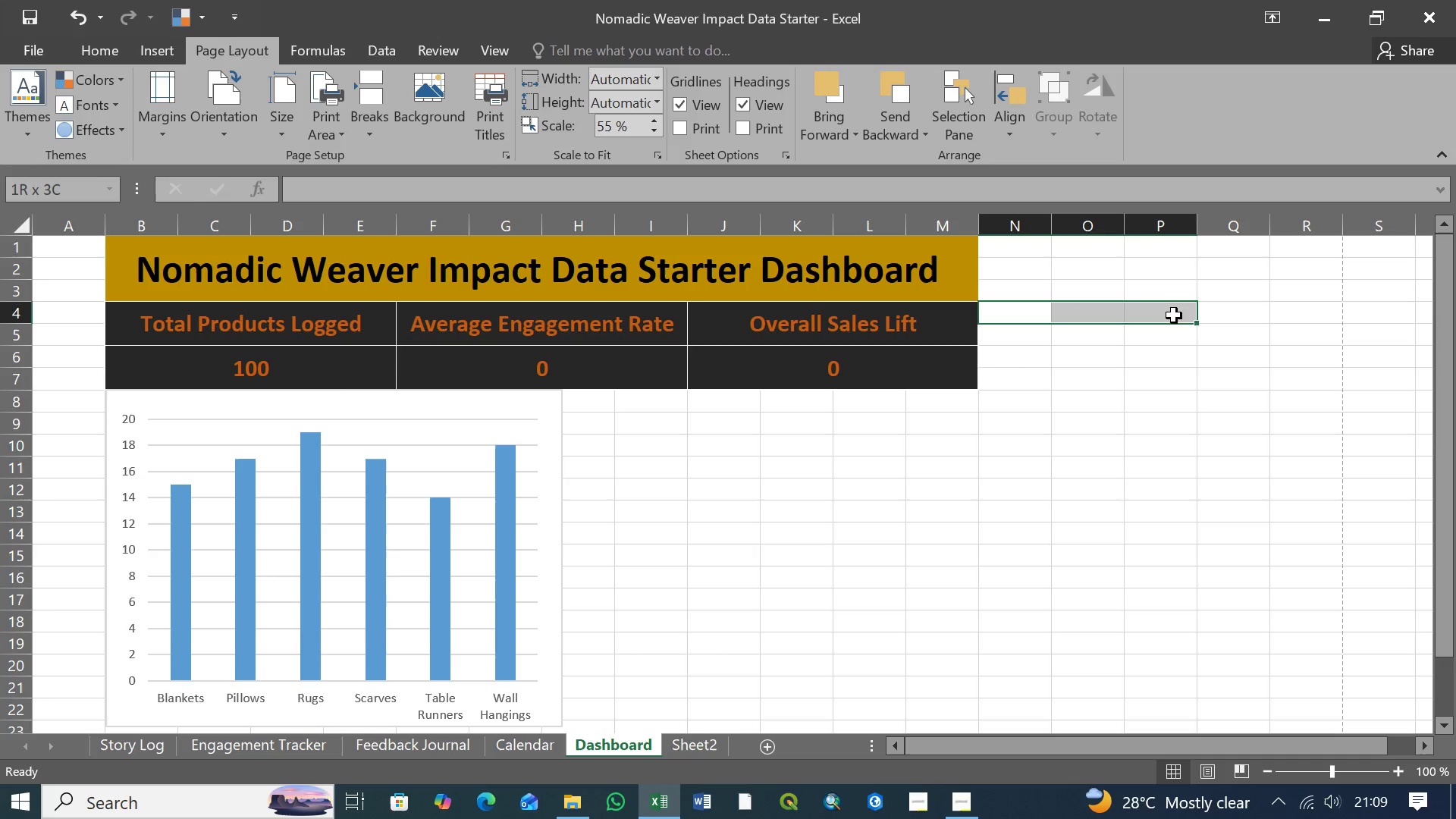 
hold_key(key=ShiftLeft, duration=1.52)
left_click([1184, 340])
 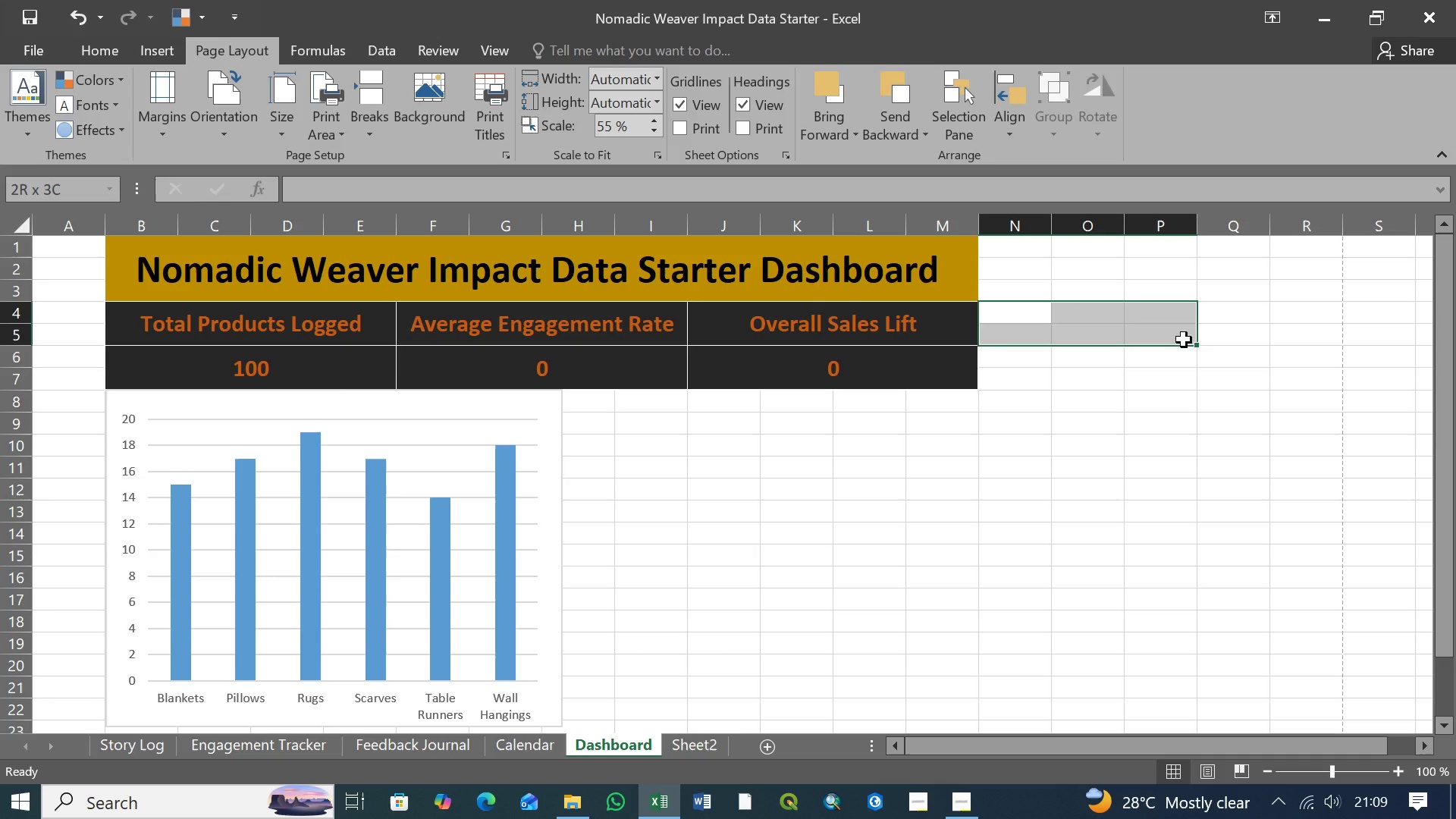 
hold_key(key=ShiftLeft, duration=1.52)
 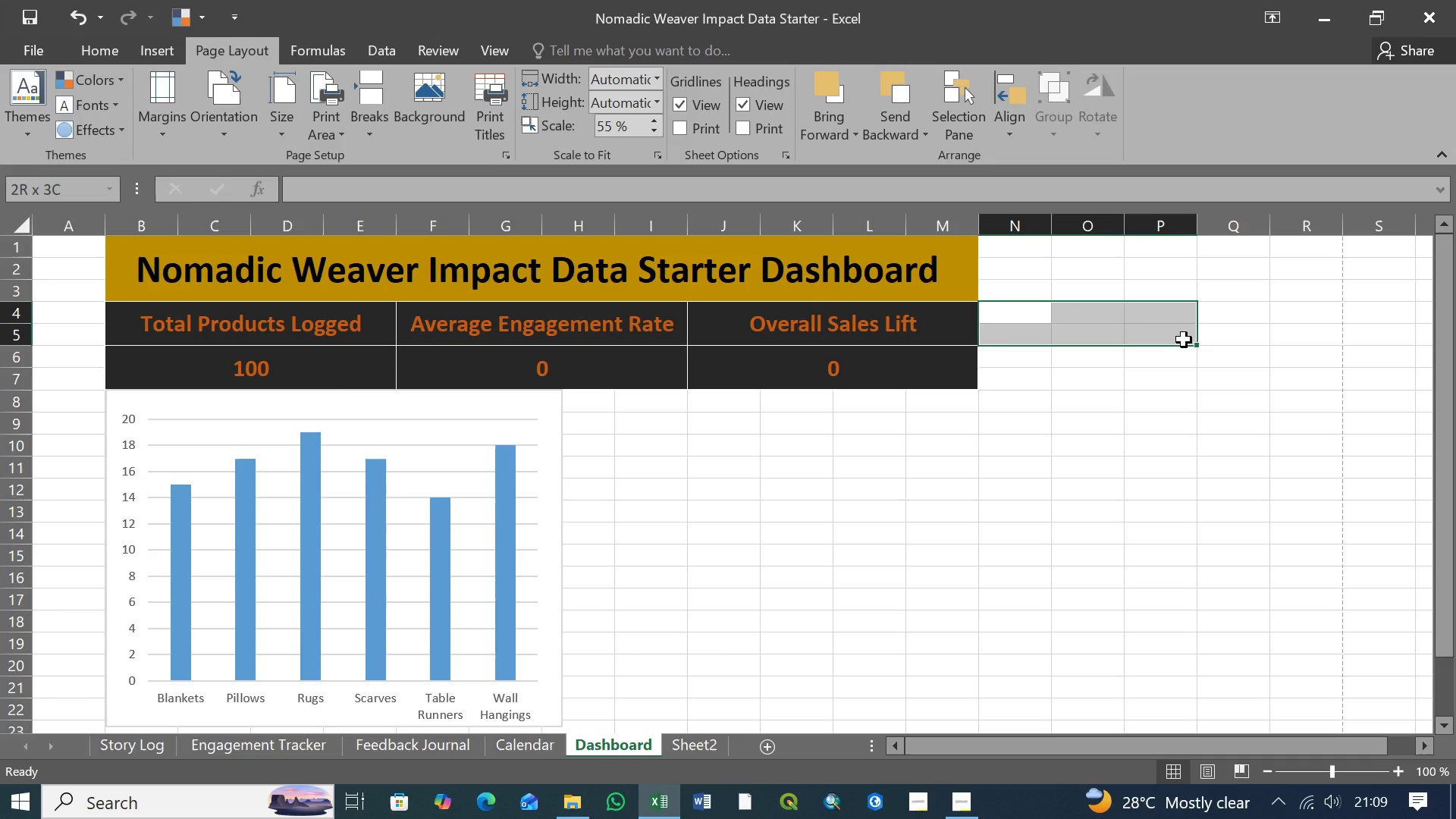 
hold_key(key=ShiftLeft, duration=1.51)
 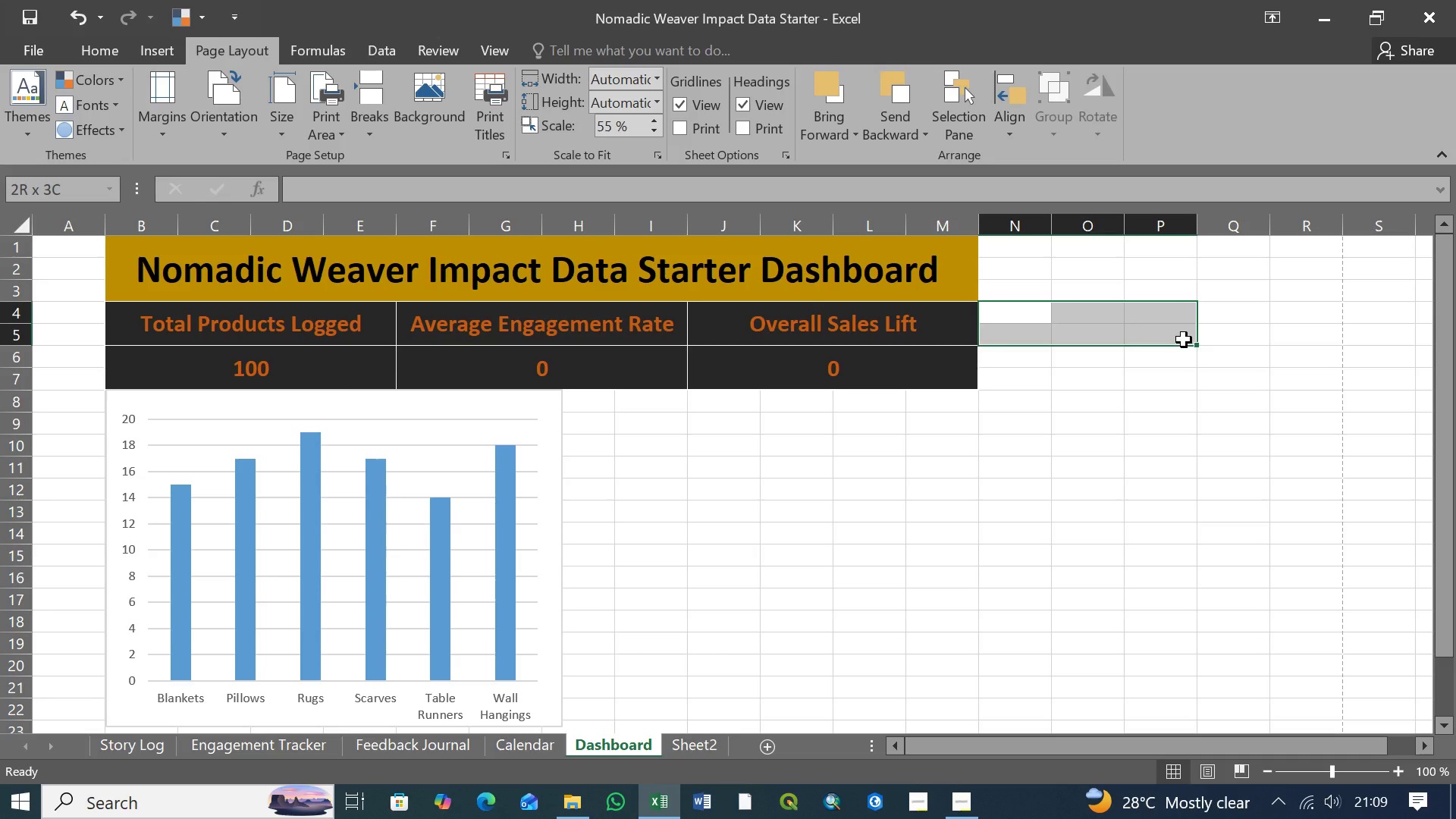 
hold_key(key=ShiftLeft, duration=1.52)
 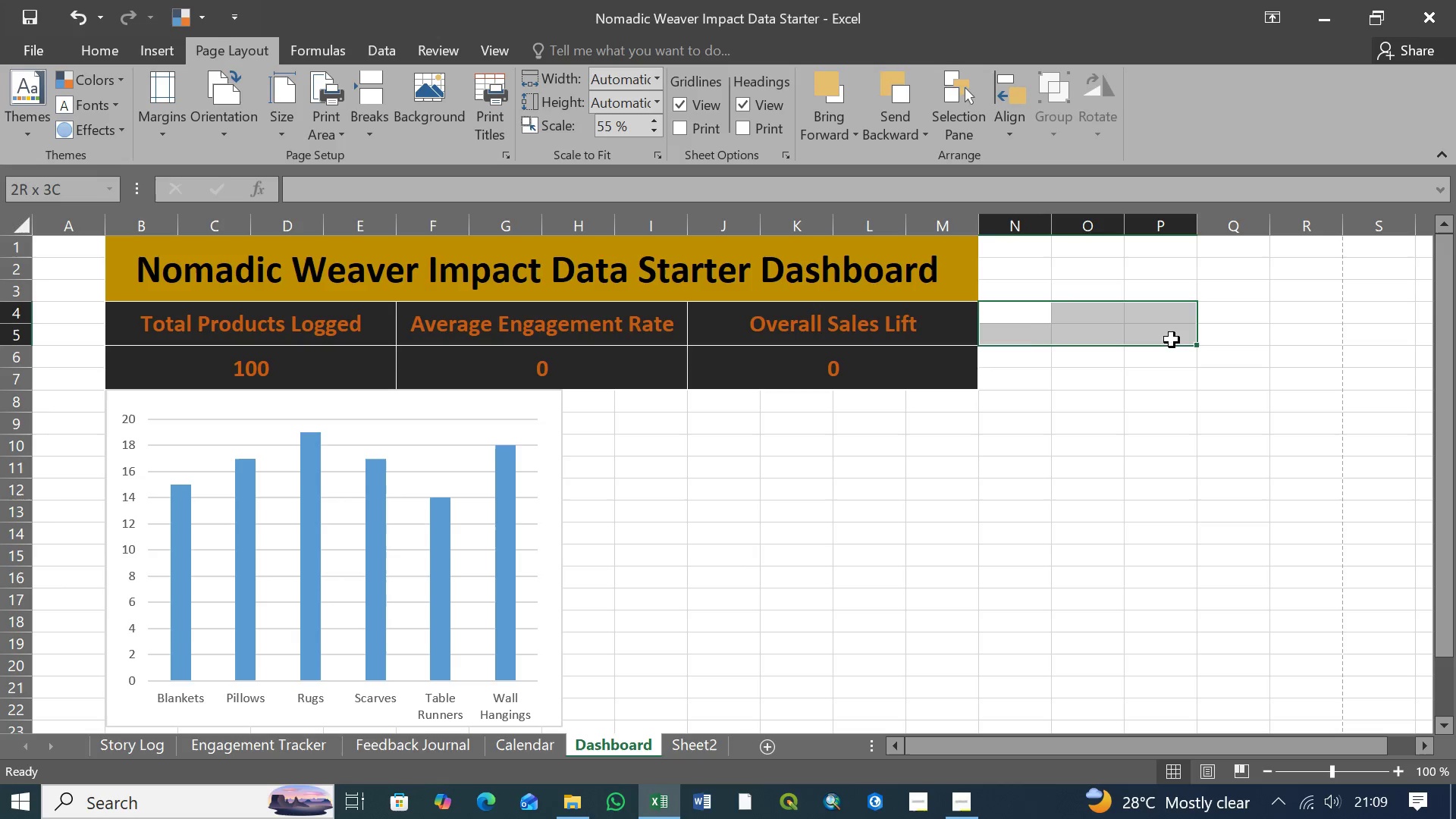 
hold_key(key=ShiftLeft, duration=1.52)
 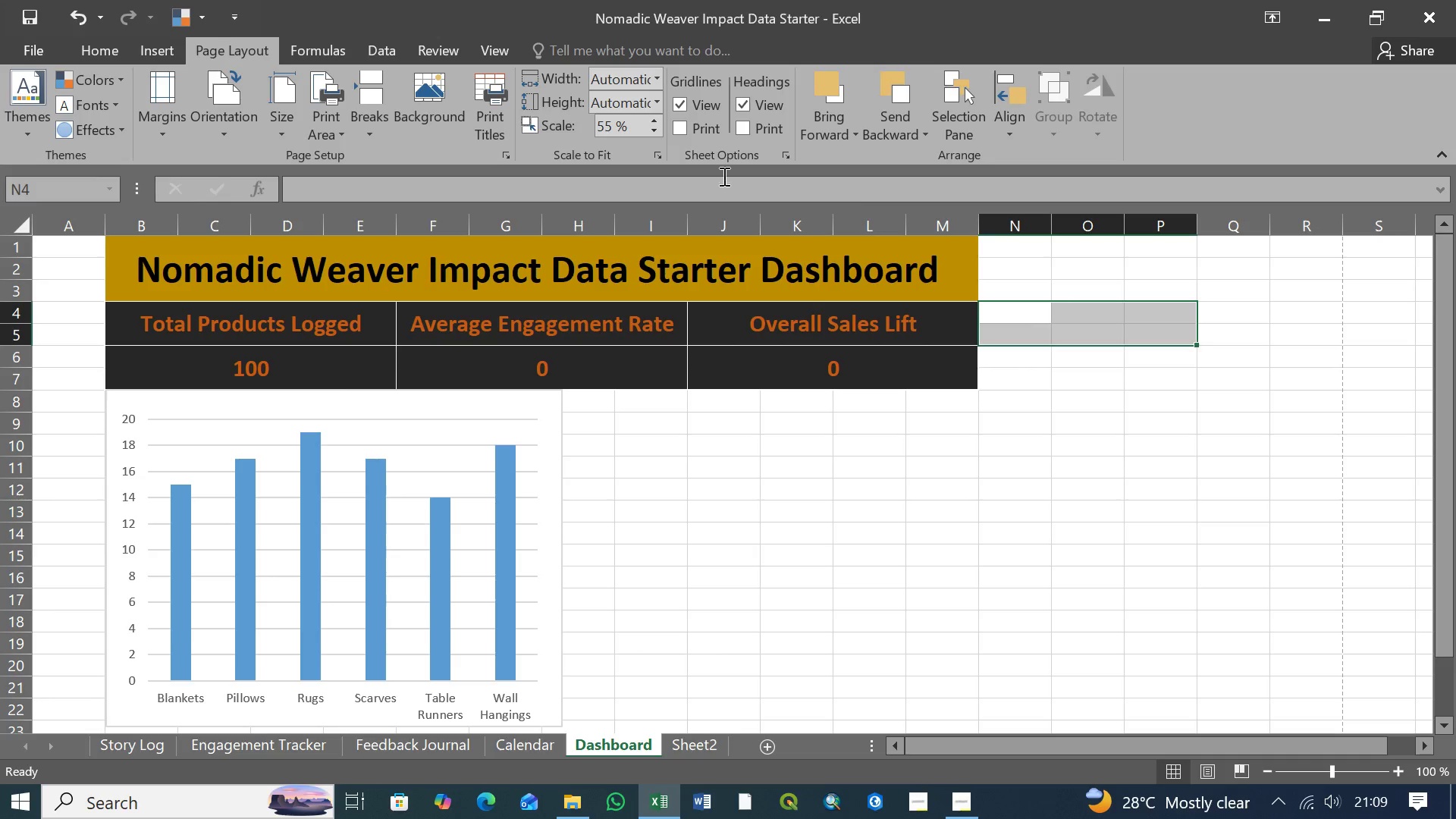 
key(Shift+ShiftLeft)
 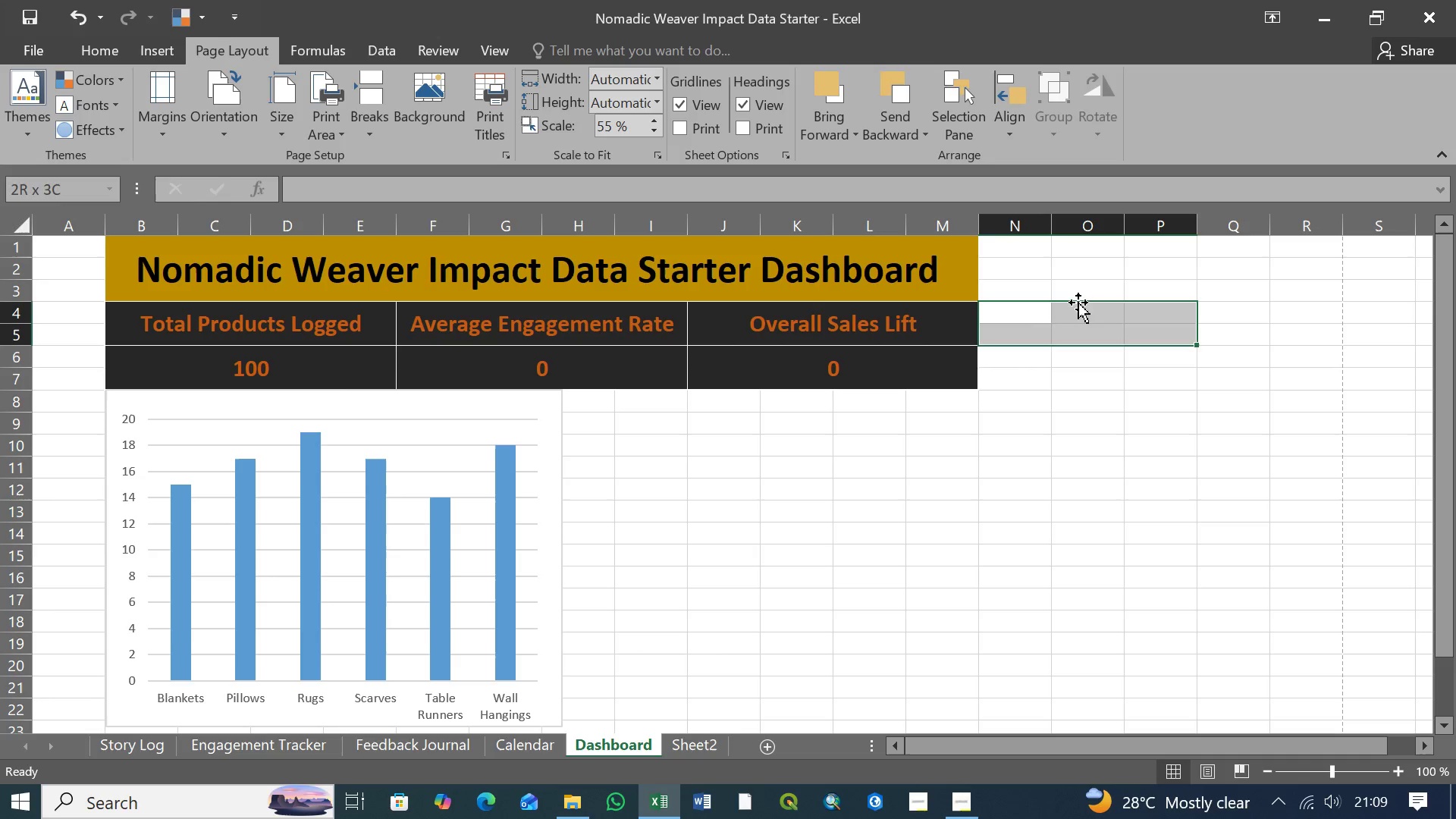 
key(Shift+ShiftLeft)
 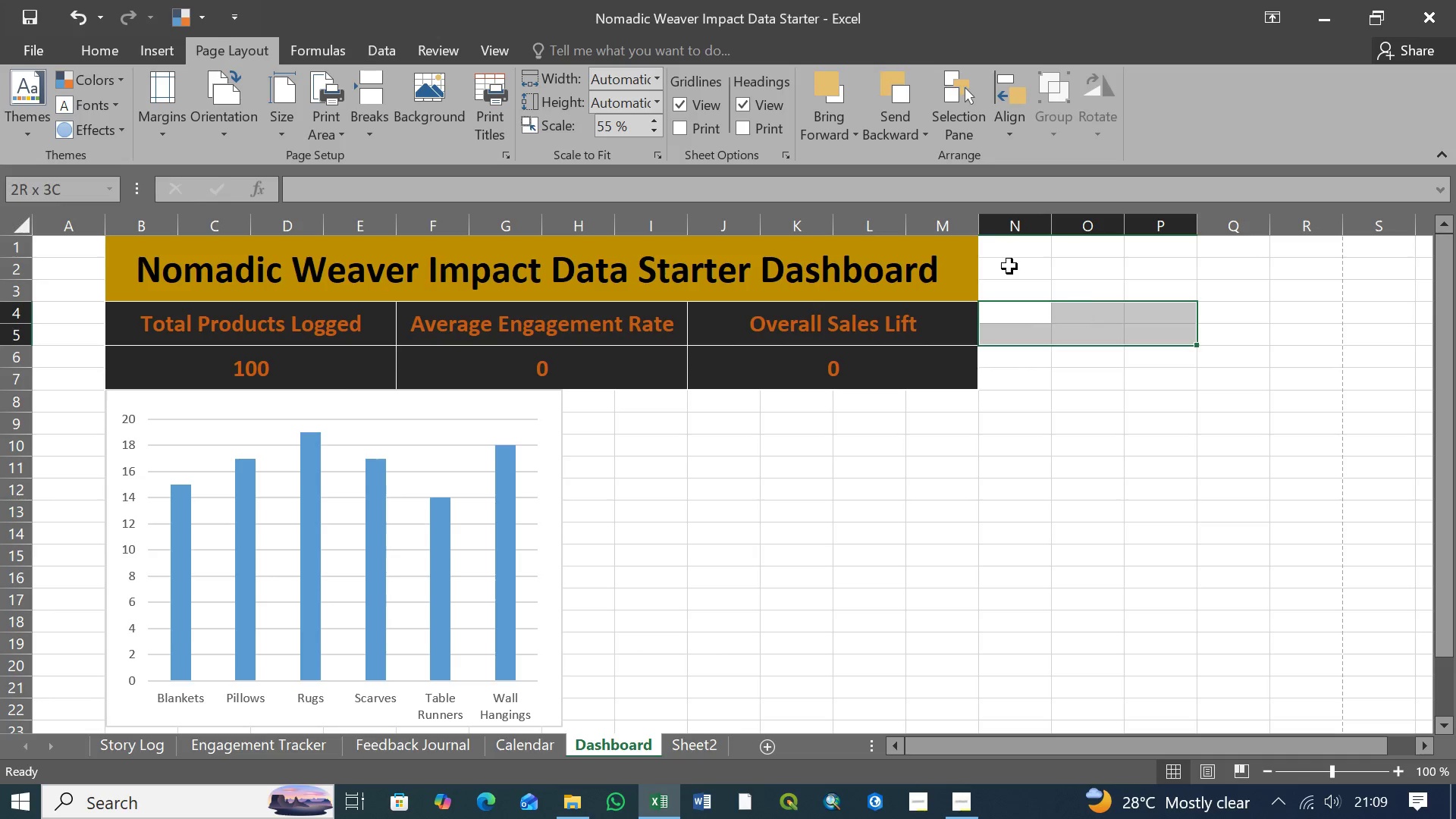 
key(Shift+ShiftLeft)
 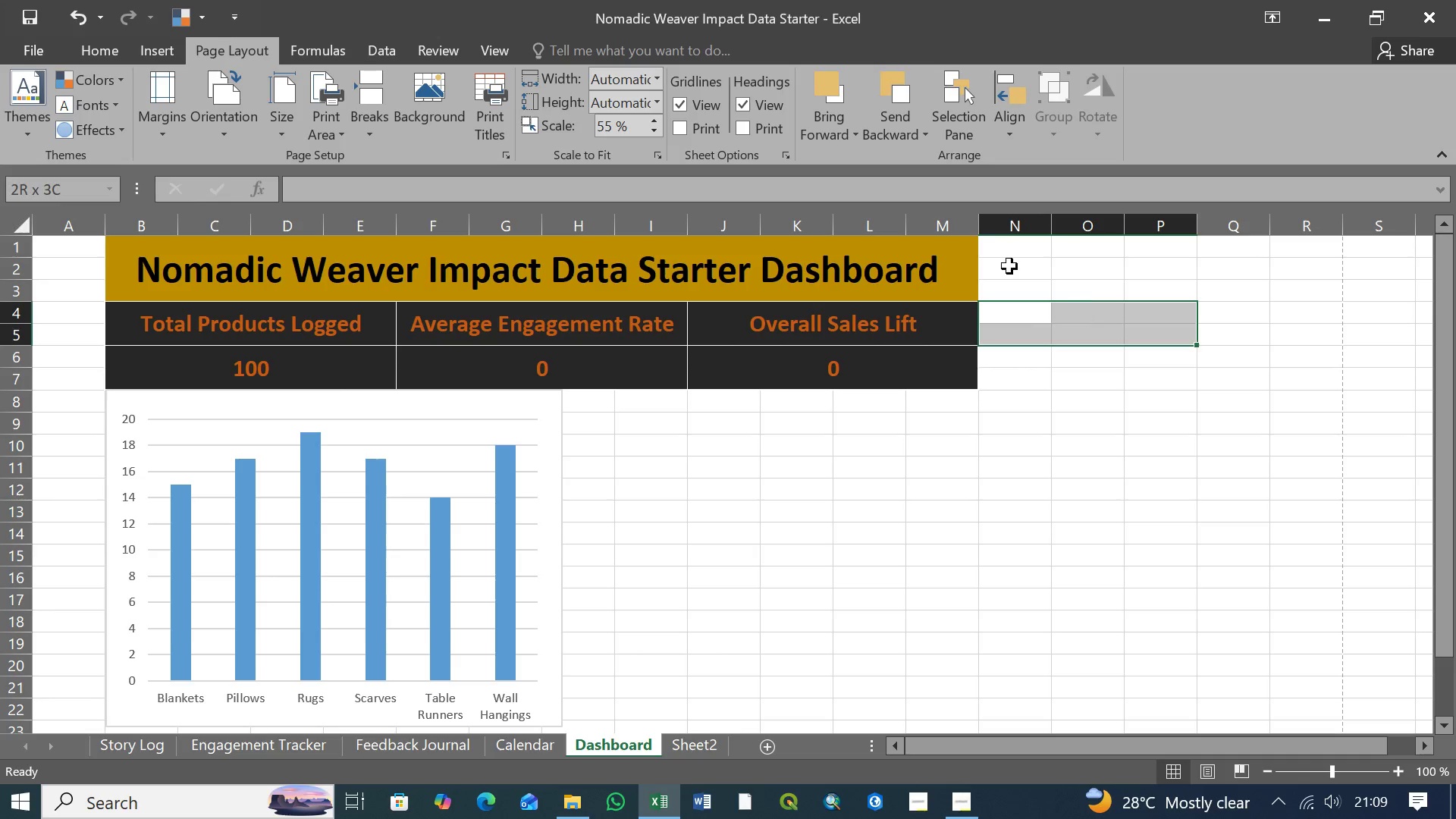 
key(Shift+ShiftLeft)
 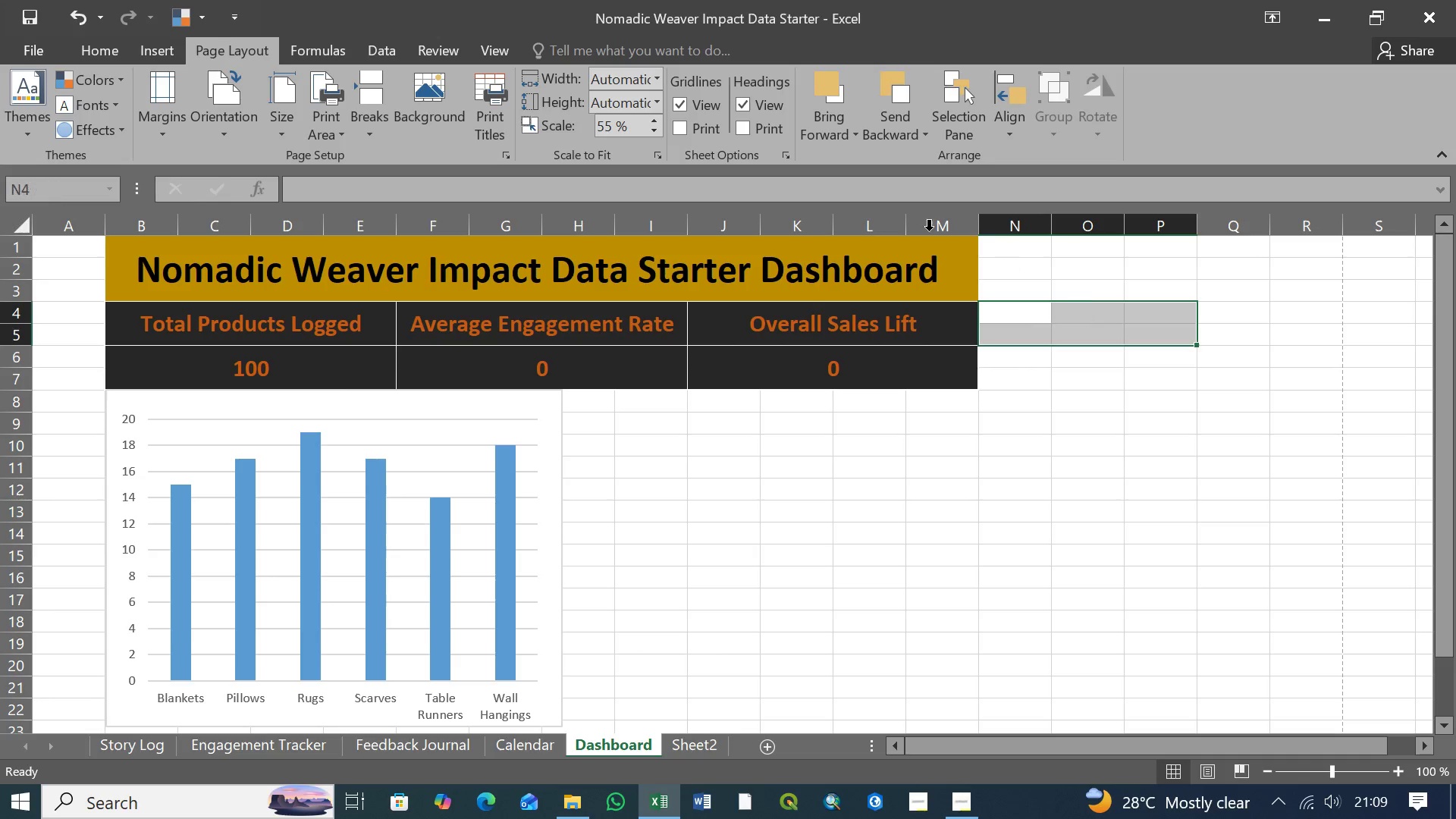 
key(Shift+ShiftLeft)
 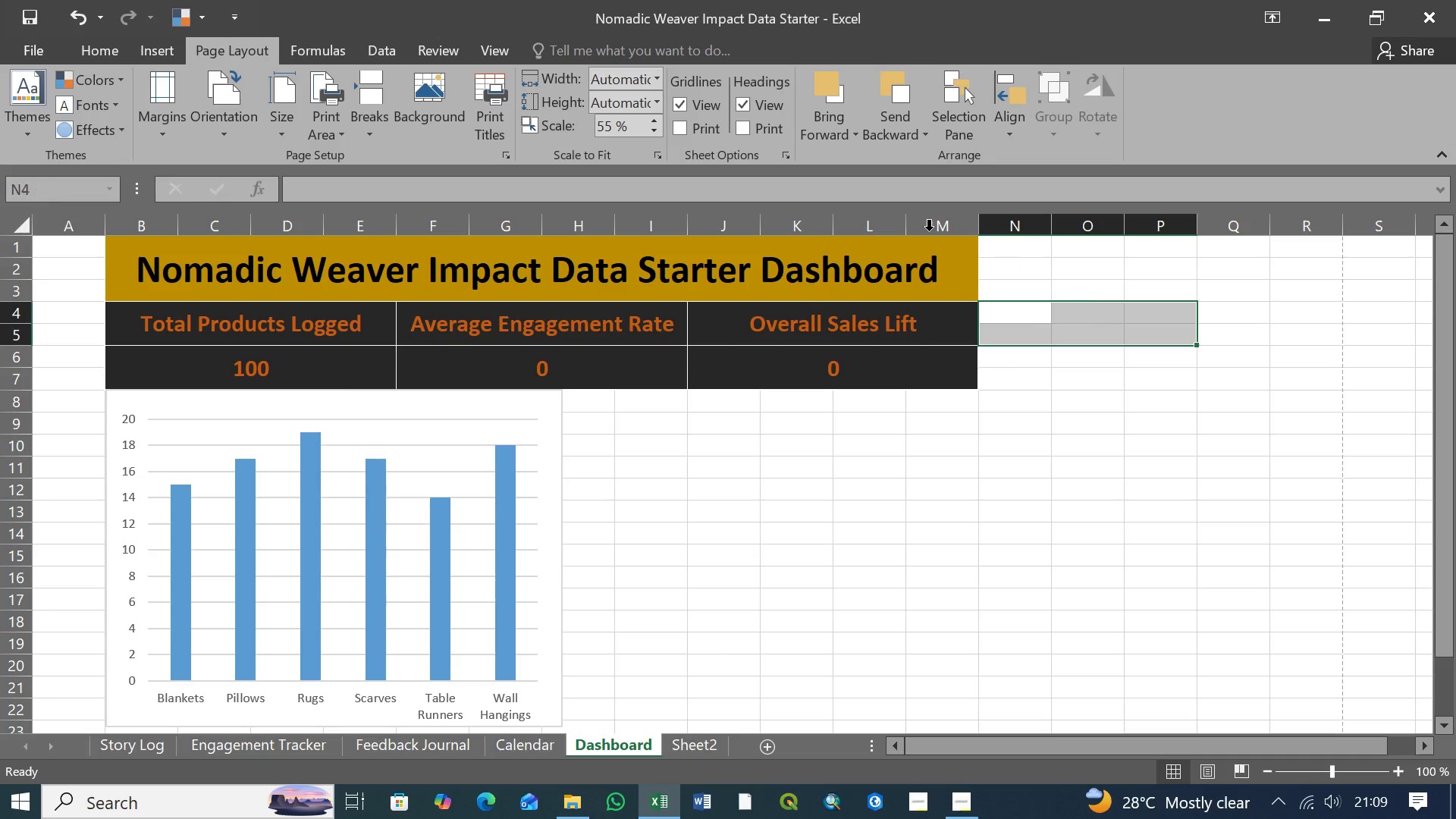 
key(Shift+ShiftLeft)
 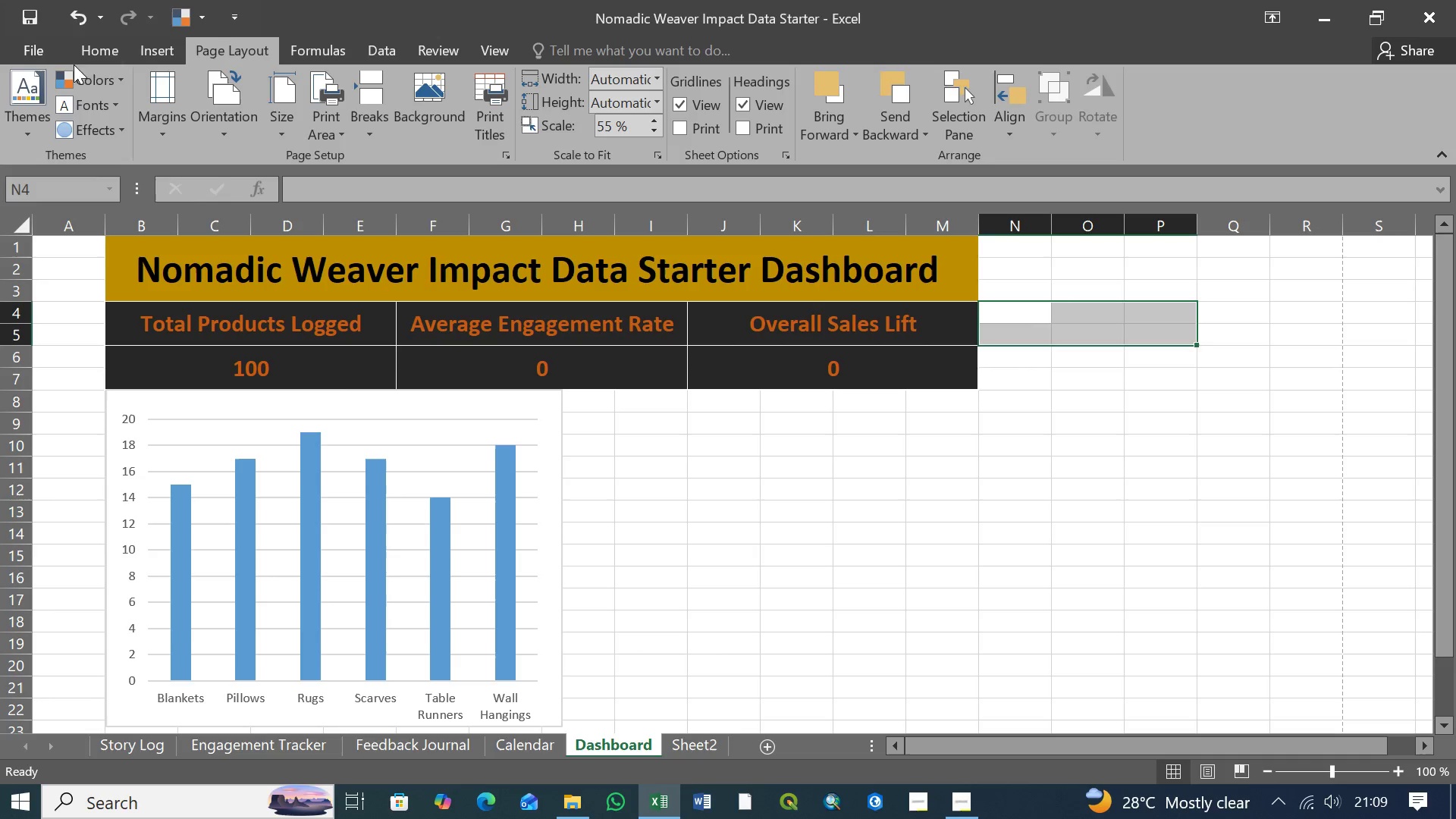 
left_click_drag(start_coordinate=[103, 50], to_coordinate=[582, 123])
 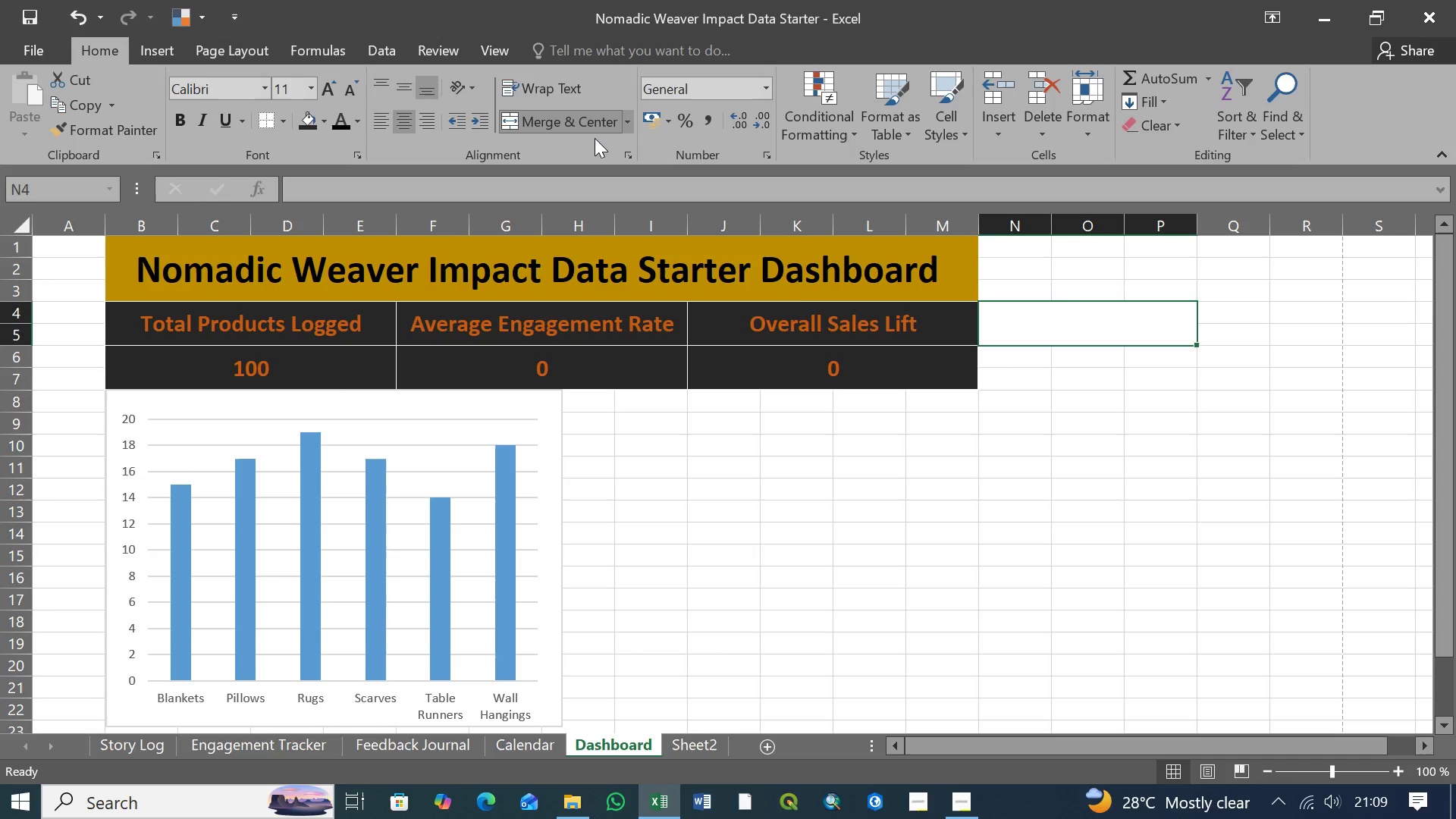 
left_click([582, 123])
 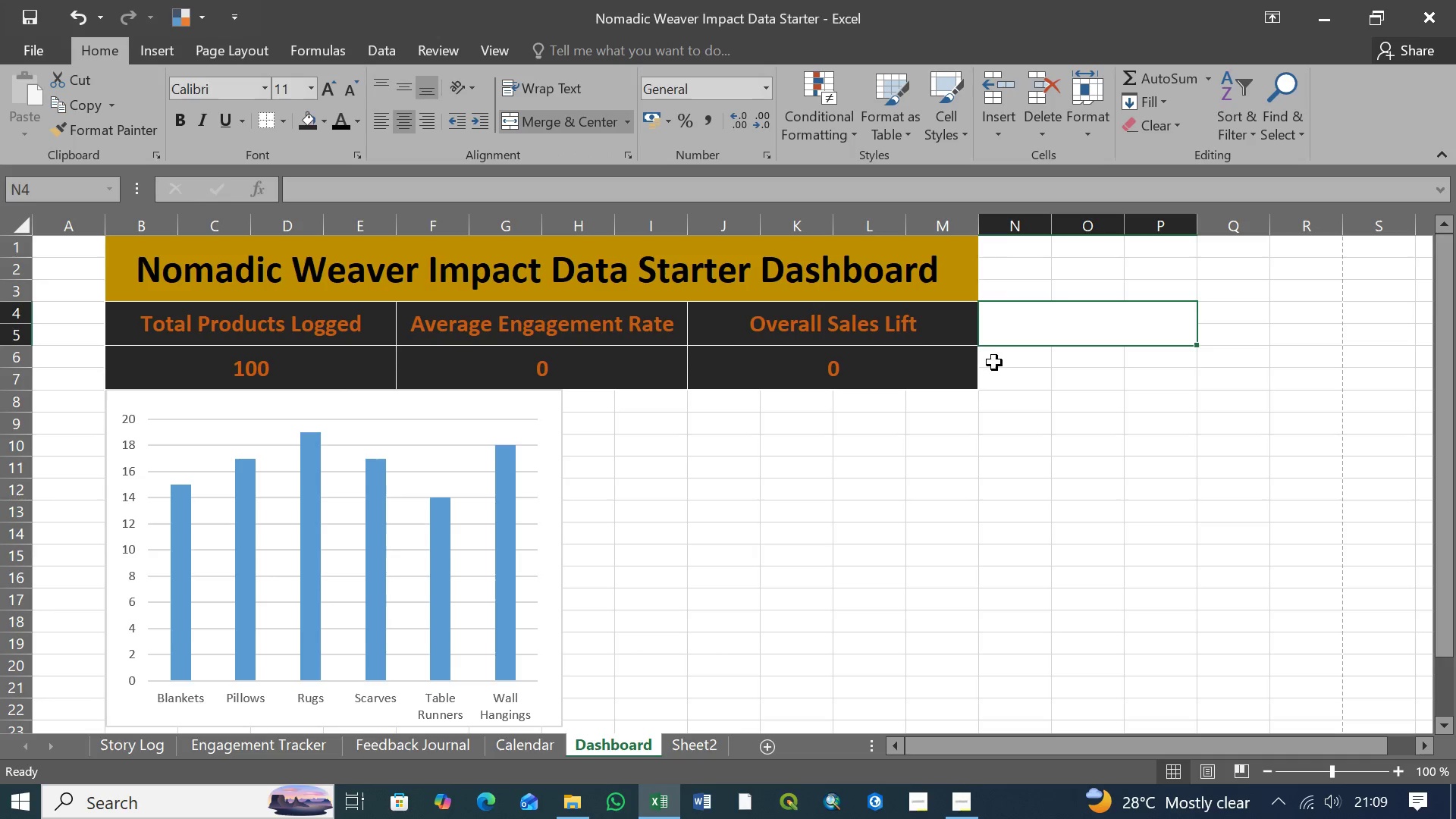 
left_click([998, 362])
 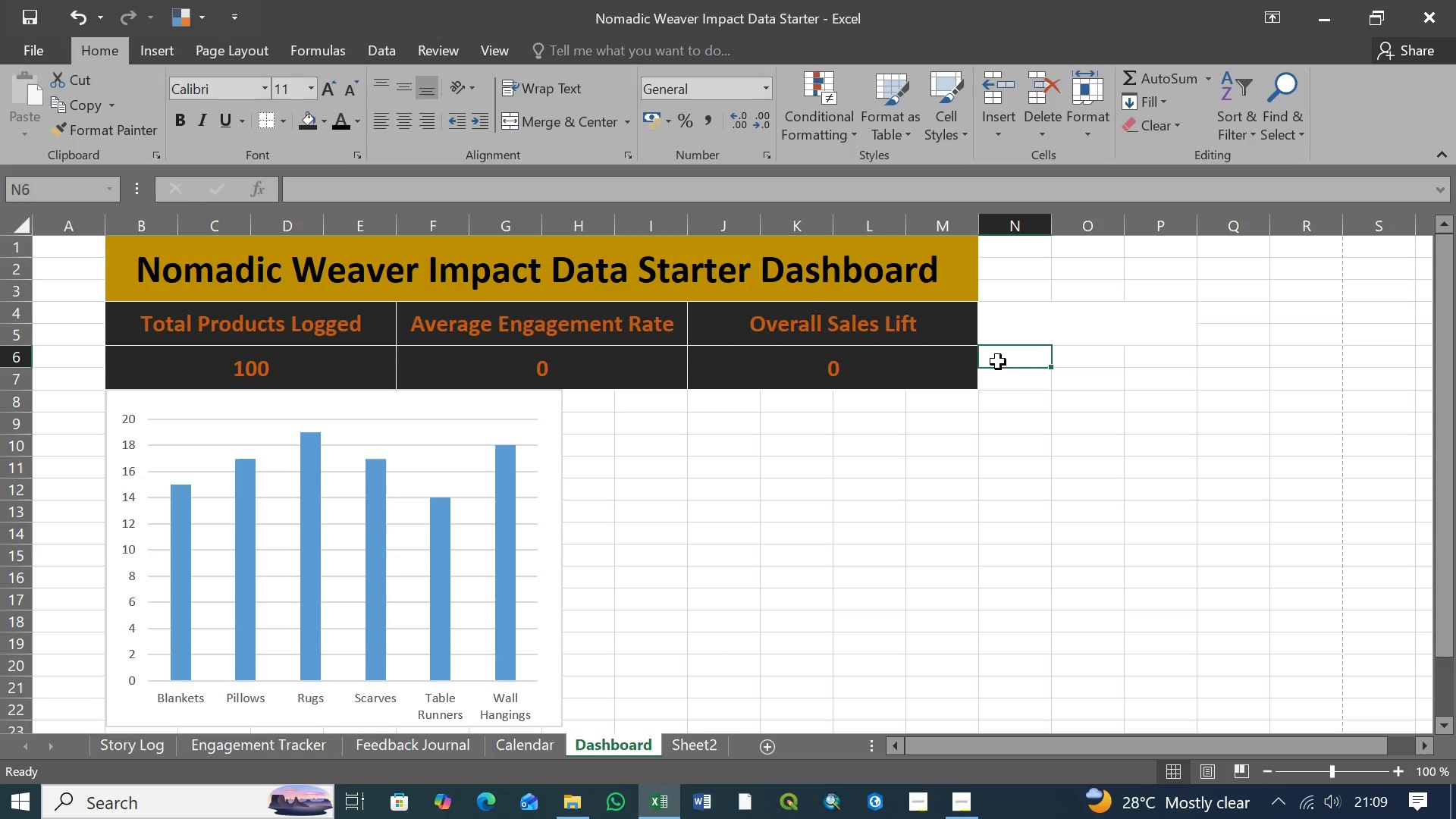 
hold_key(key=ShiftLeft, duration=1.5)
left_click([1015, 379])
 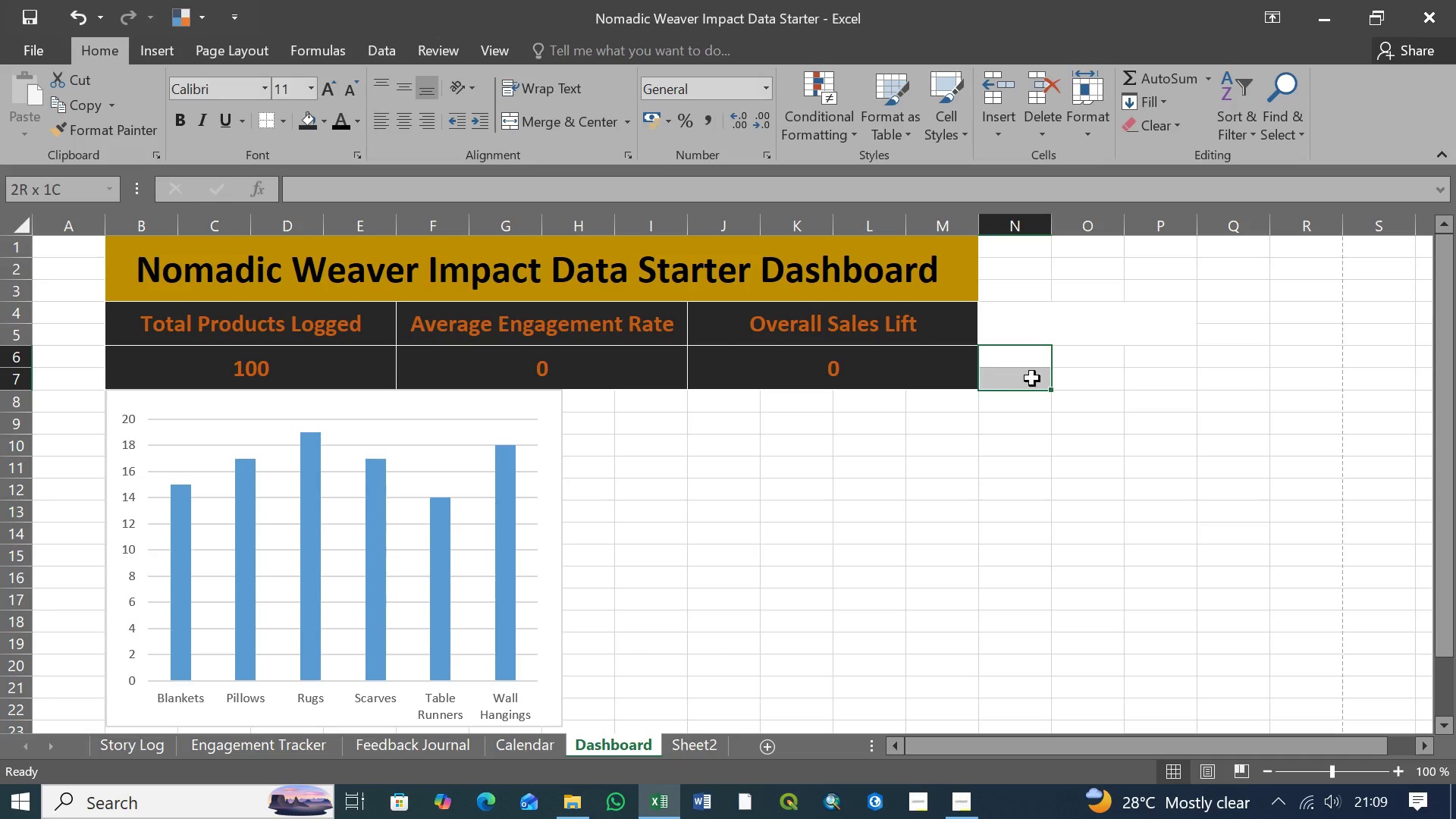 
hold_key(key=ShiftLeft, duration=1.5)
left_click([1176, 387])
 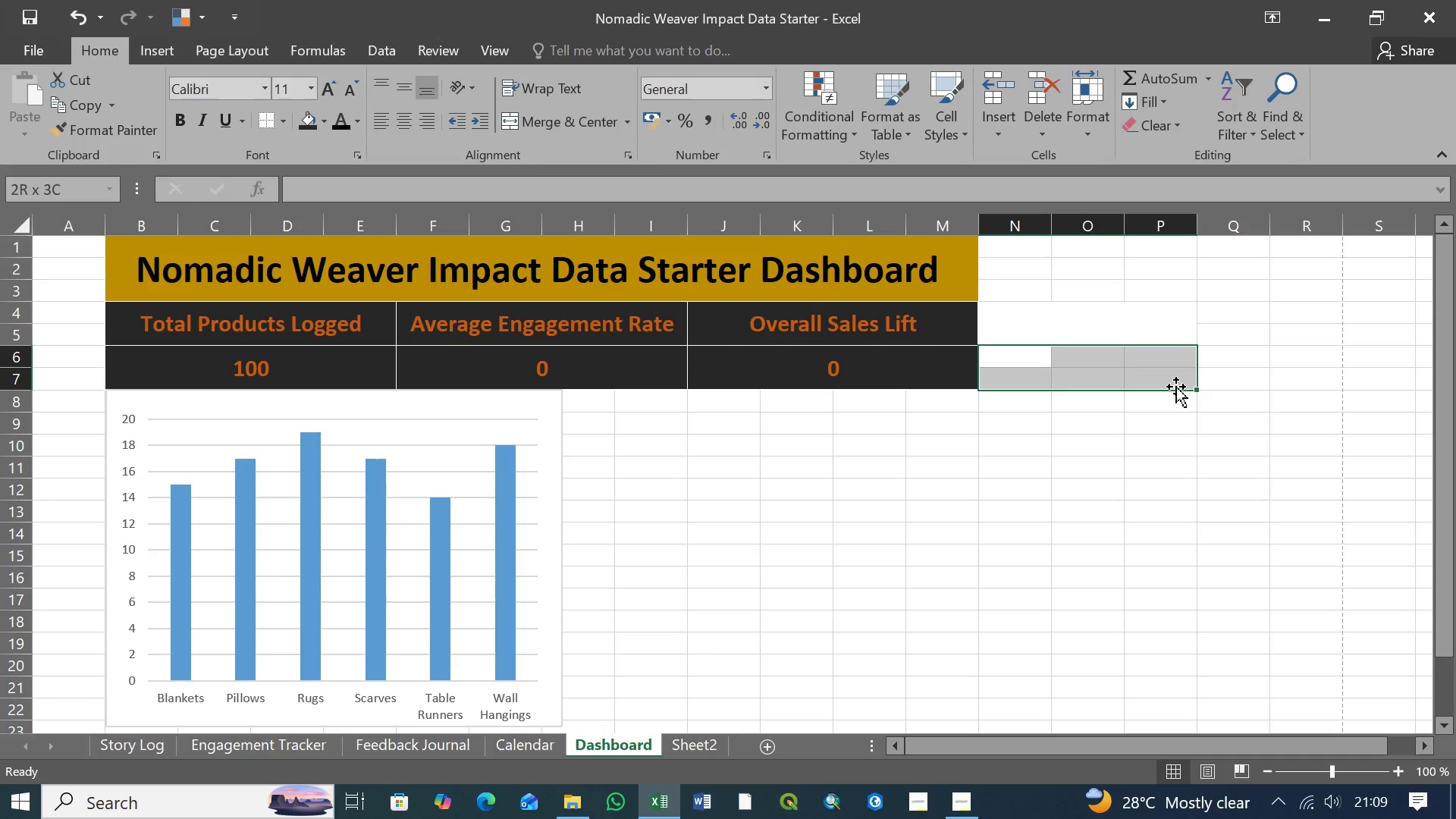 
hold_key(key=ShiftLeft, duration=1.52)
 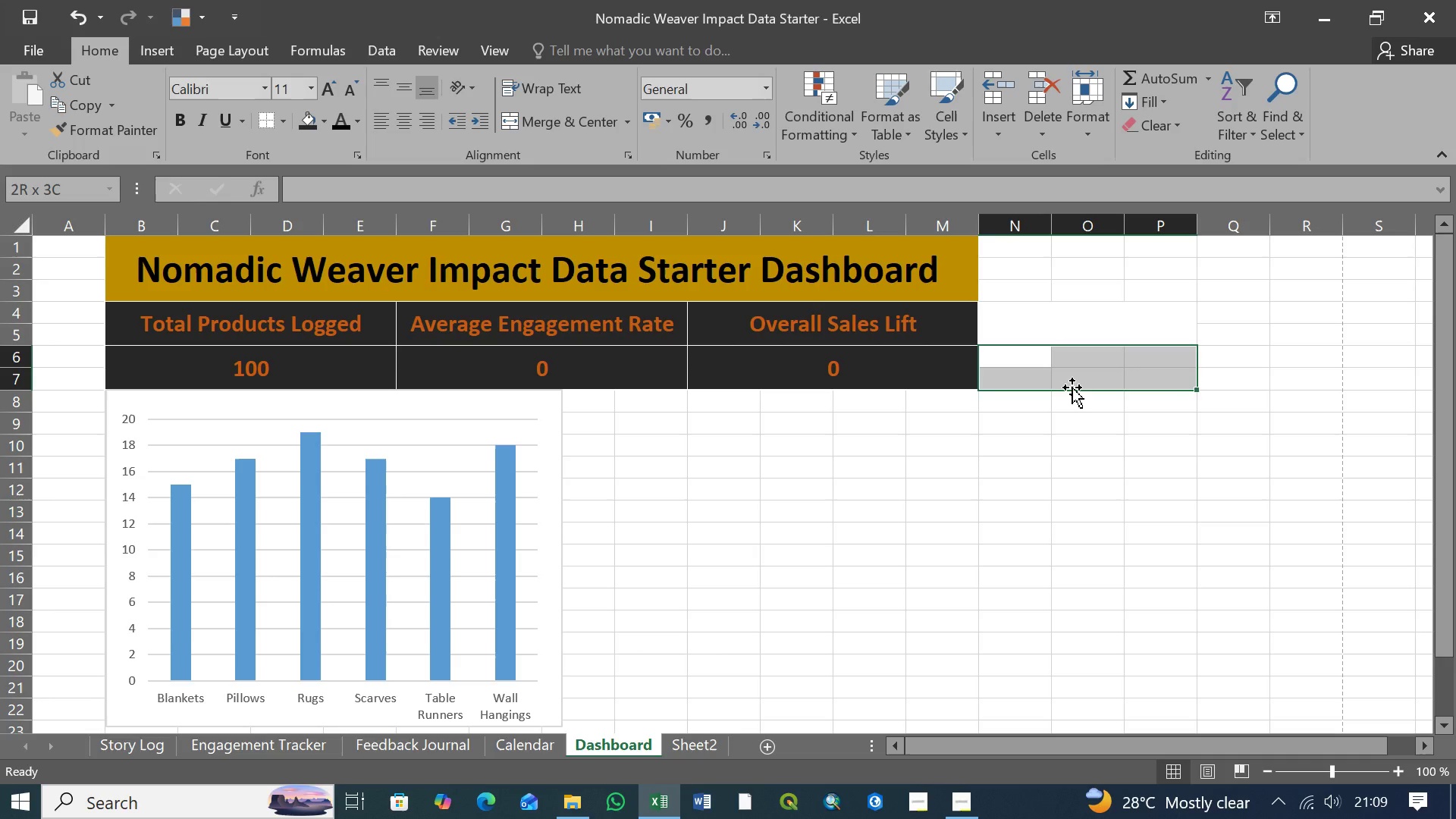 
hold_key(key=ShiftLeft, duration=1.51)
 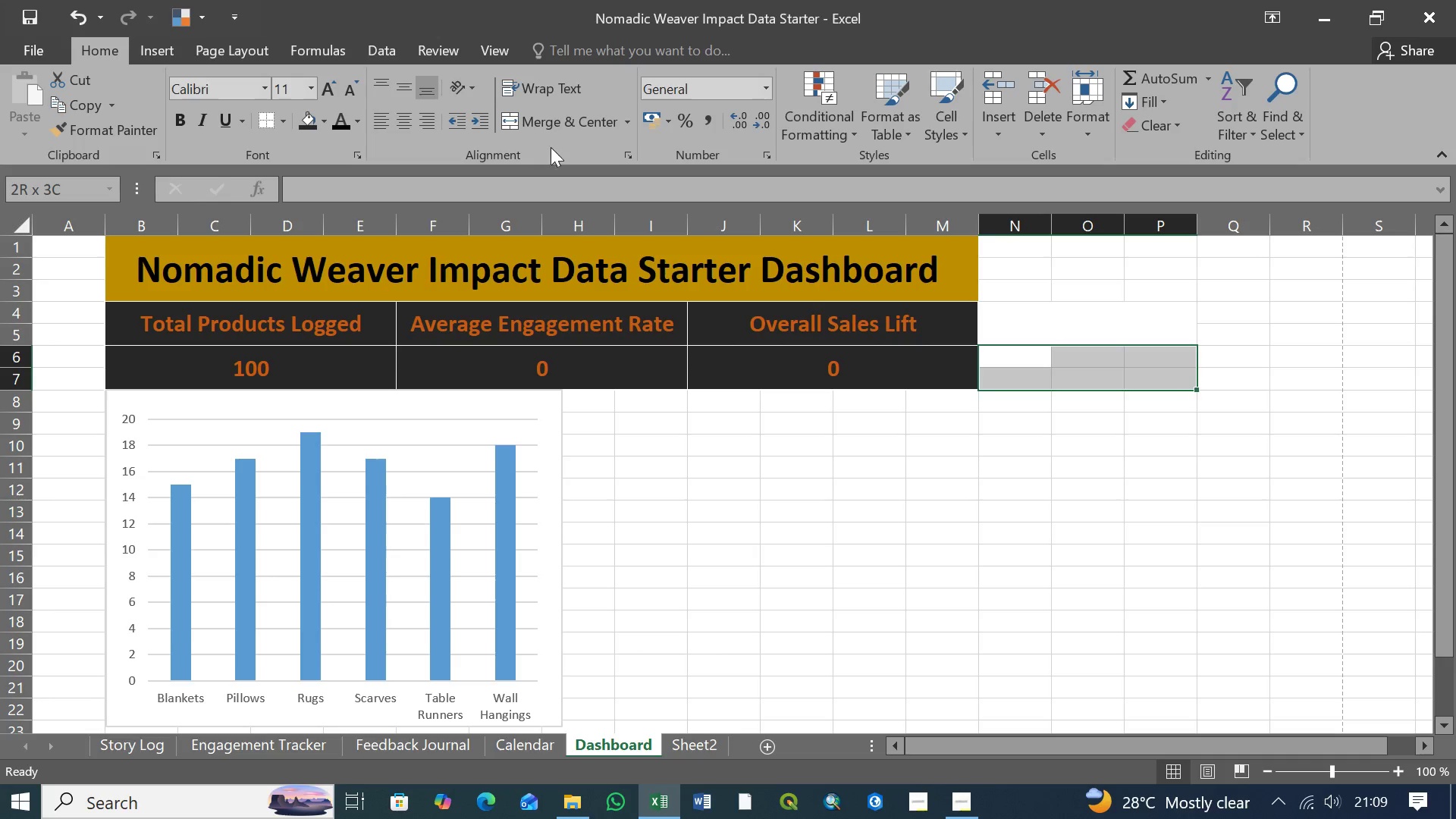 
hold_key(key=ShiftLeft, duration=0.8)
 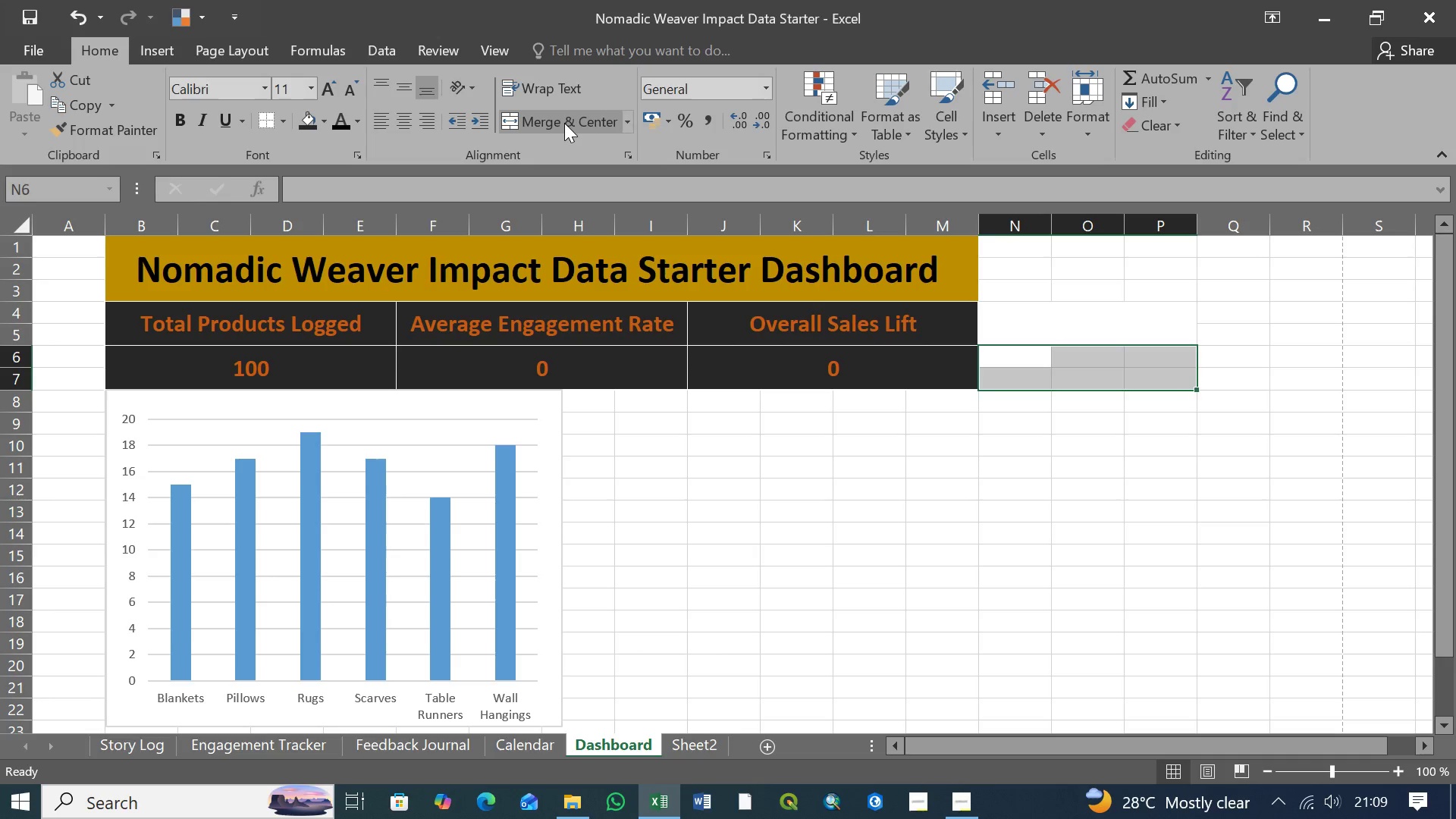 
left_click([564, 123])
 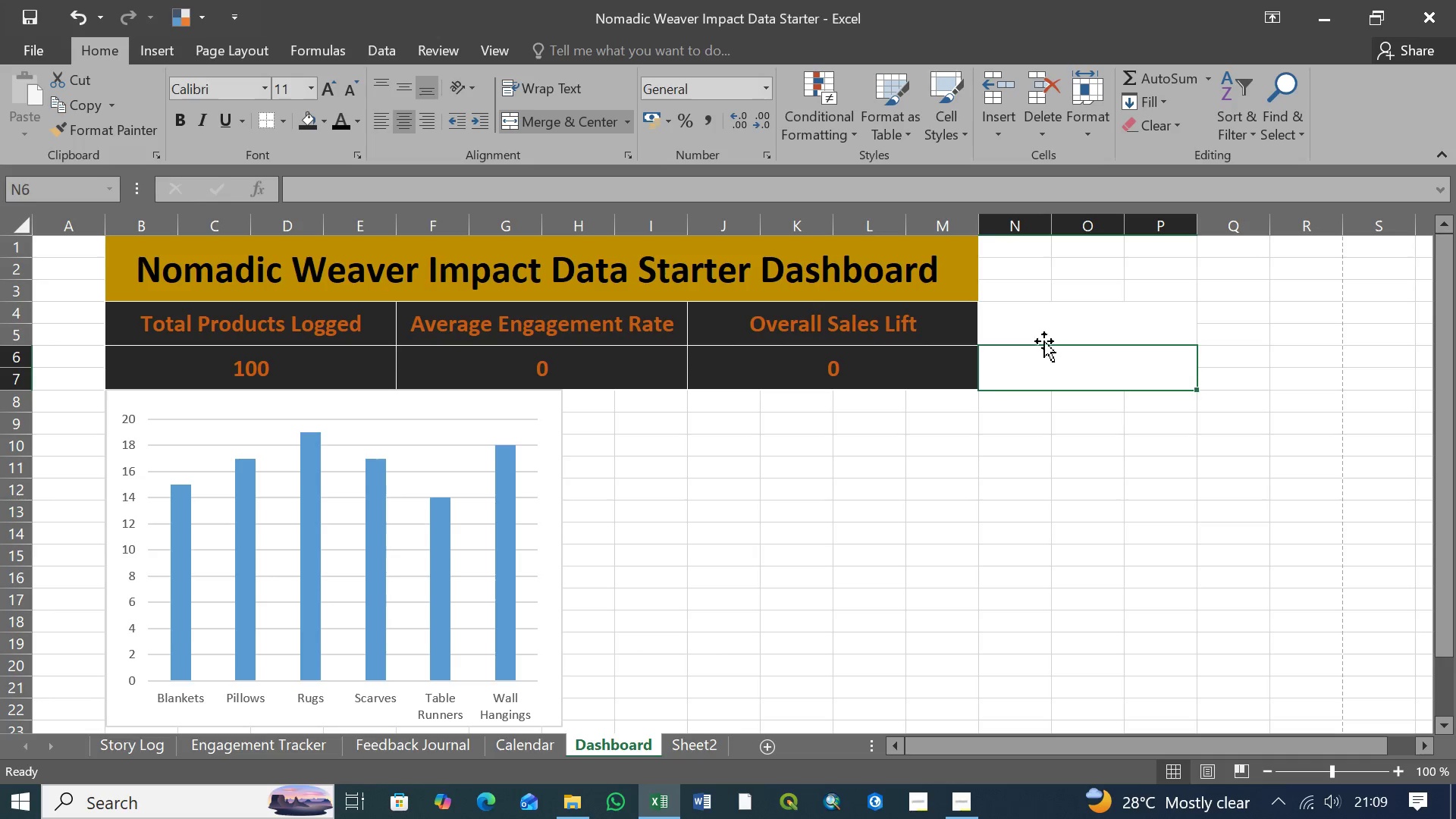 
left_click([1068, 327])
 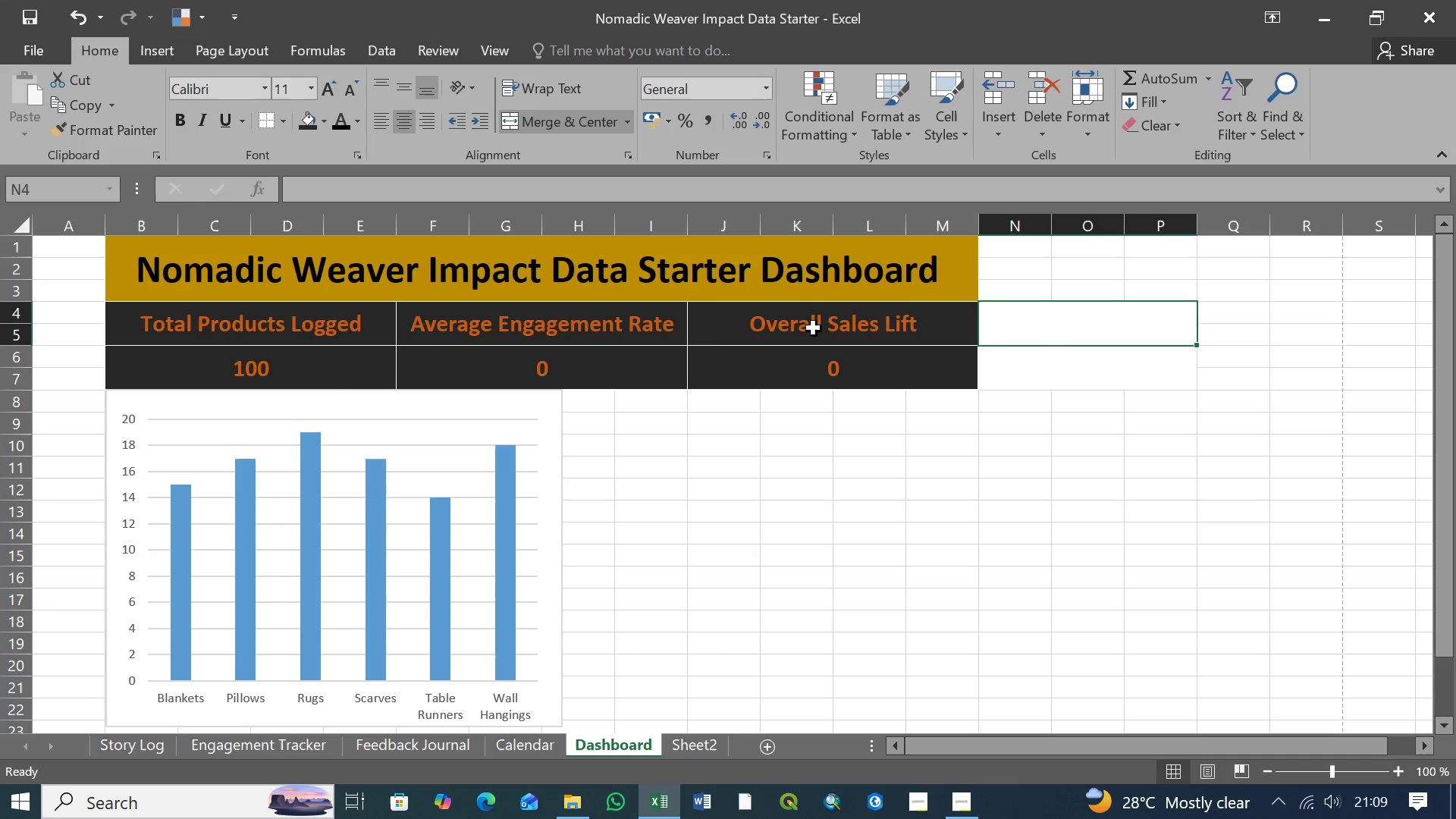 
double_click([814, 328])
 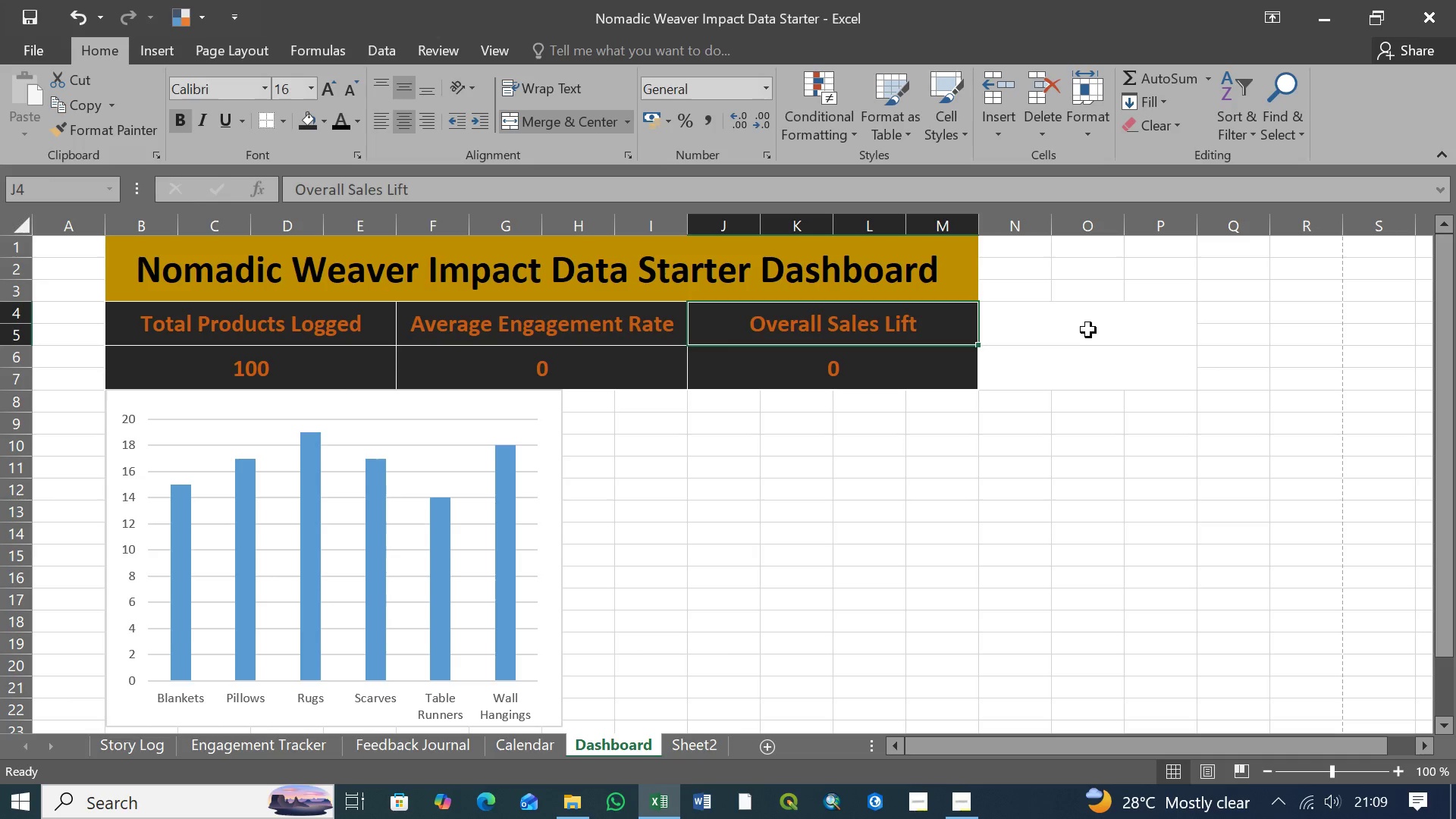 
left_click([1058, 329])
 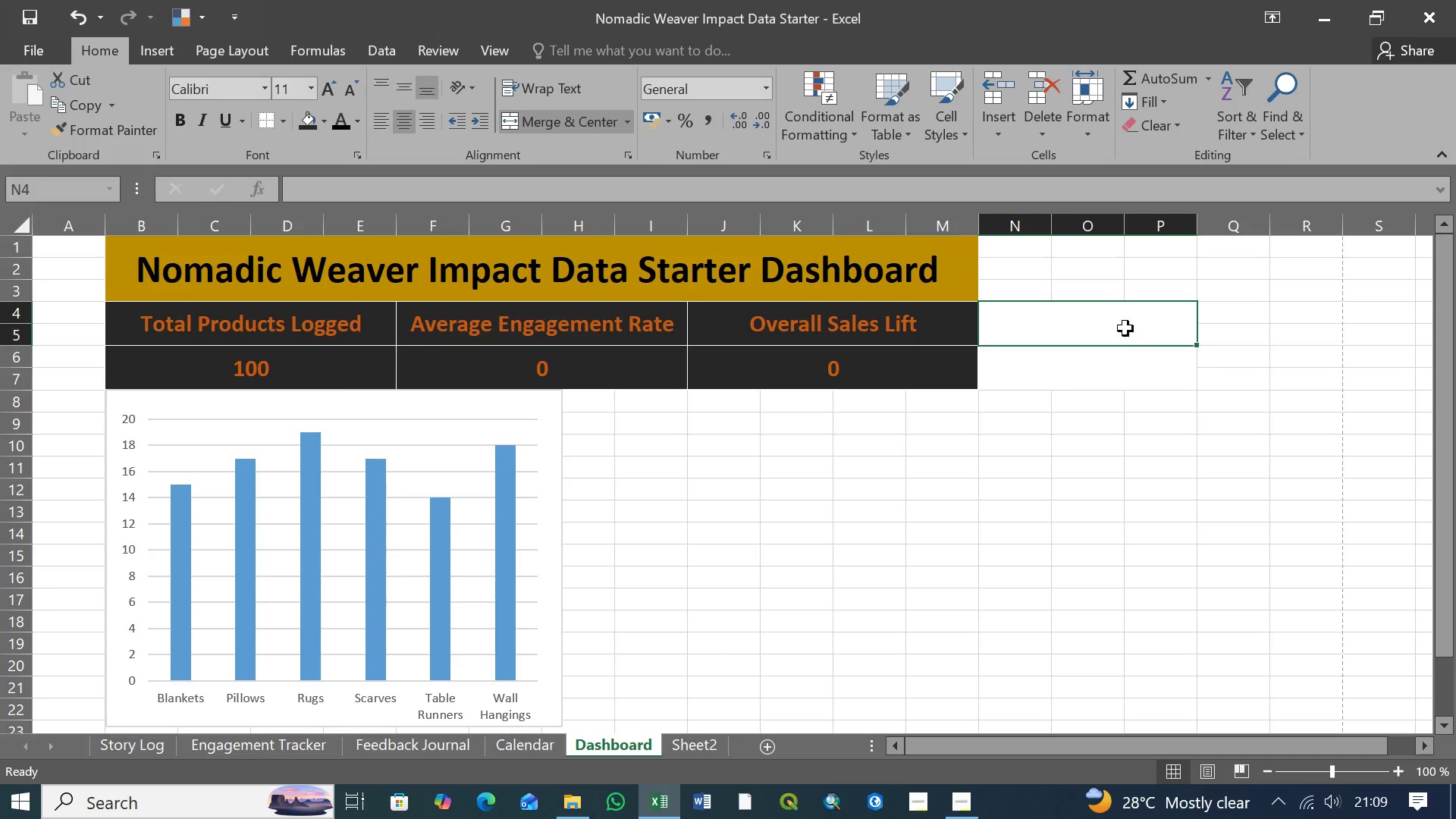 
hold_key(key=ShiftLeft, duration=1.5)
left_click([1222, 312])
 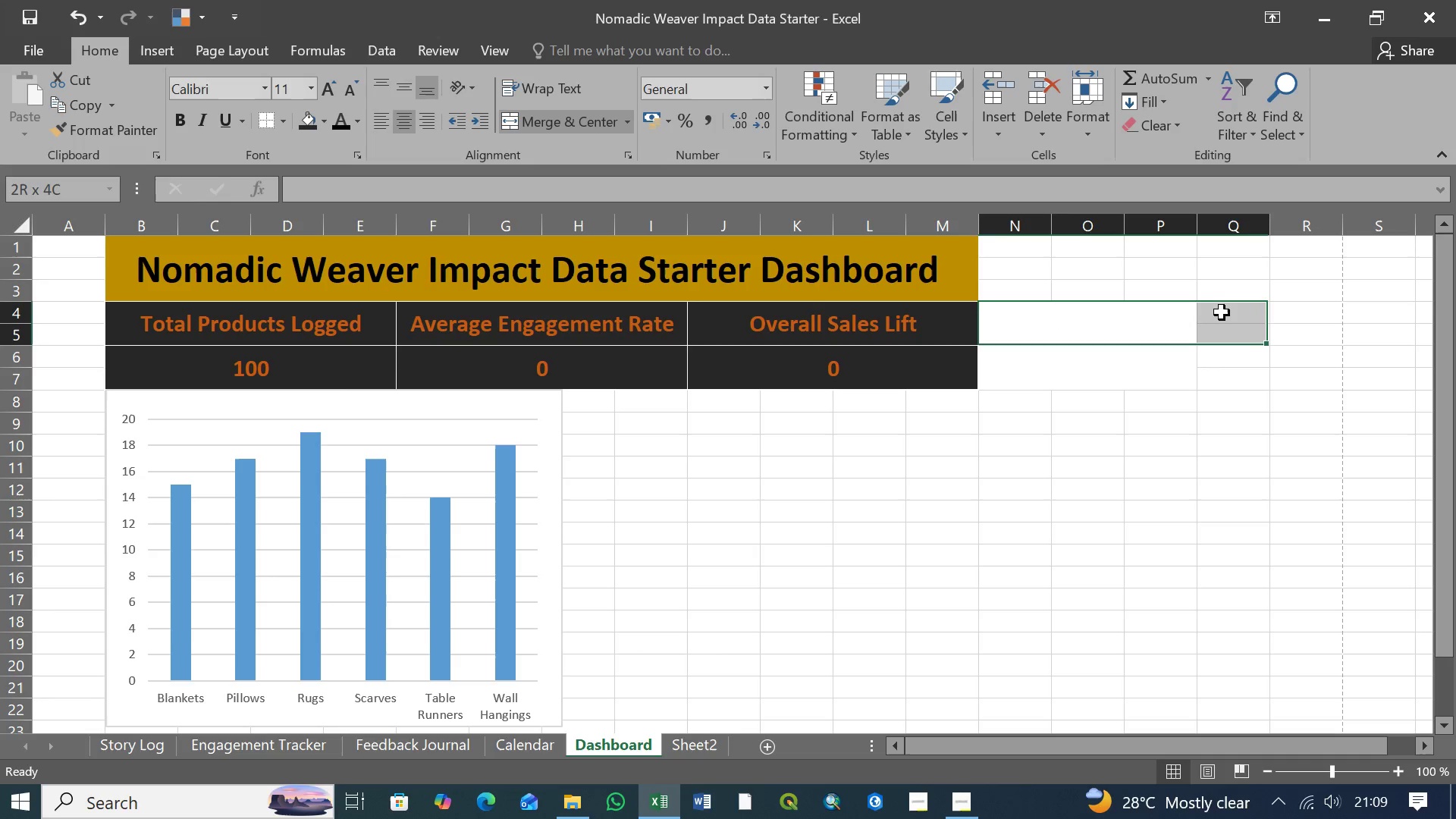 
hold_key(key=ShiftLeft, duration=1.44)
 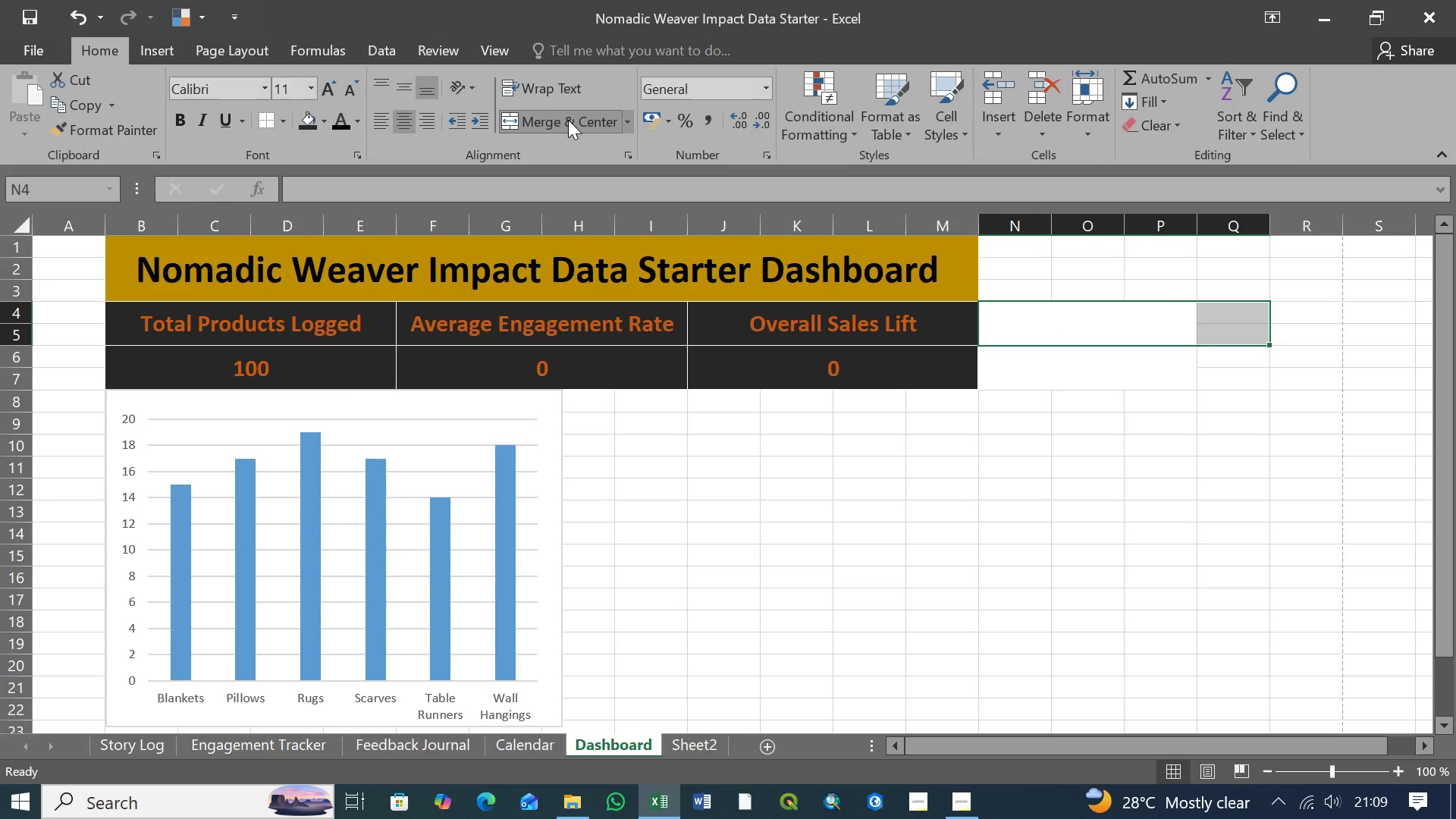 
left_click([568, 120])
 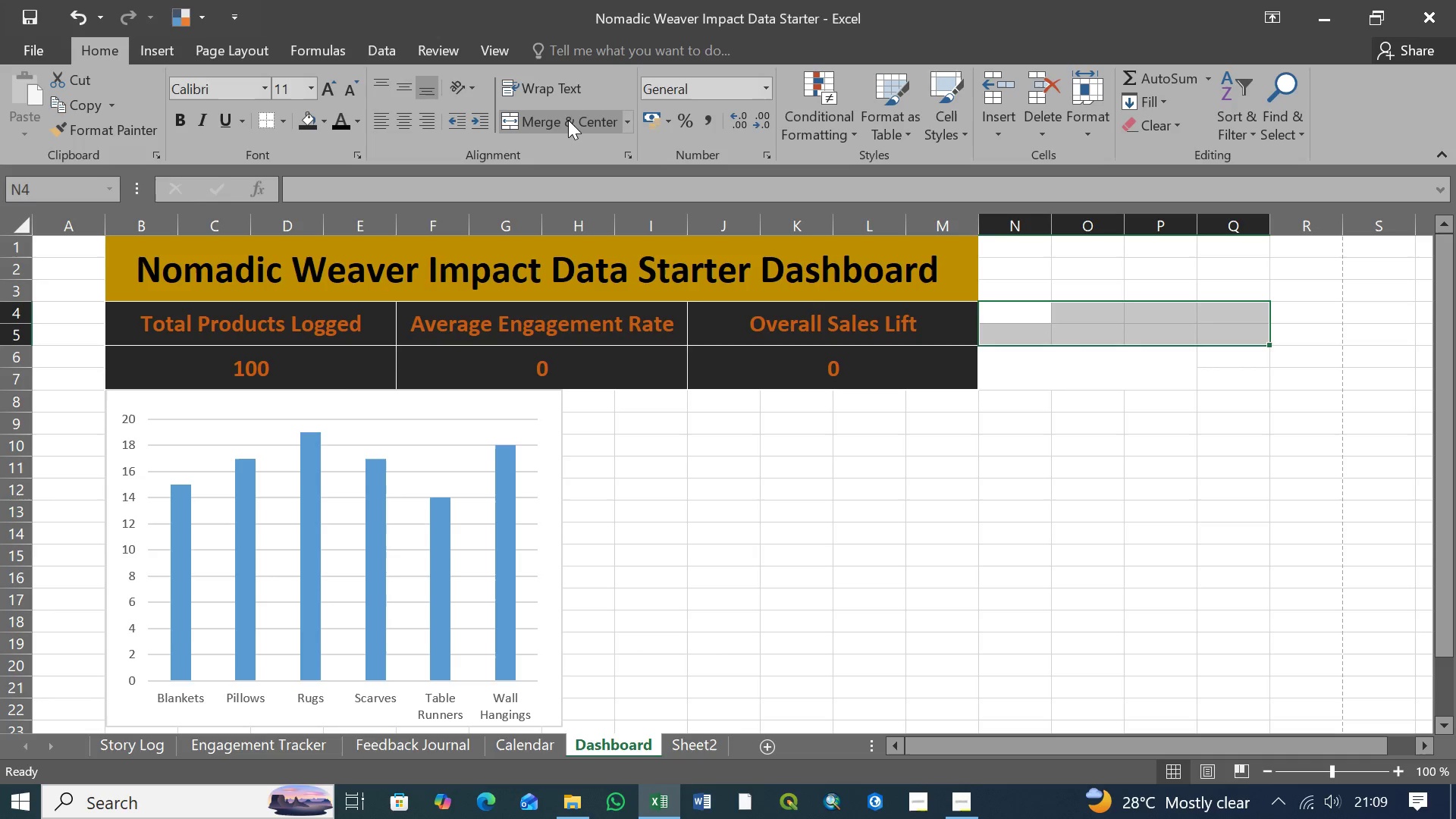 
left_click([568, 120])
 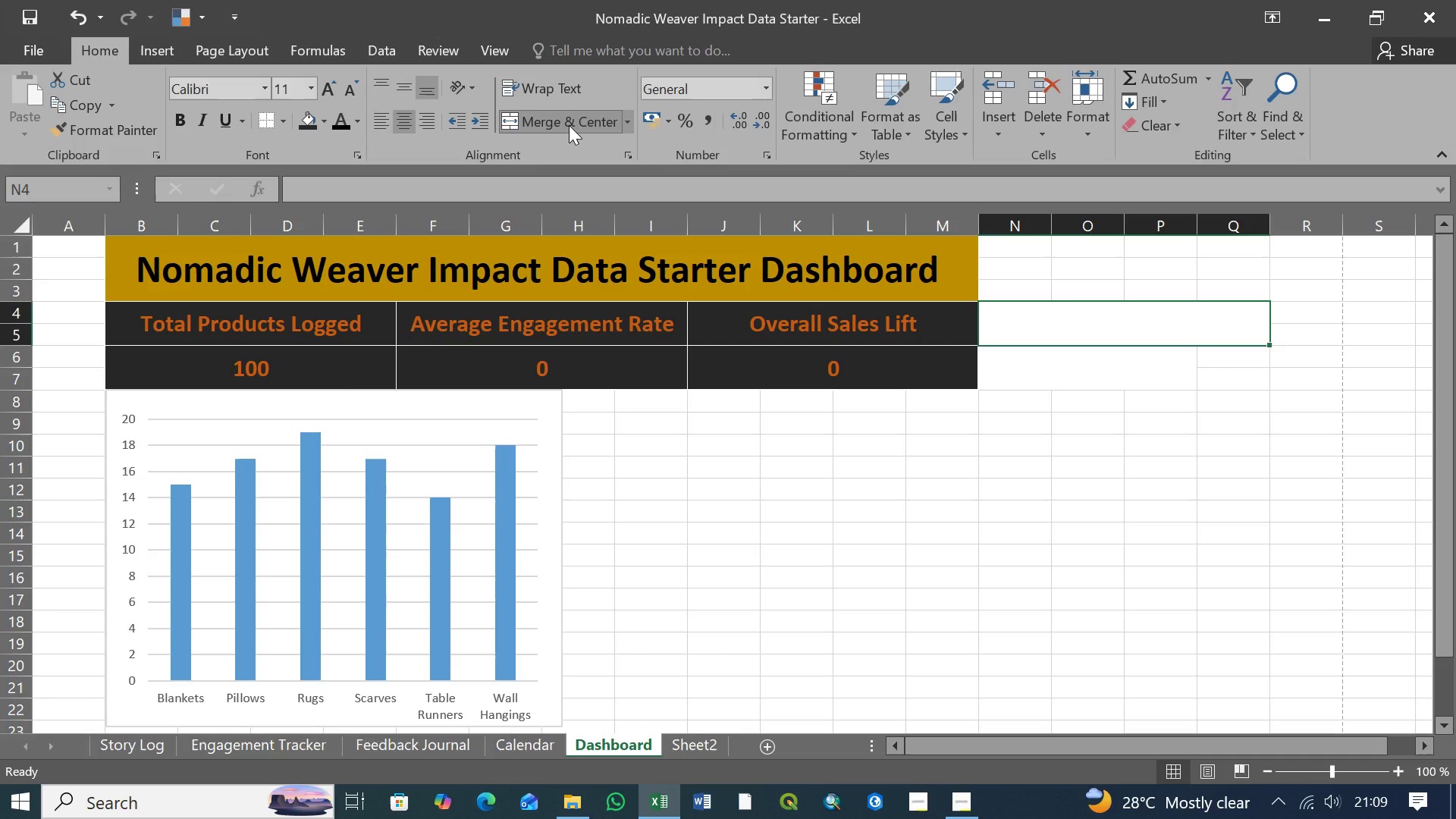 
left_click([798, 325])
 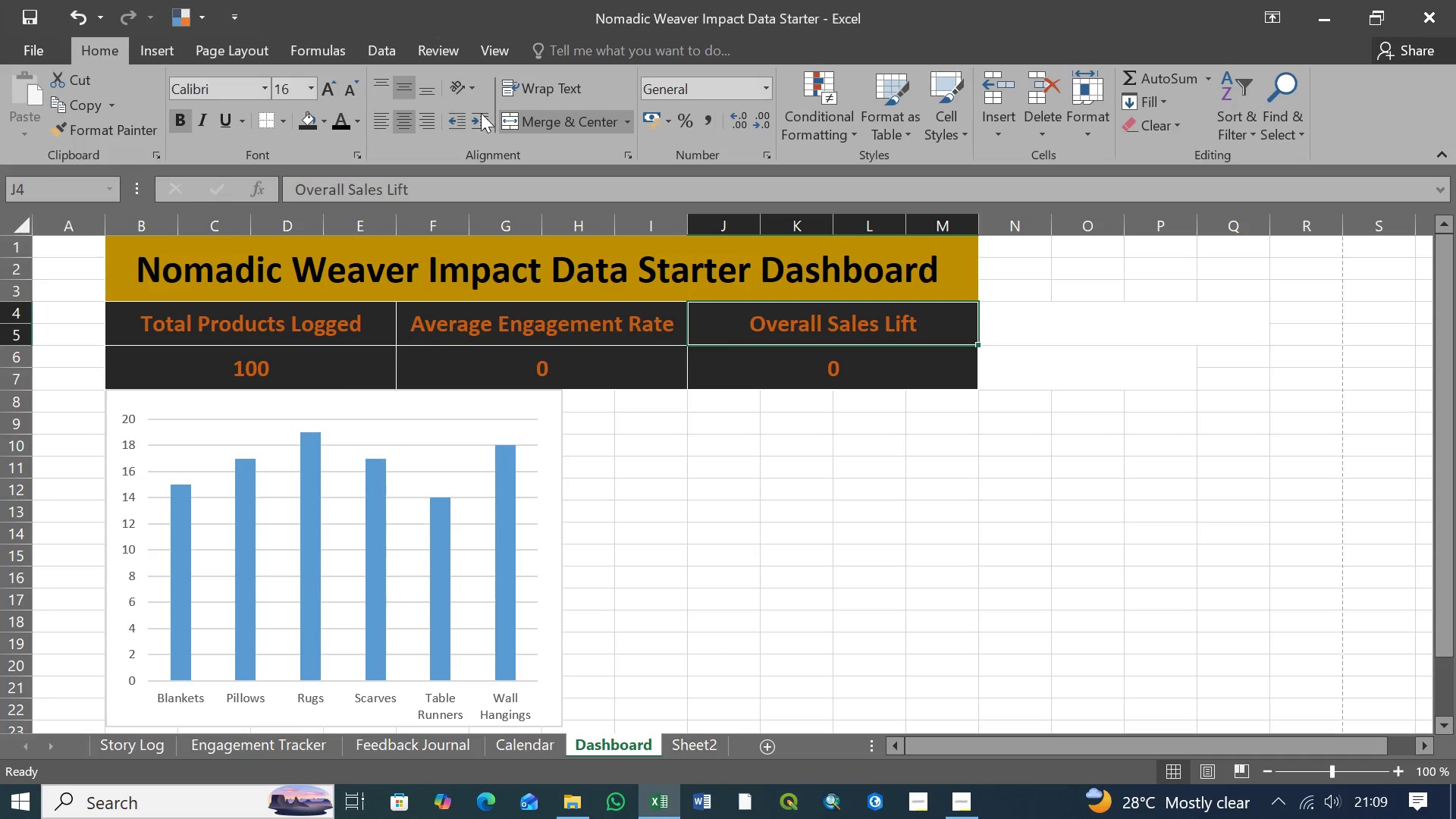 
left_click([576, 124])
 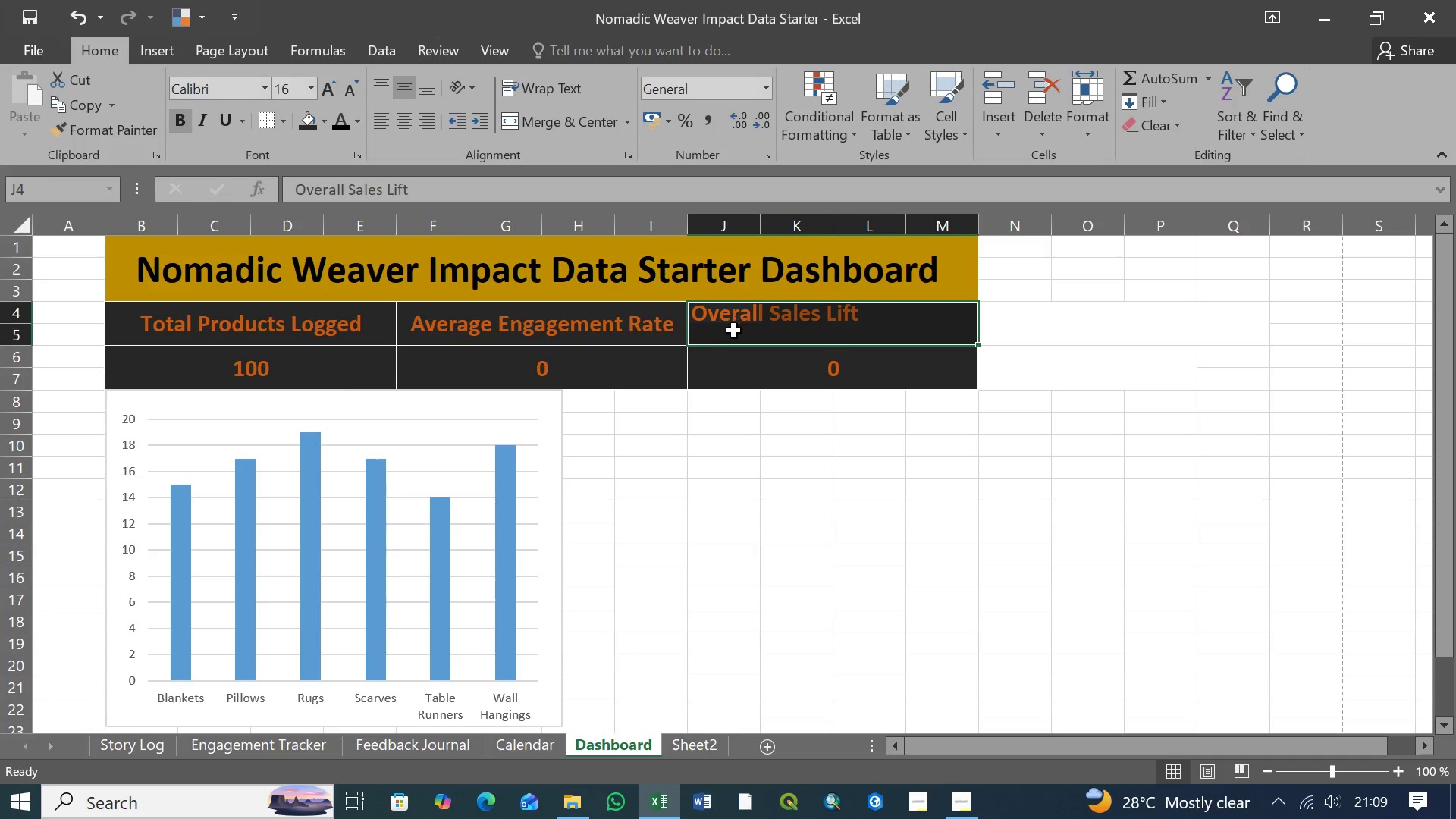 
left_click([723, 326])
 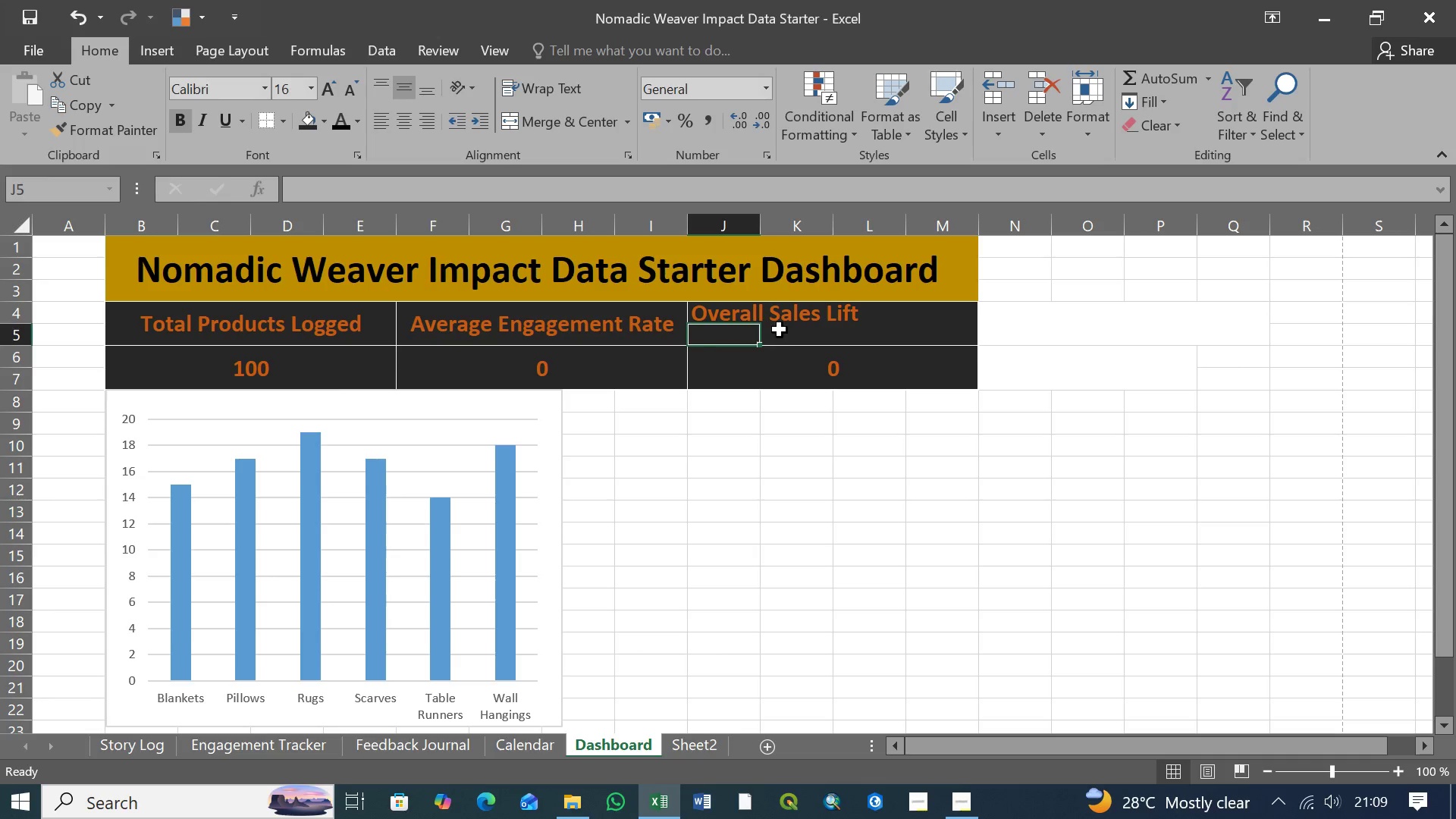 
left_click([782, 330])
 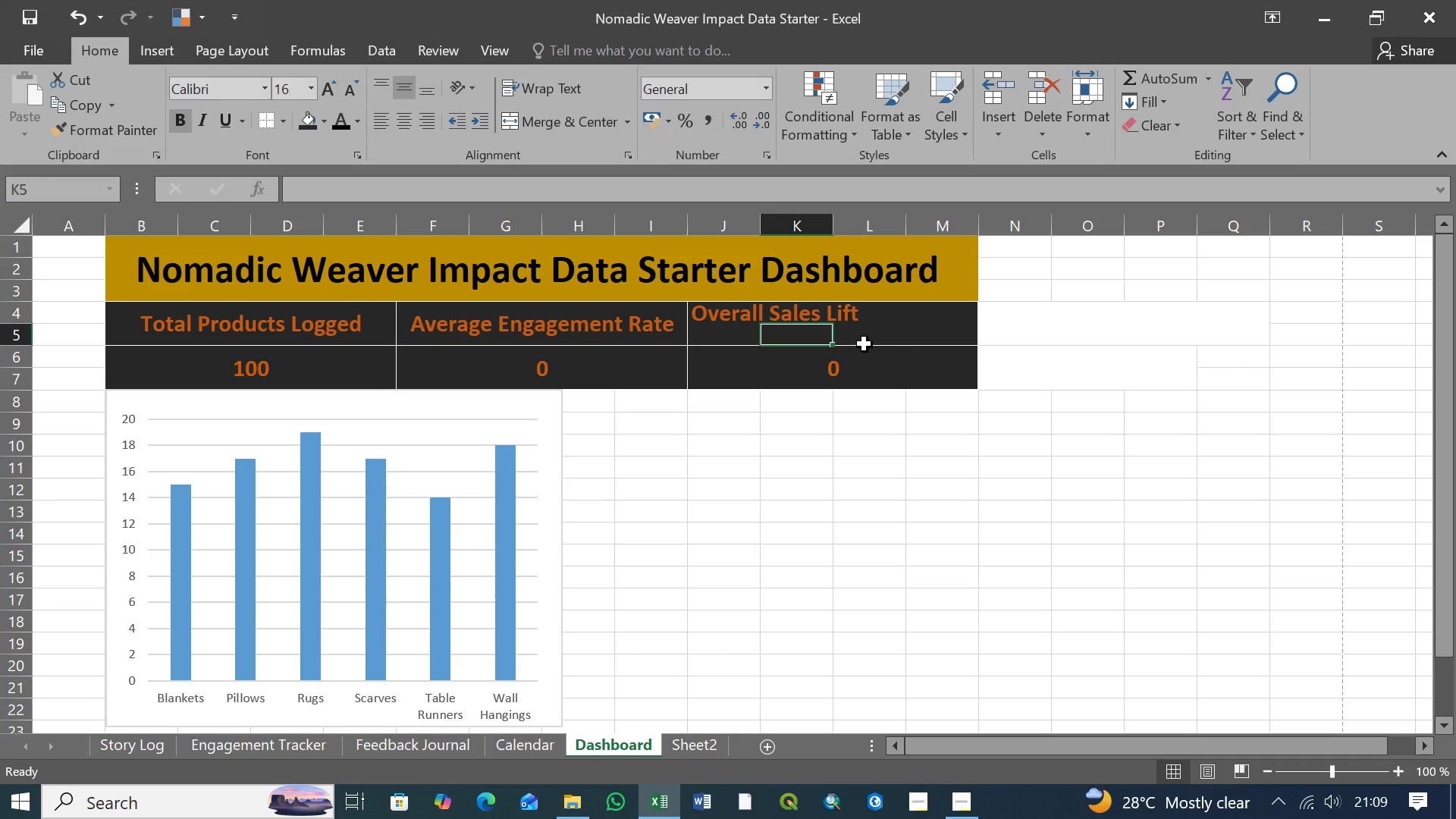 
left_click([864, 344])
 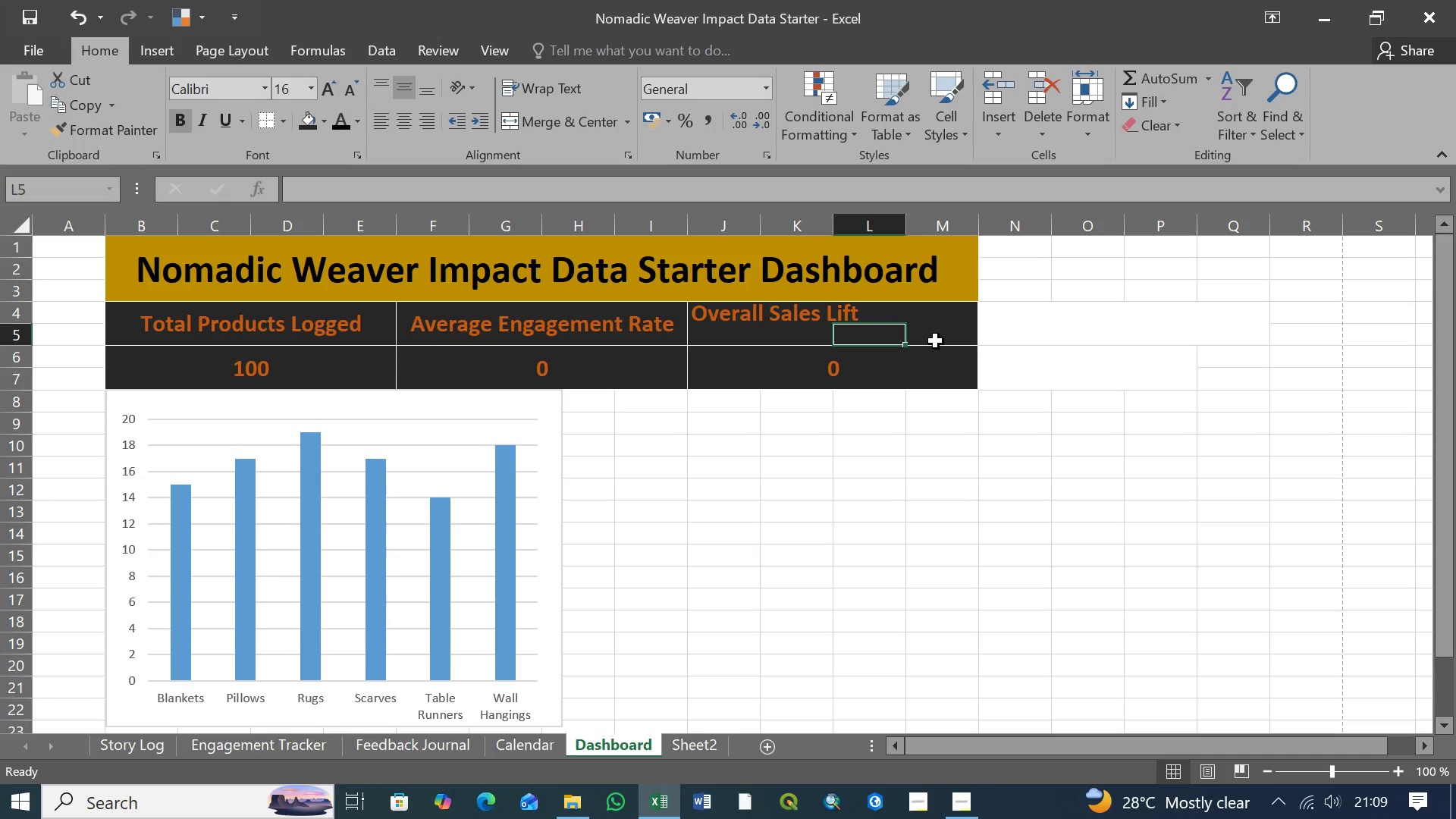 
left_click([936, 341])
 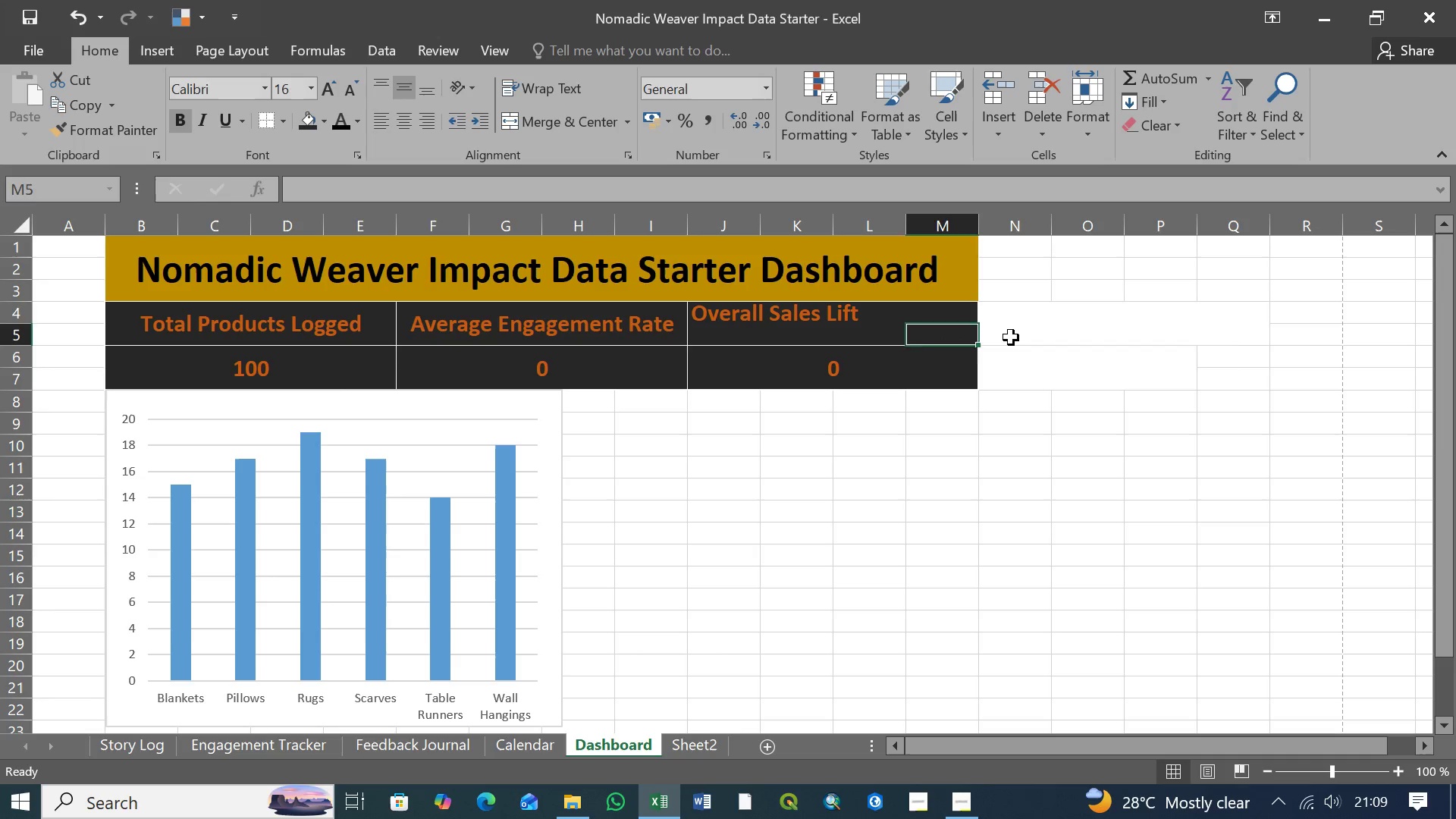 
left_click([1011, 337])
 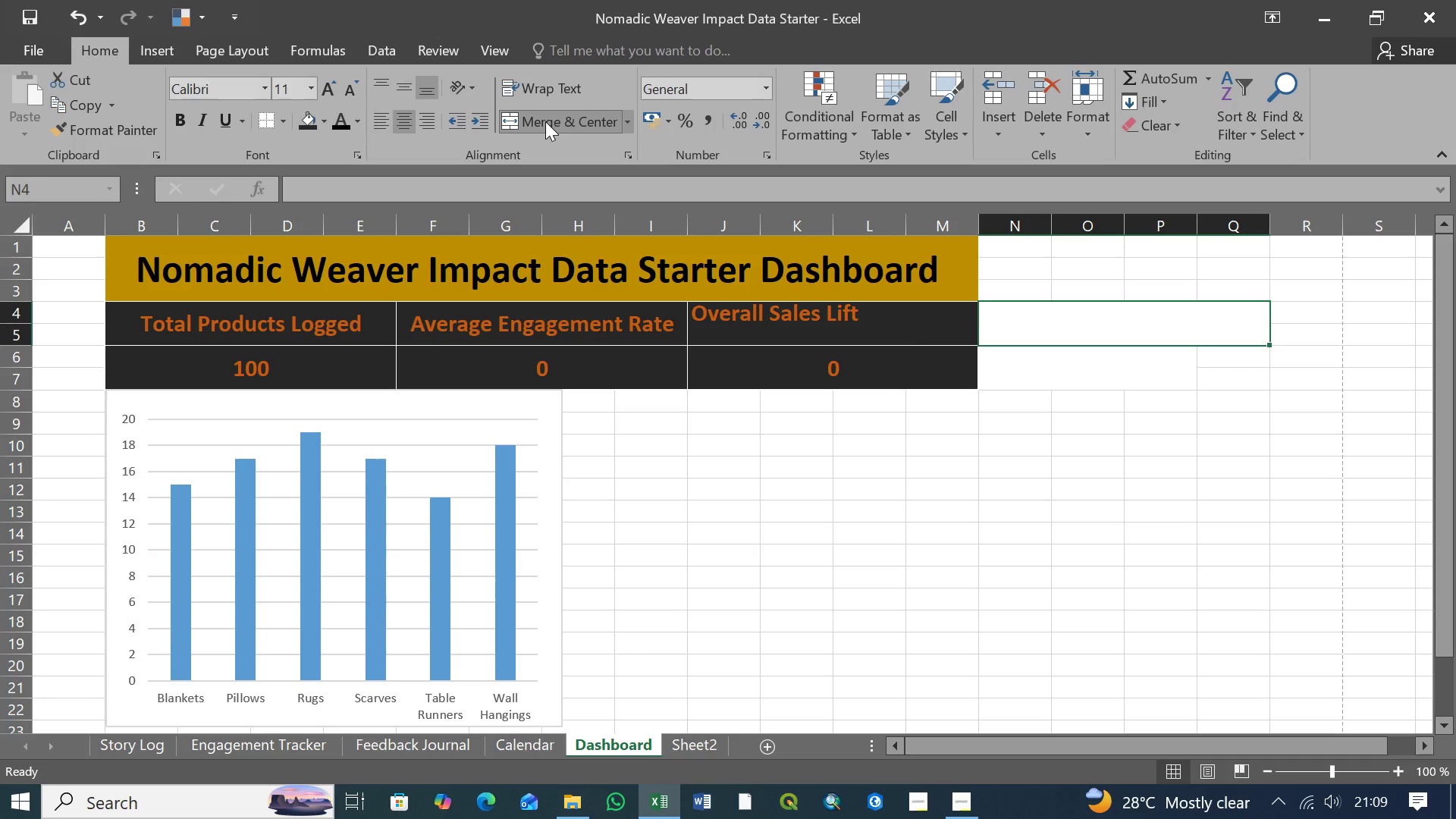 
left_click([774, 325])
 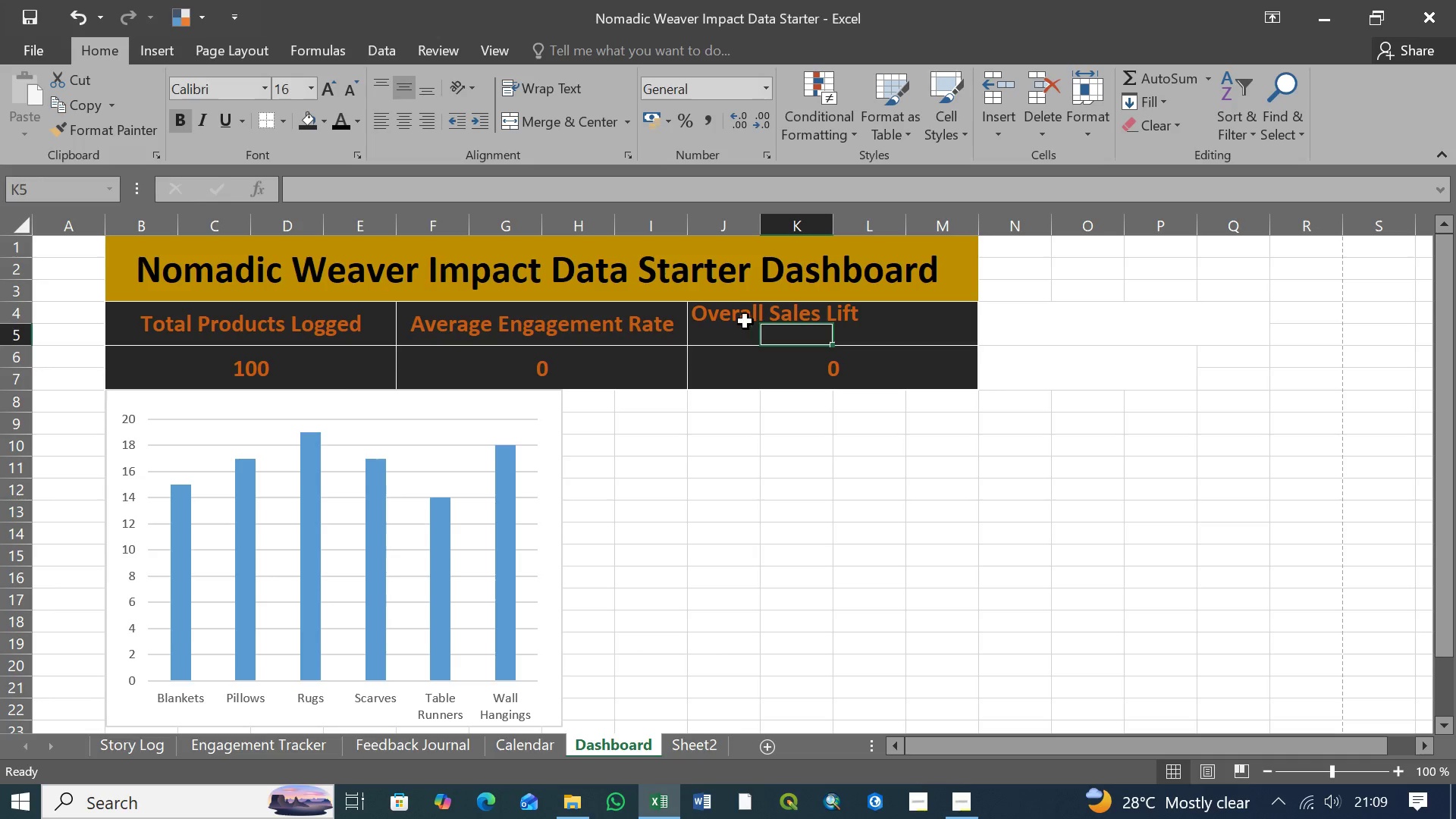 
left_click([723, 315])
 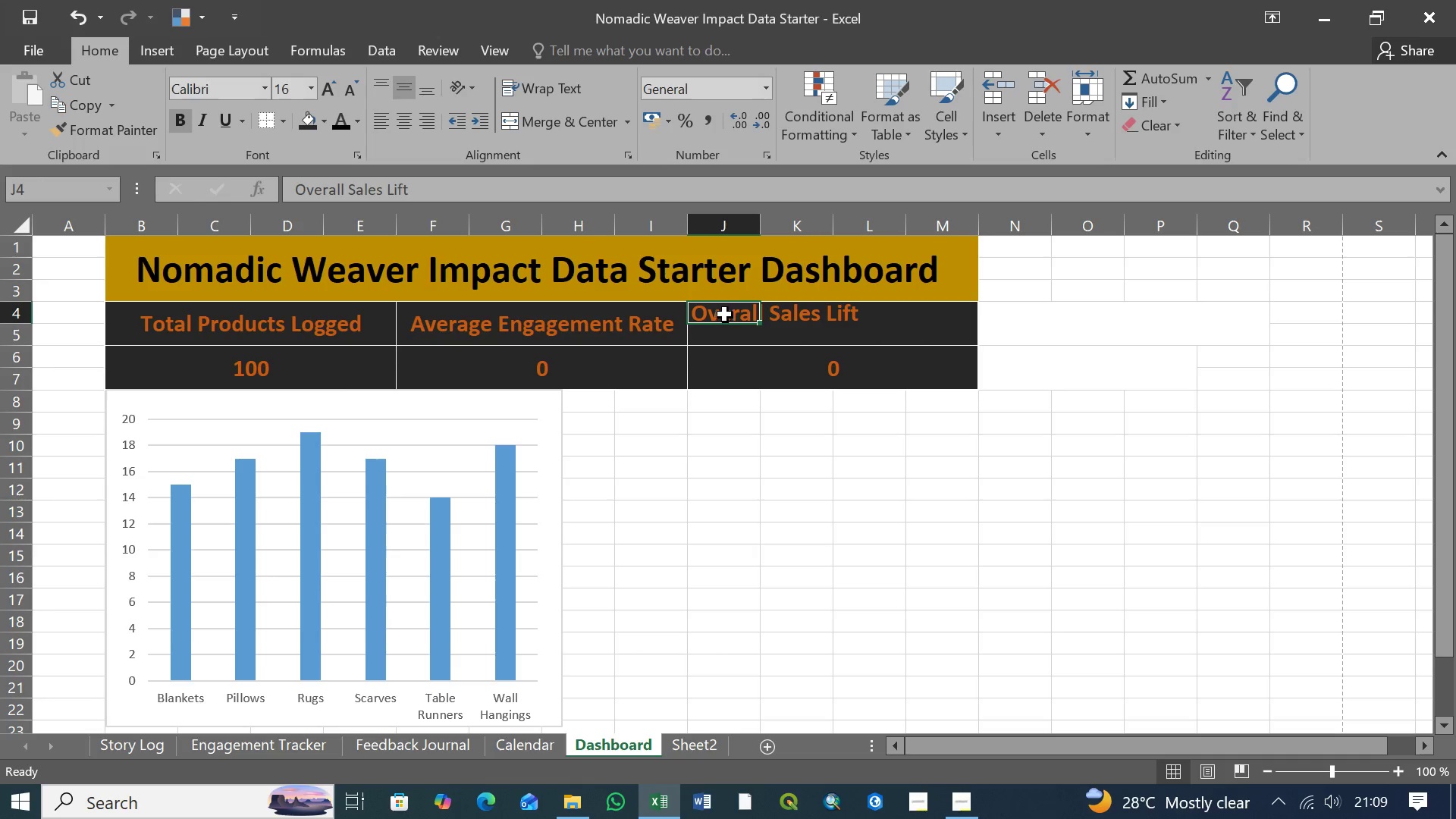 
hold_key(key=ShiftLeft, duration=1.05)
left_click([962, 339])
 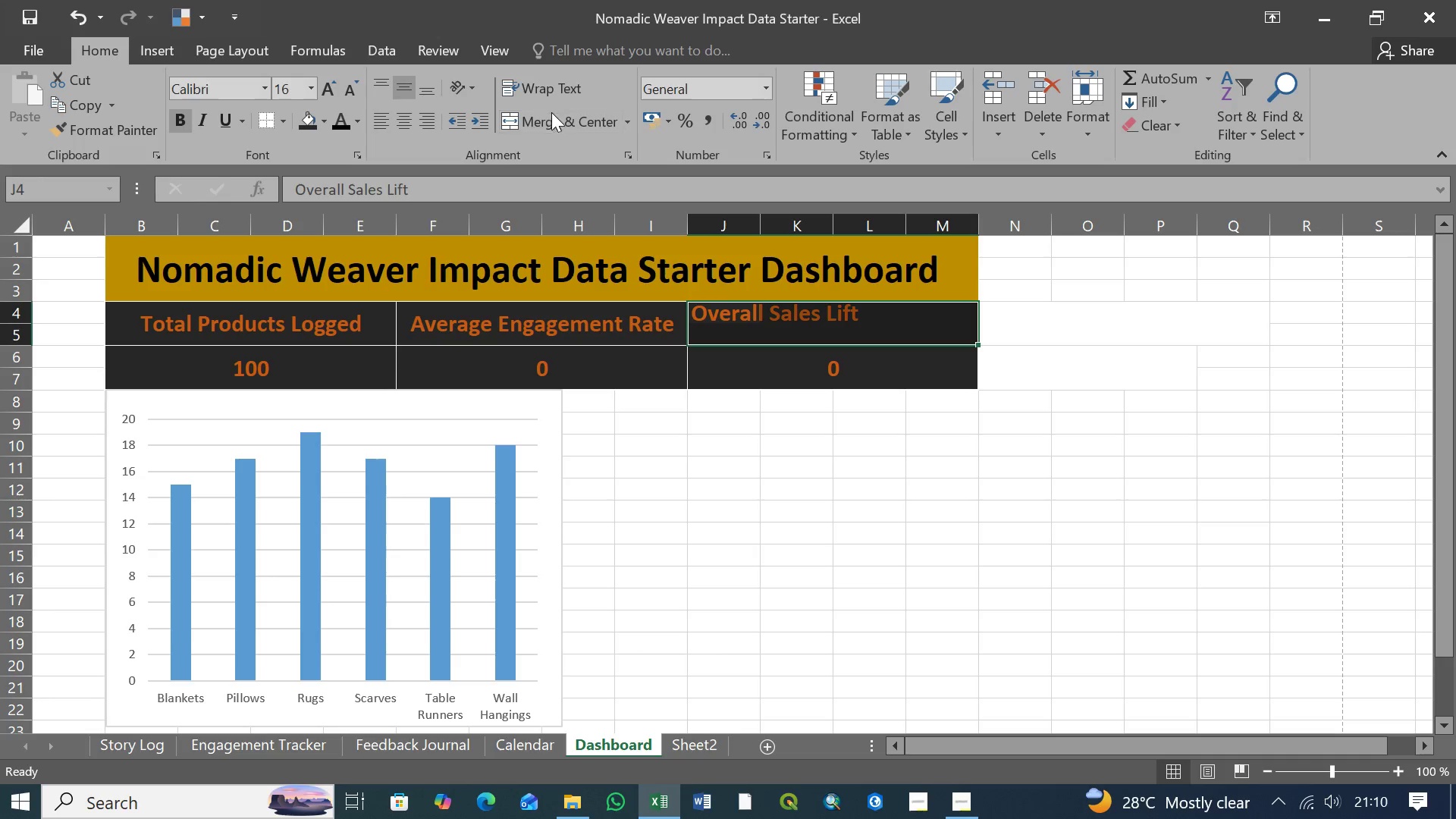 
left_click([554, 121])
 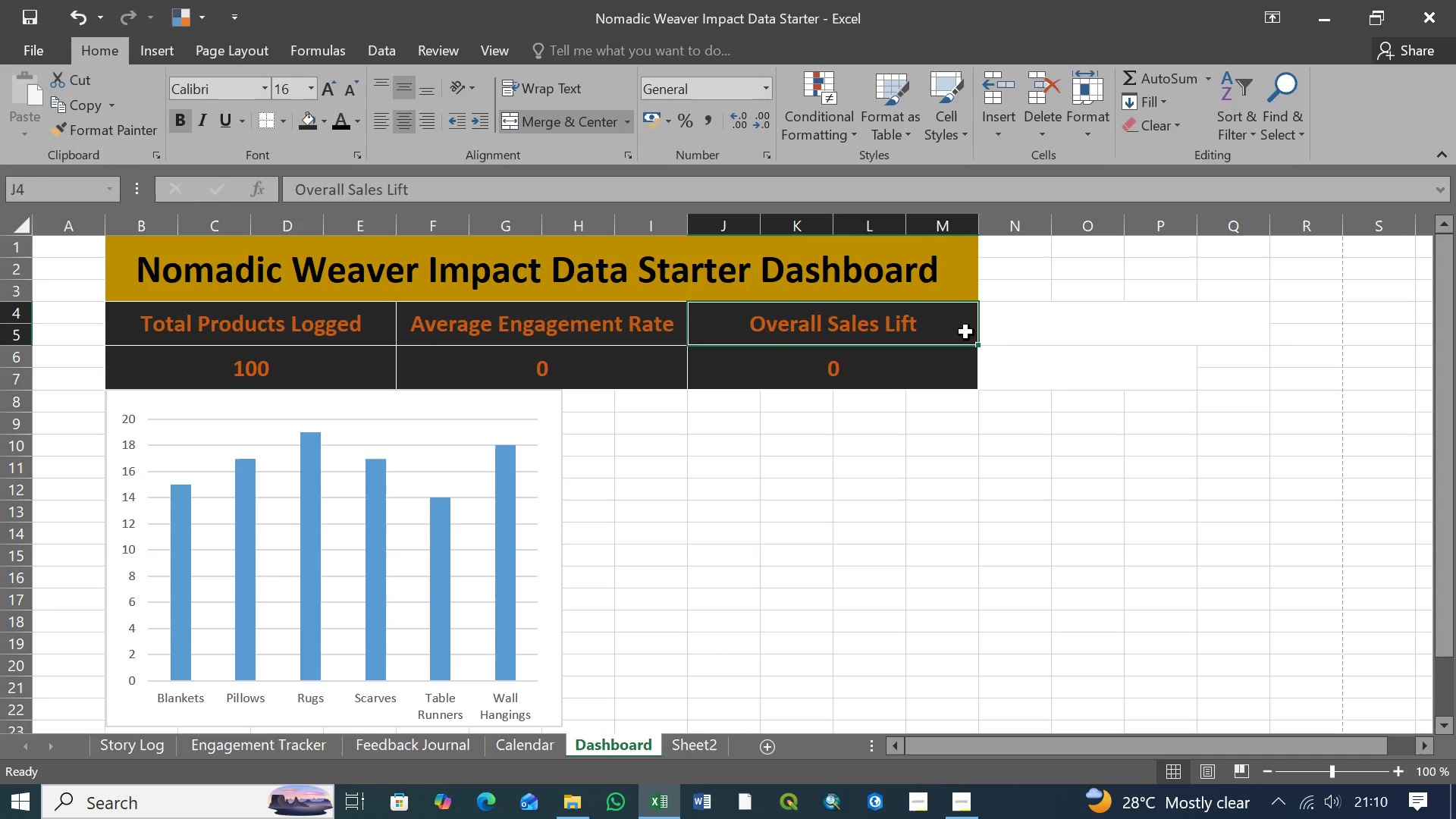 
left_click([1009, 327])
 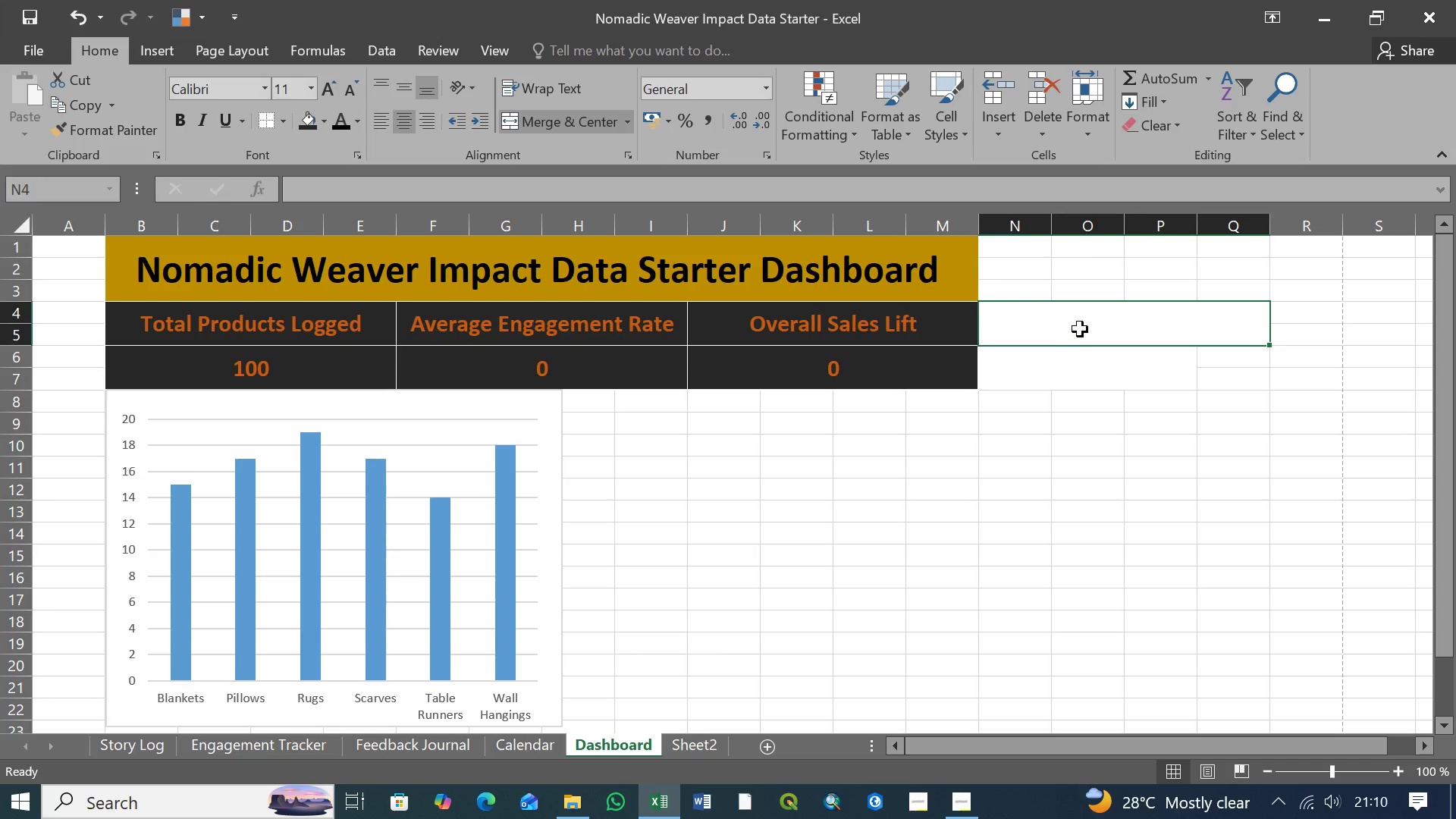 
left_click([1088, 369])
 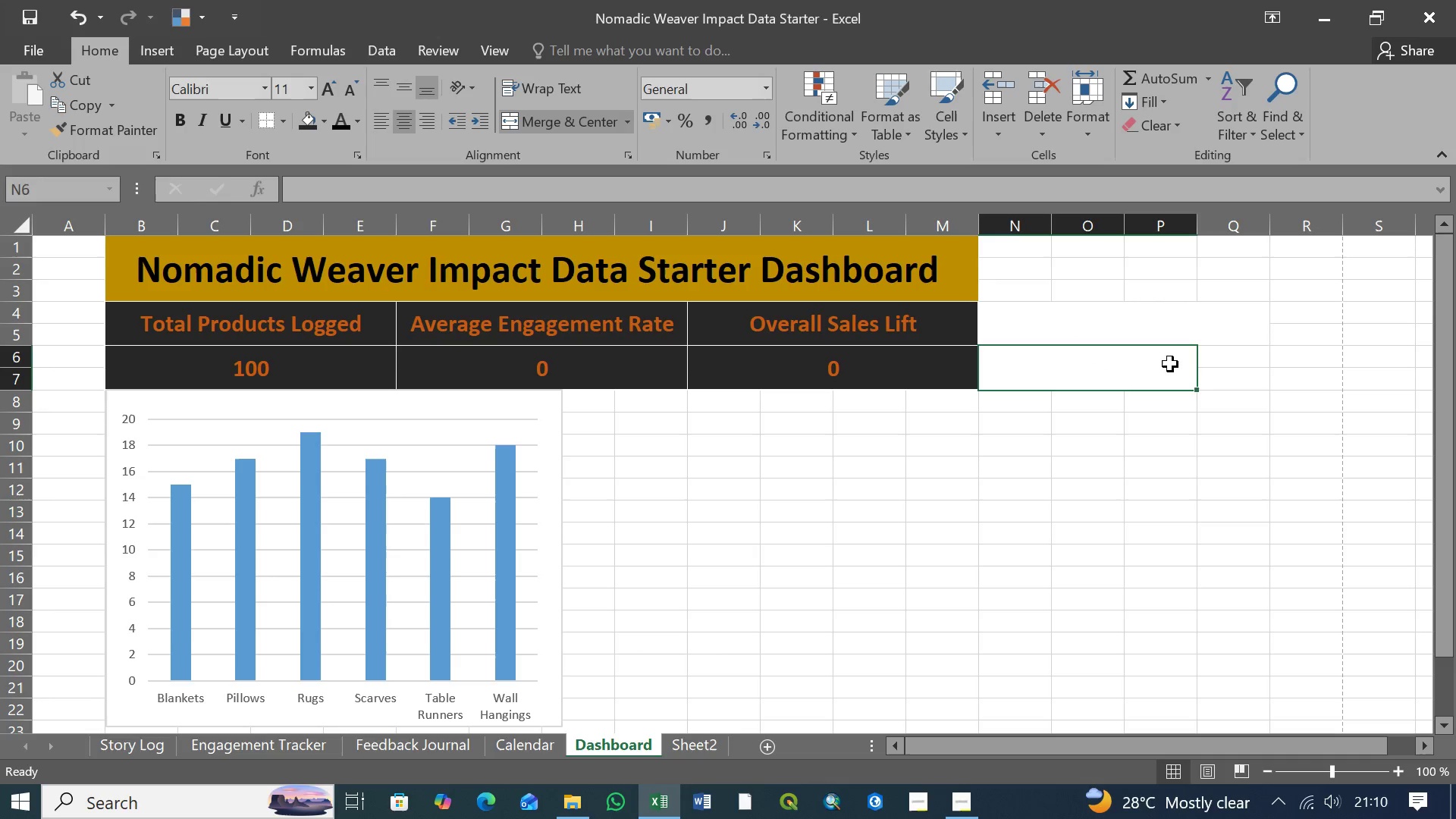 
hold_key(key=ShiftLeft, duration=1.5)
left_click([1225, 360])
 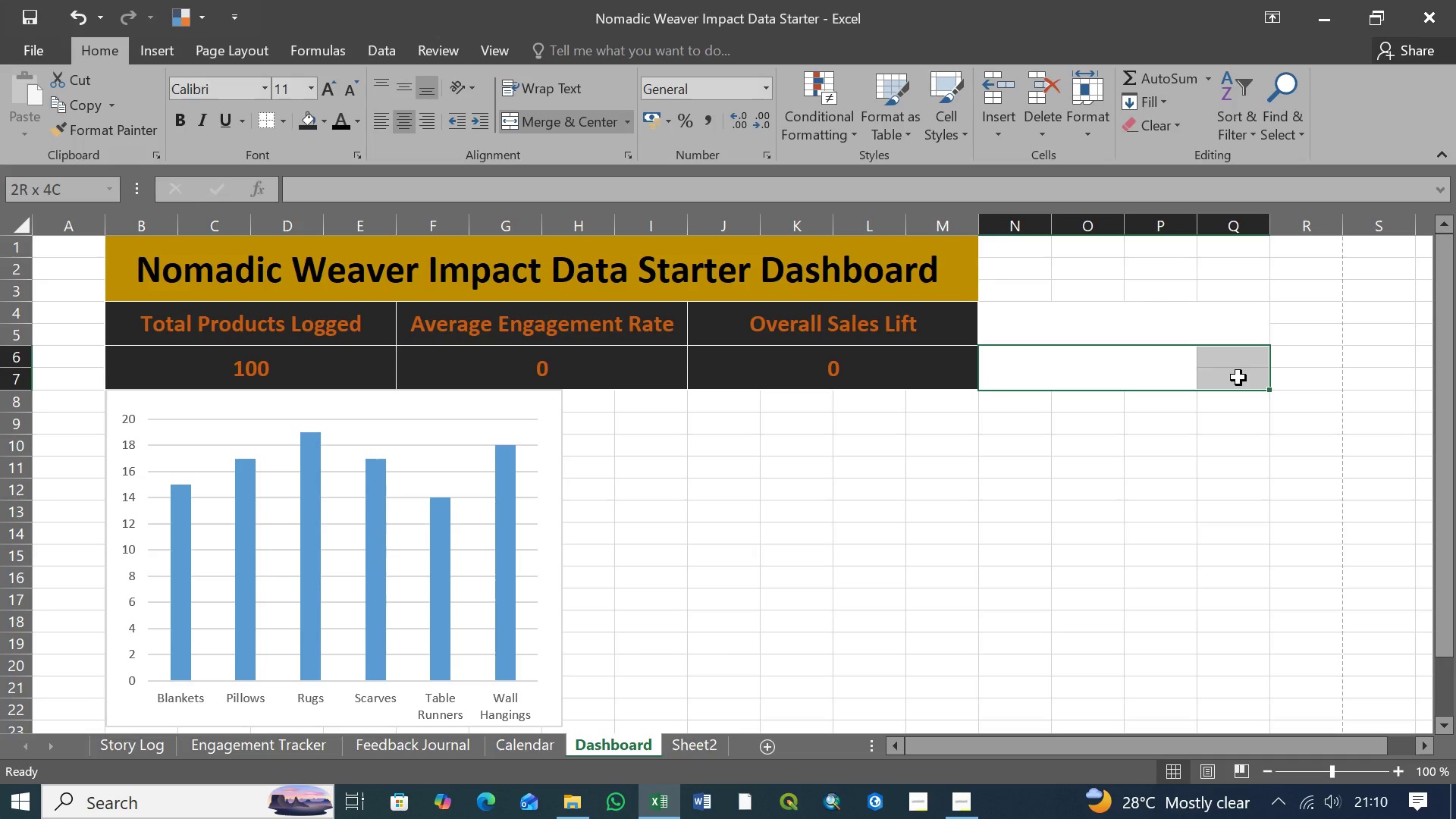 
key(Shift+ShiftLeft)
 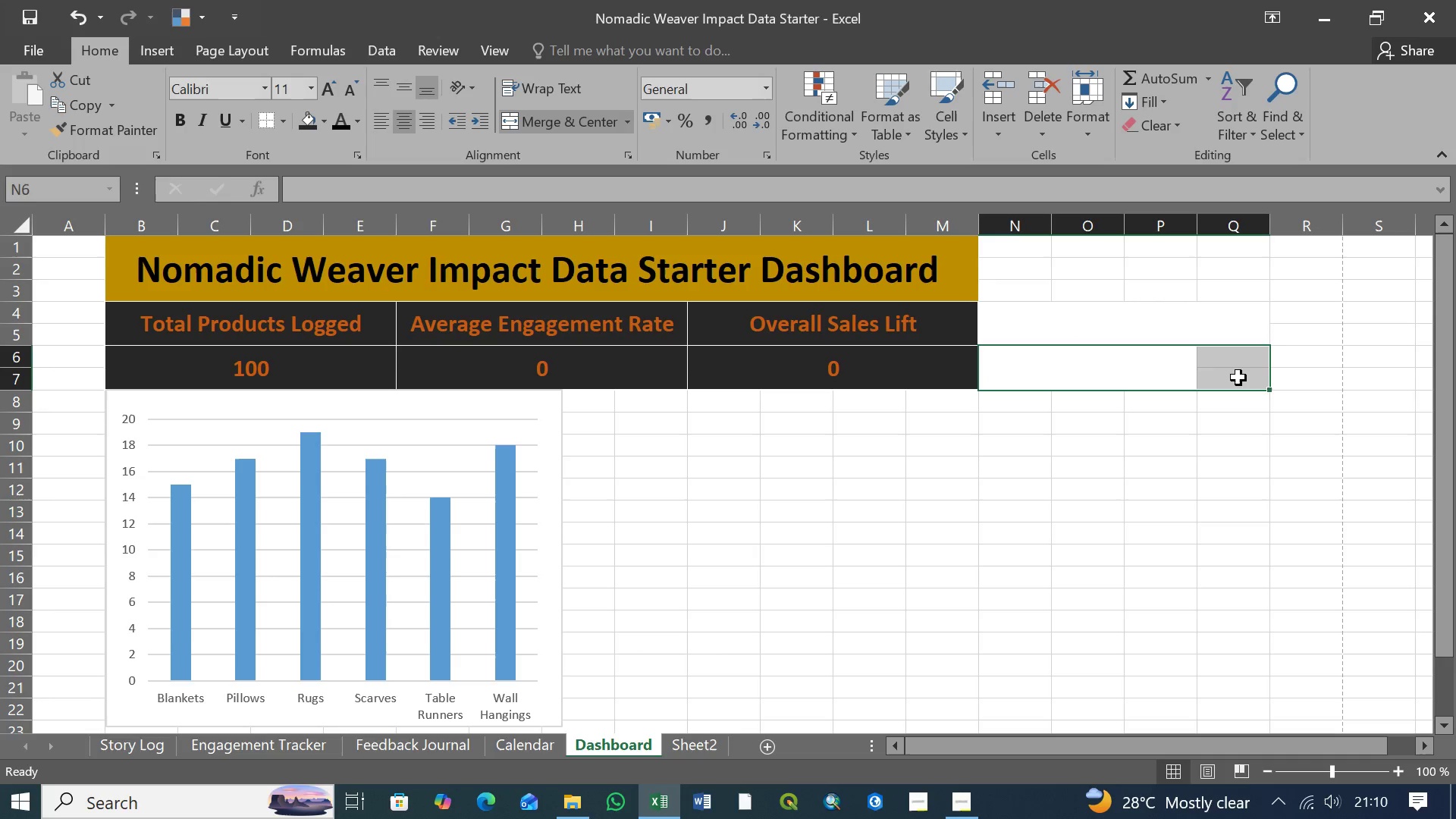 
key(Shift+ShiftLeft)
 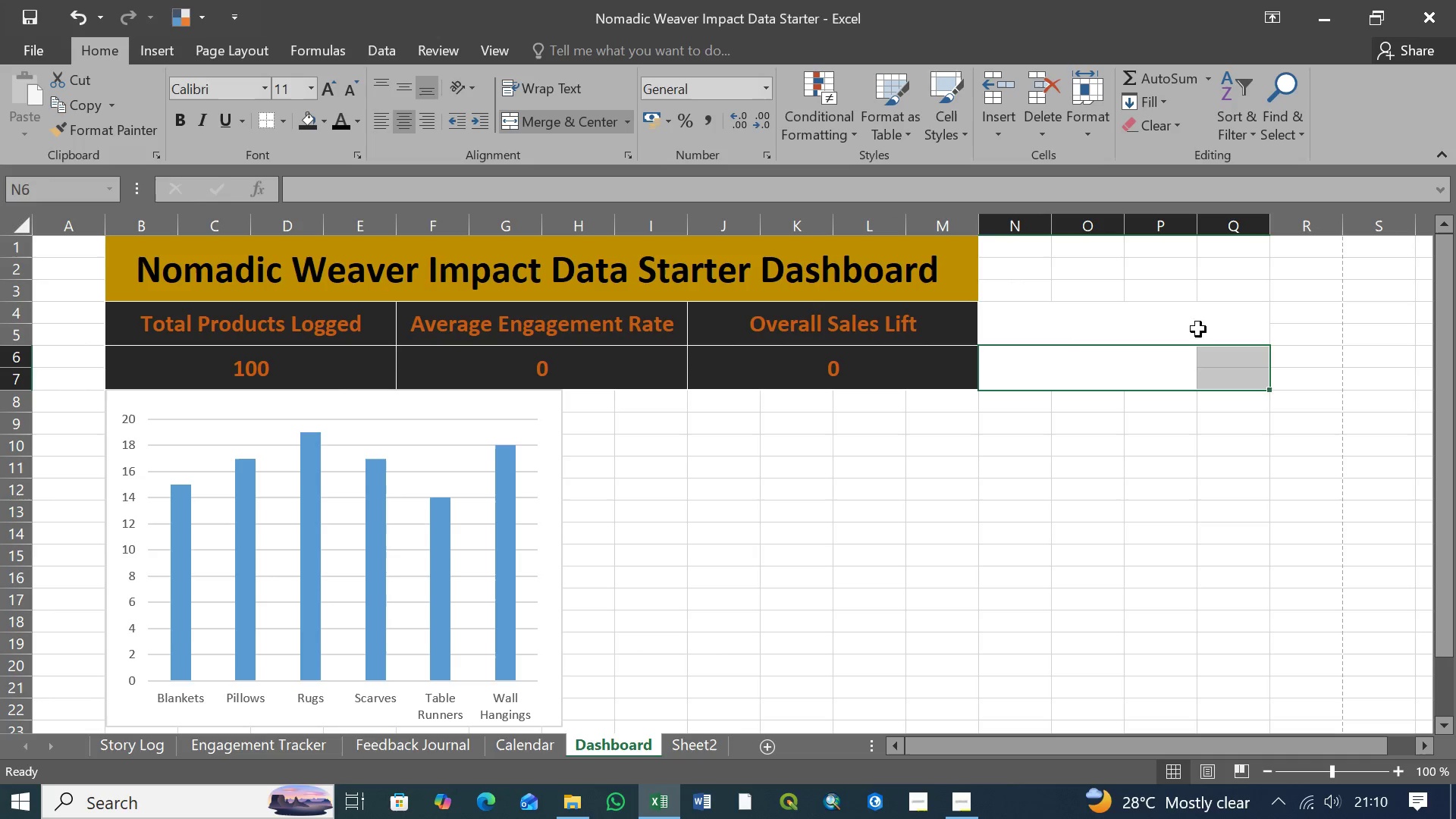 
left_click([570, 118])
 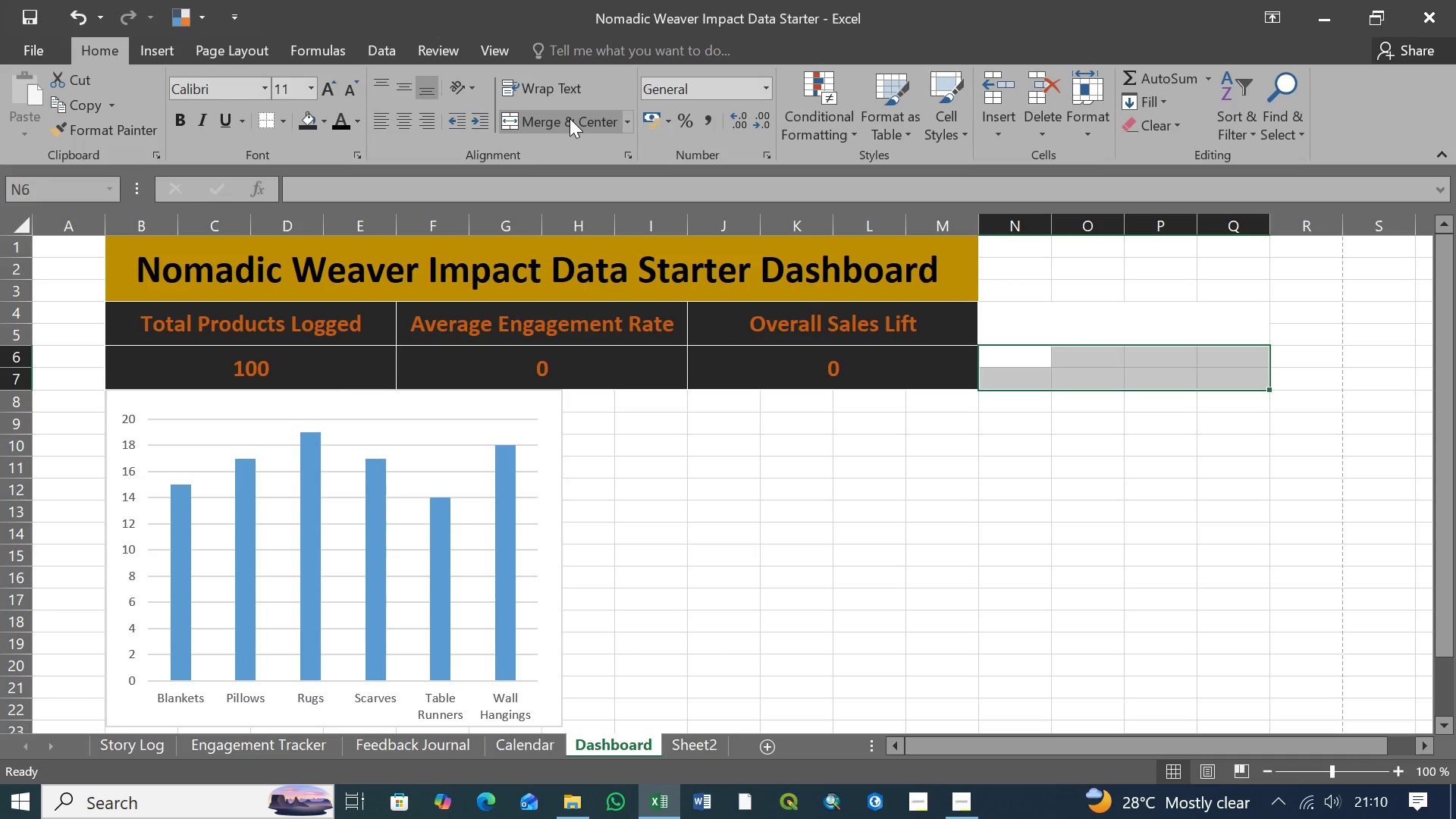 
left_click([570, 118])
 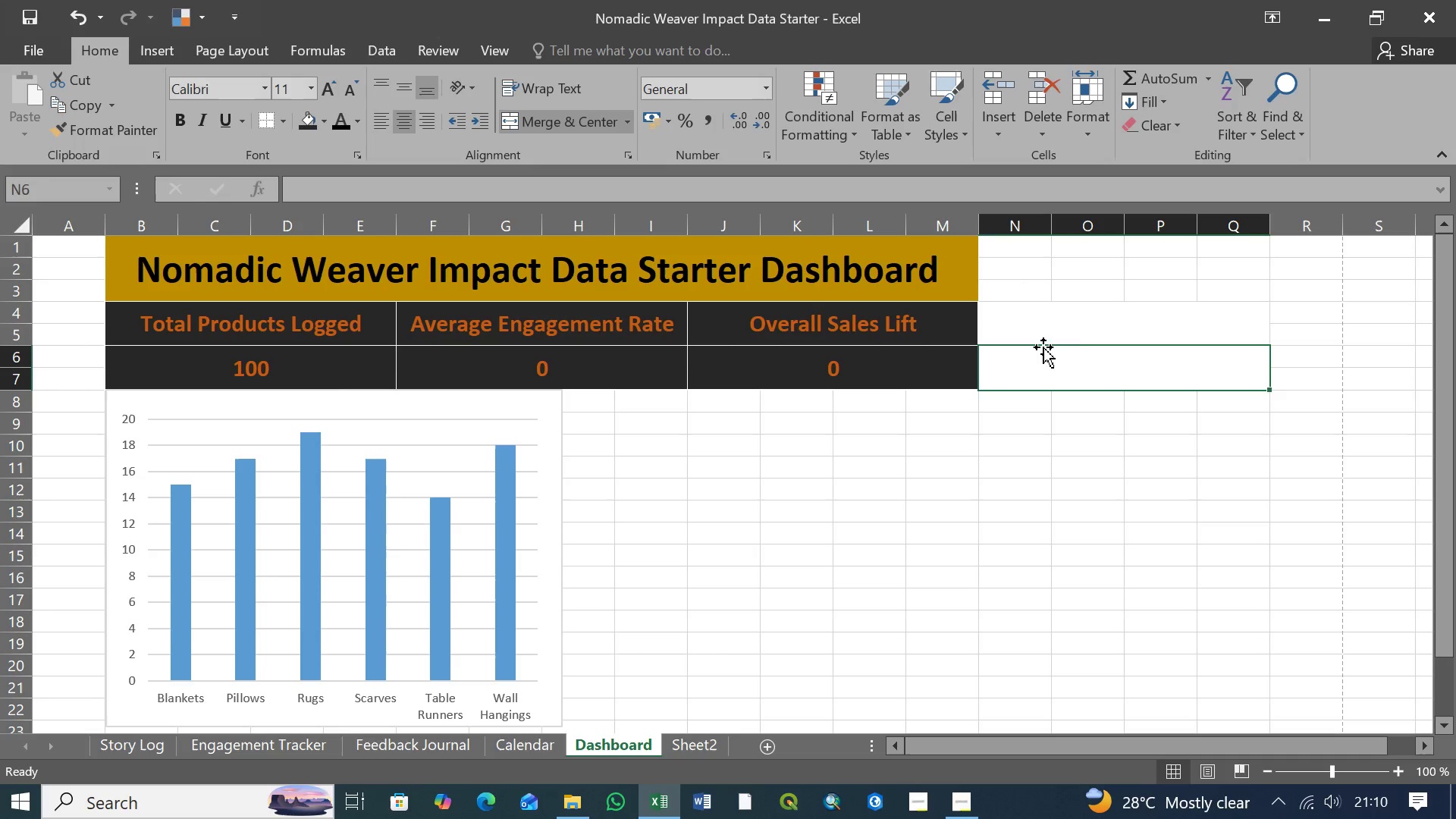 
left_click([1076, 325])
 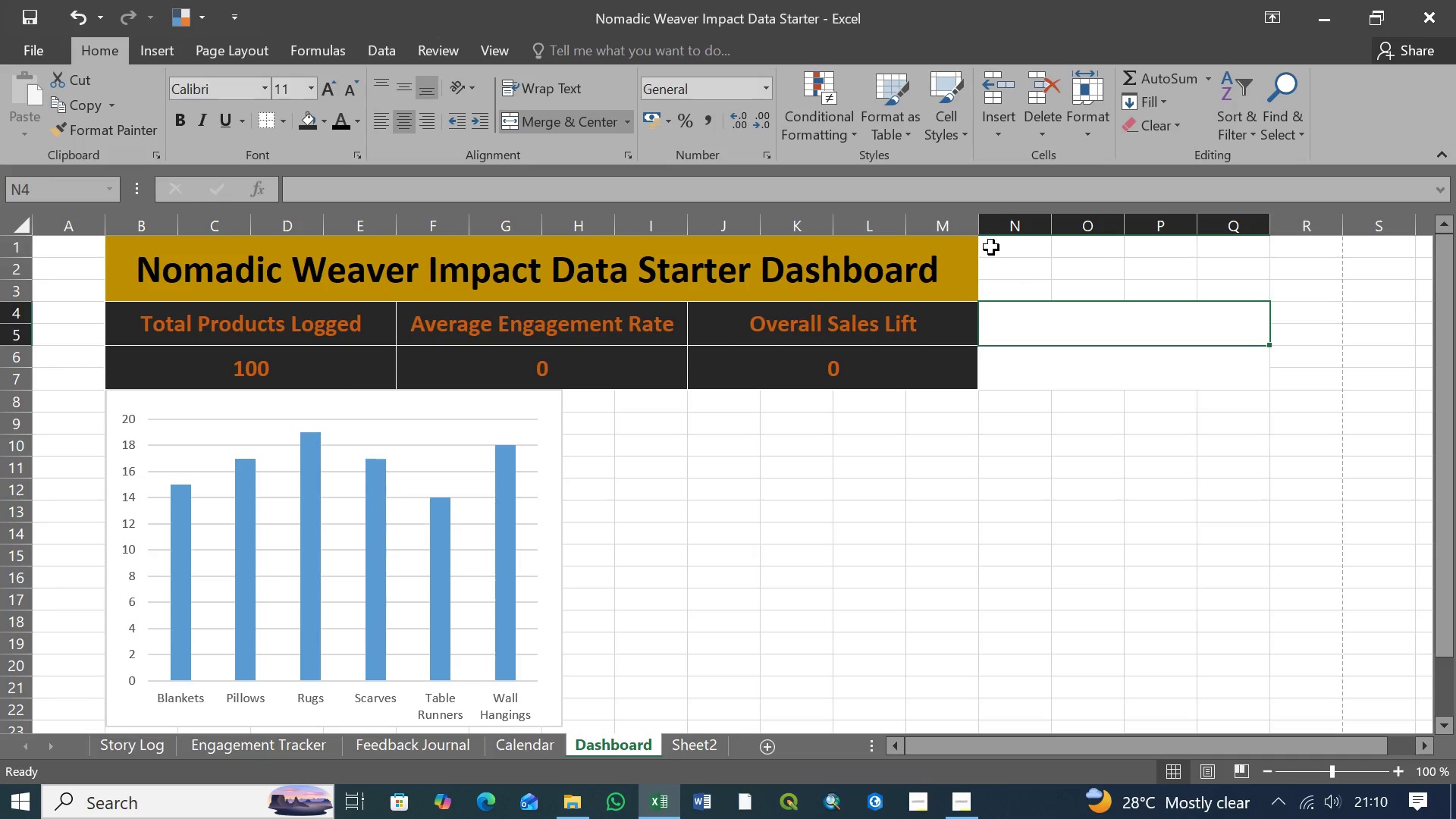 
left_click([996, 247])
 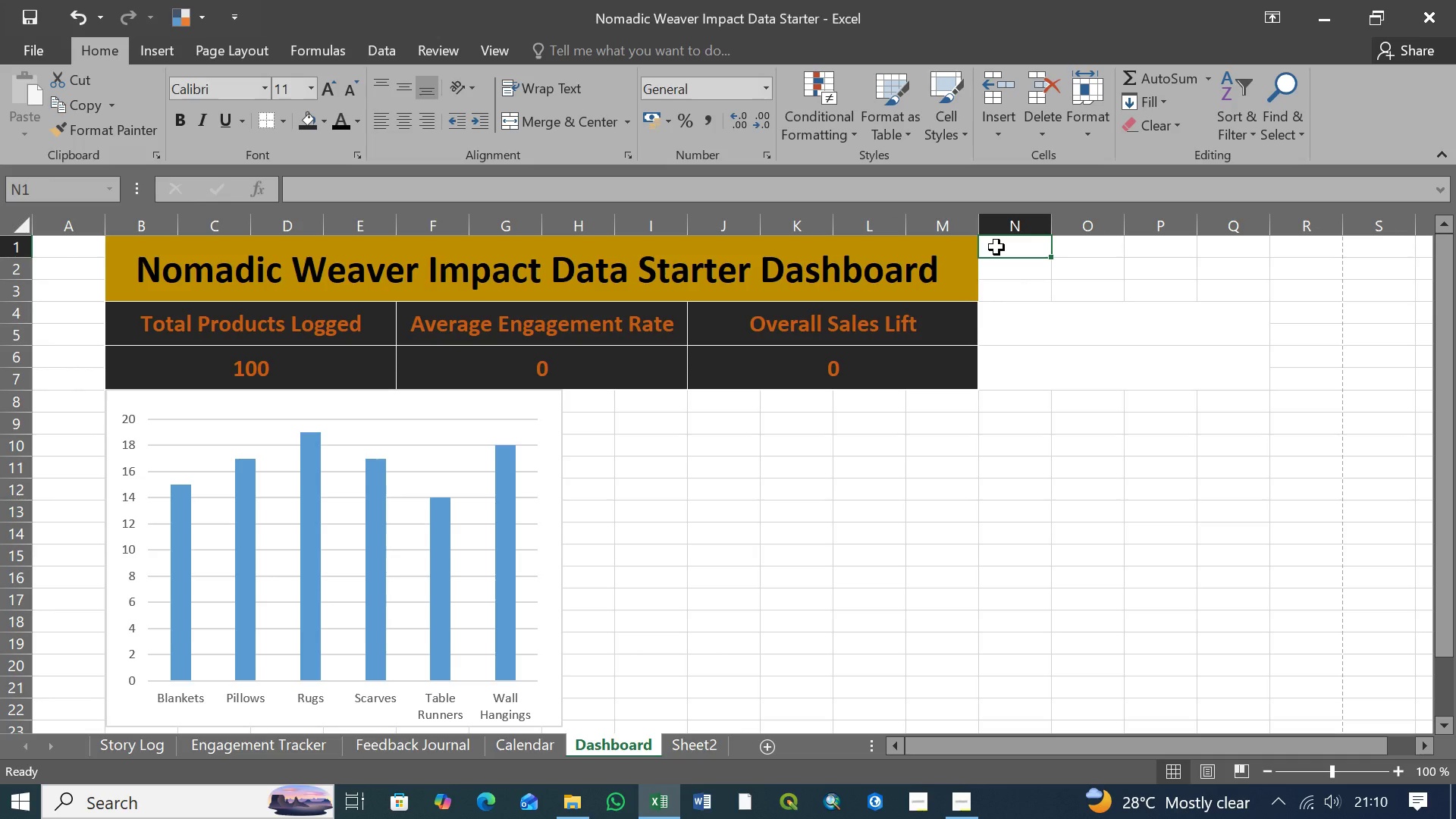 
hold_key(key=ShiftLeft, duration=1.52)
 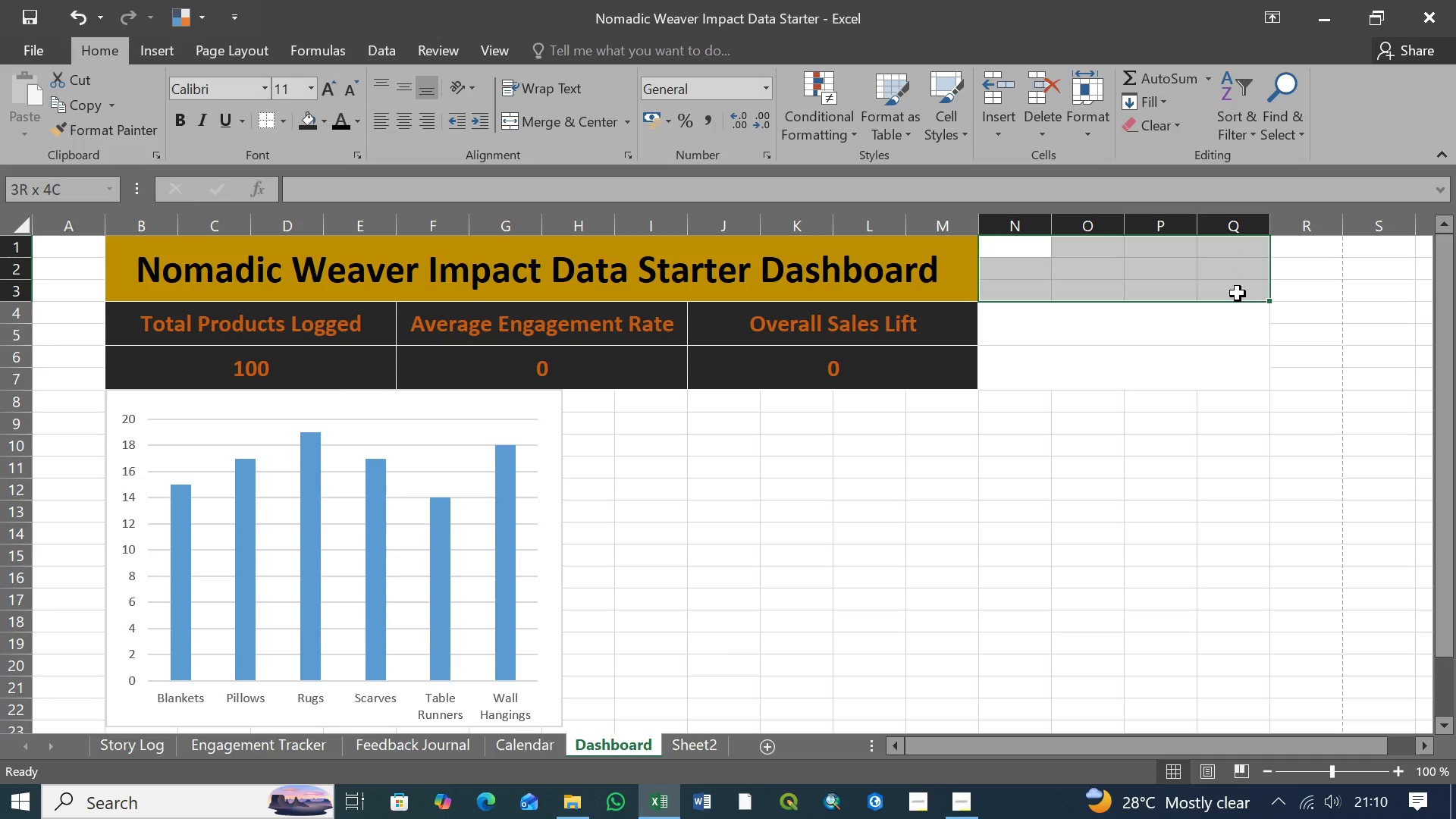 
hold_key(key=ShiftLeft, duration=1.12)
left_click([1238, 293])
 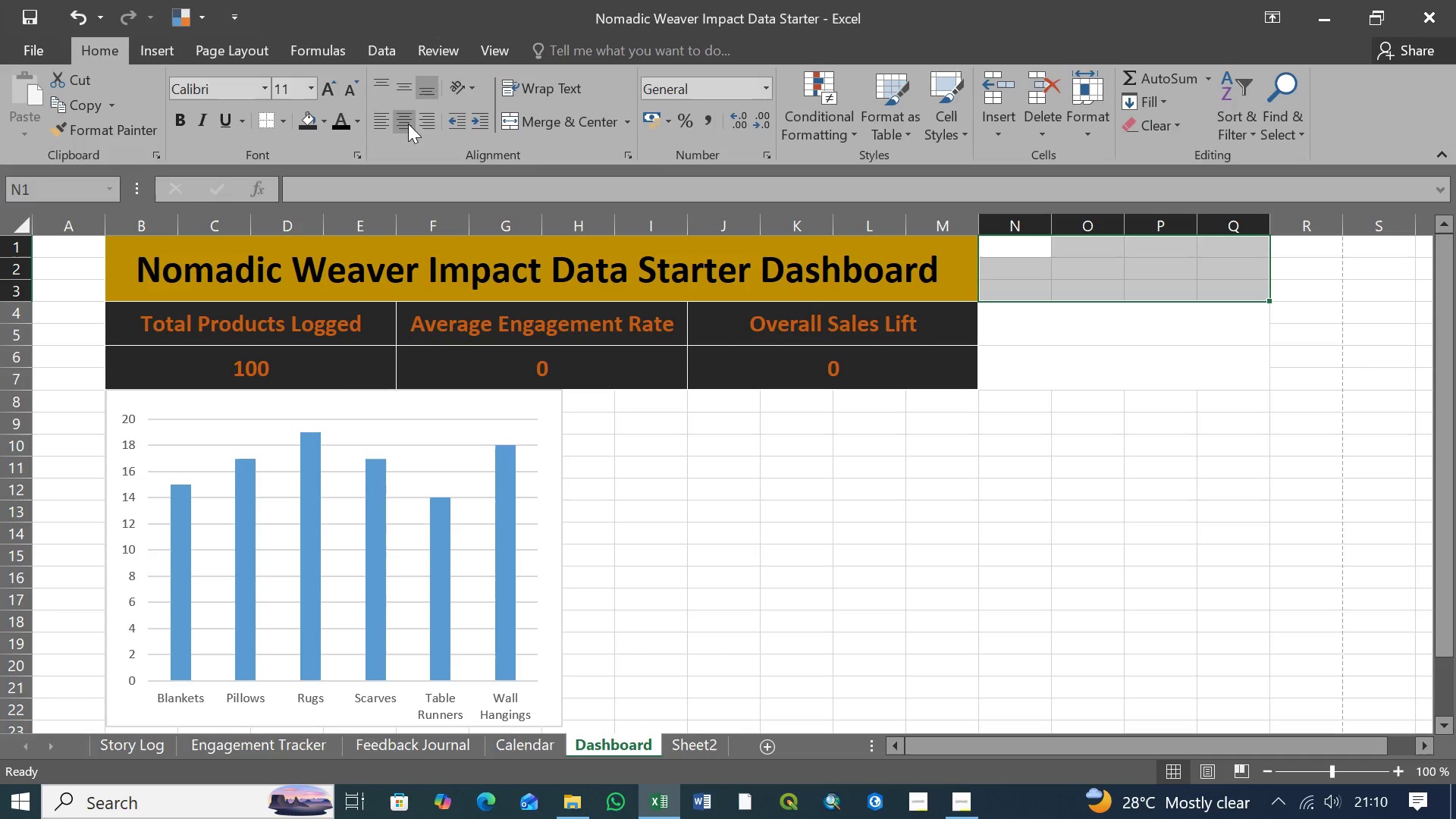 
left_click([569, 119])
 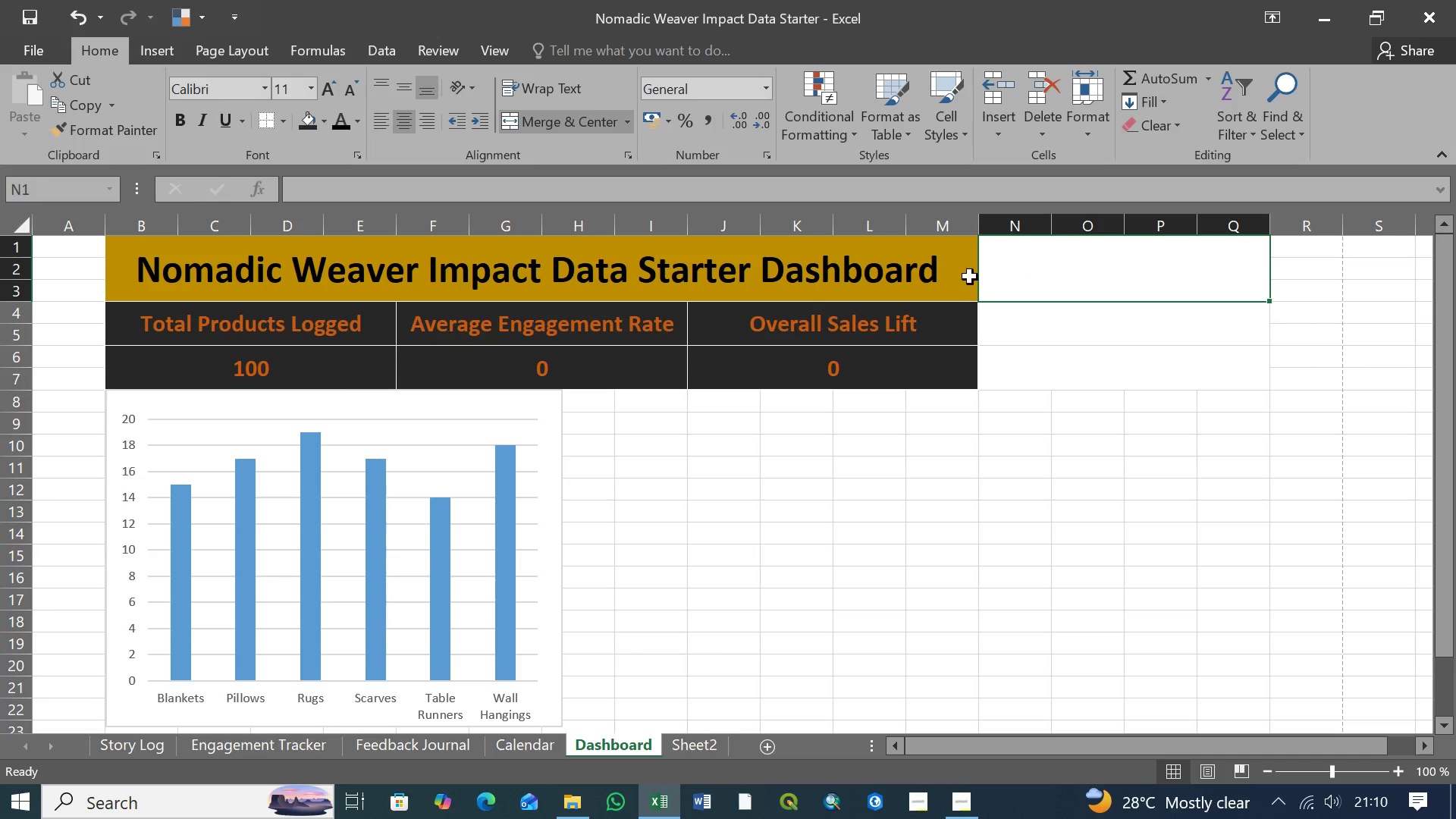 
left_click([880, 261])
 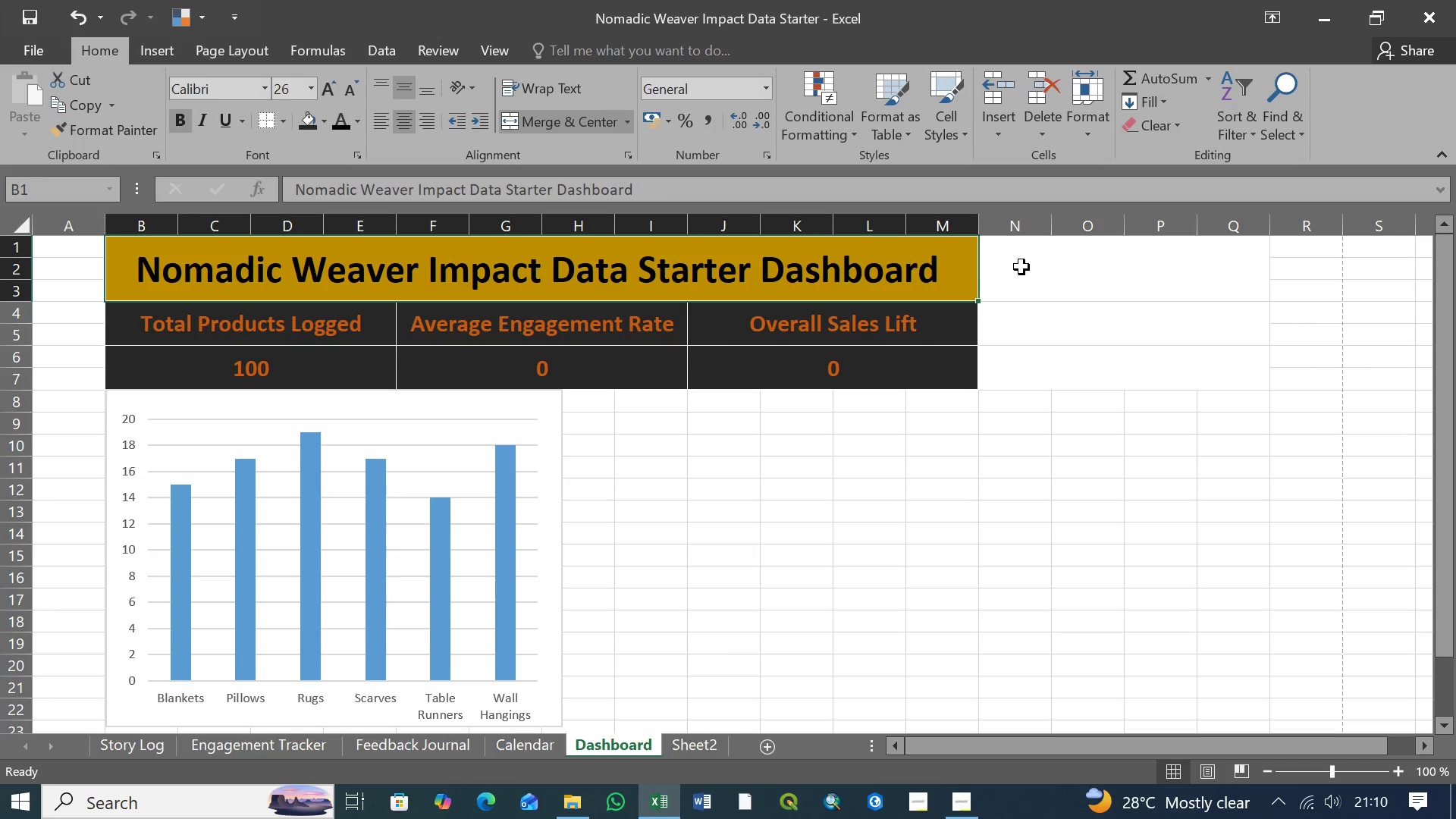 
hold_key(key=ShiftLeft, duration=0.97)
left_click([1048, 266])
 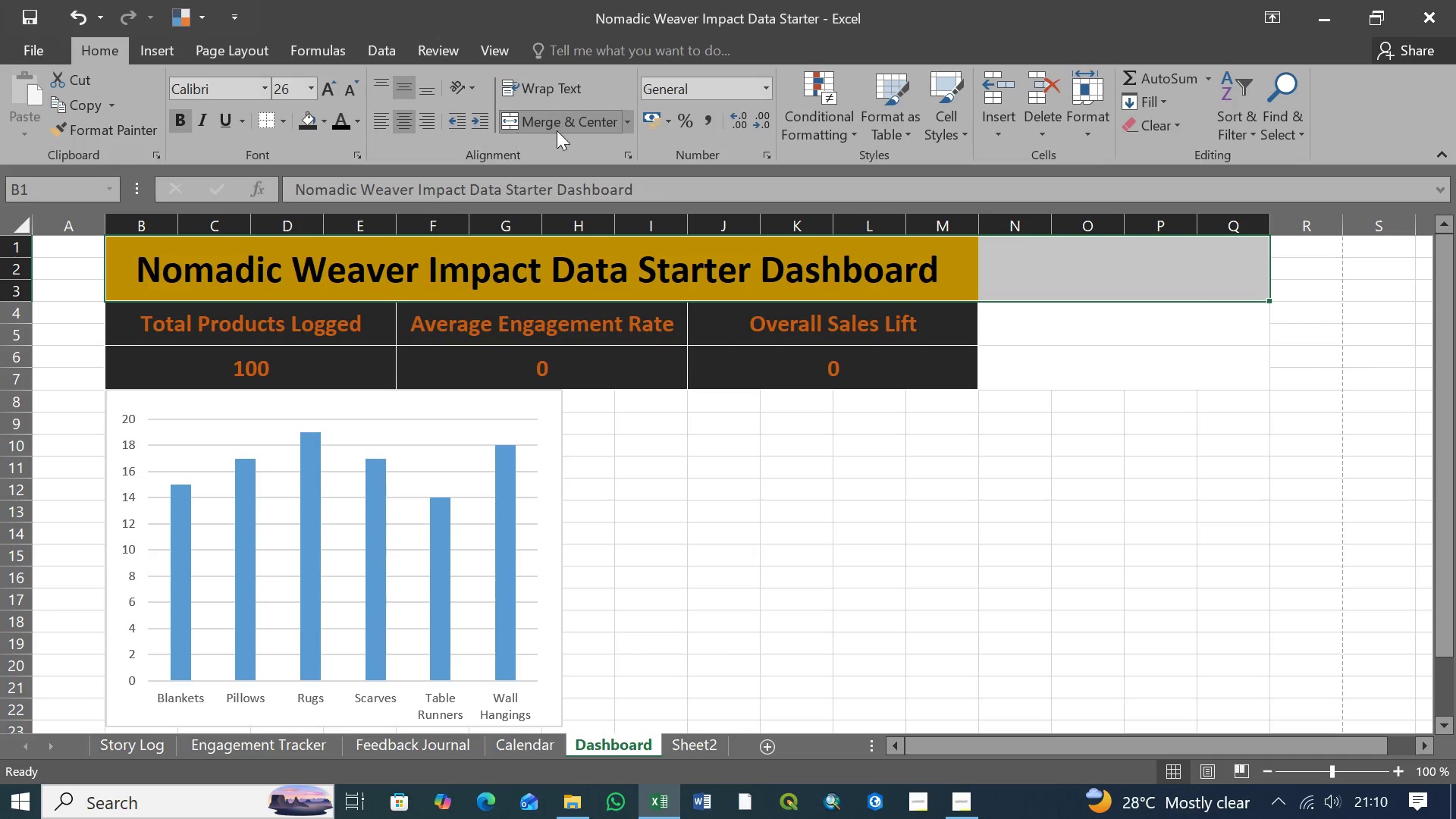 
left_click([563, 119])
 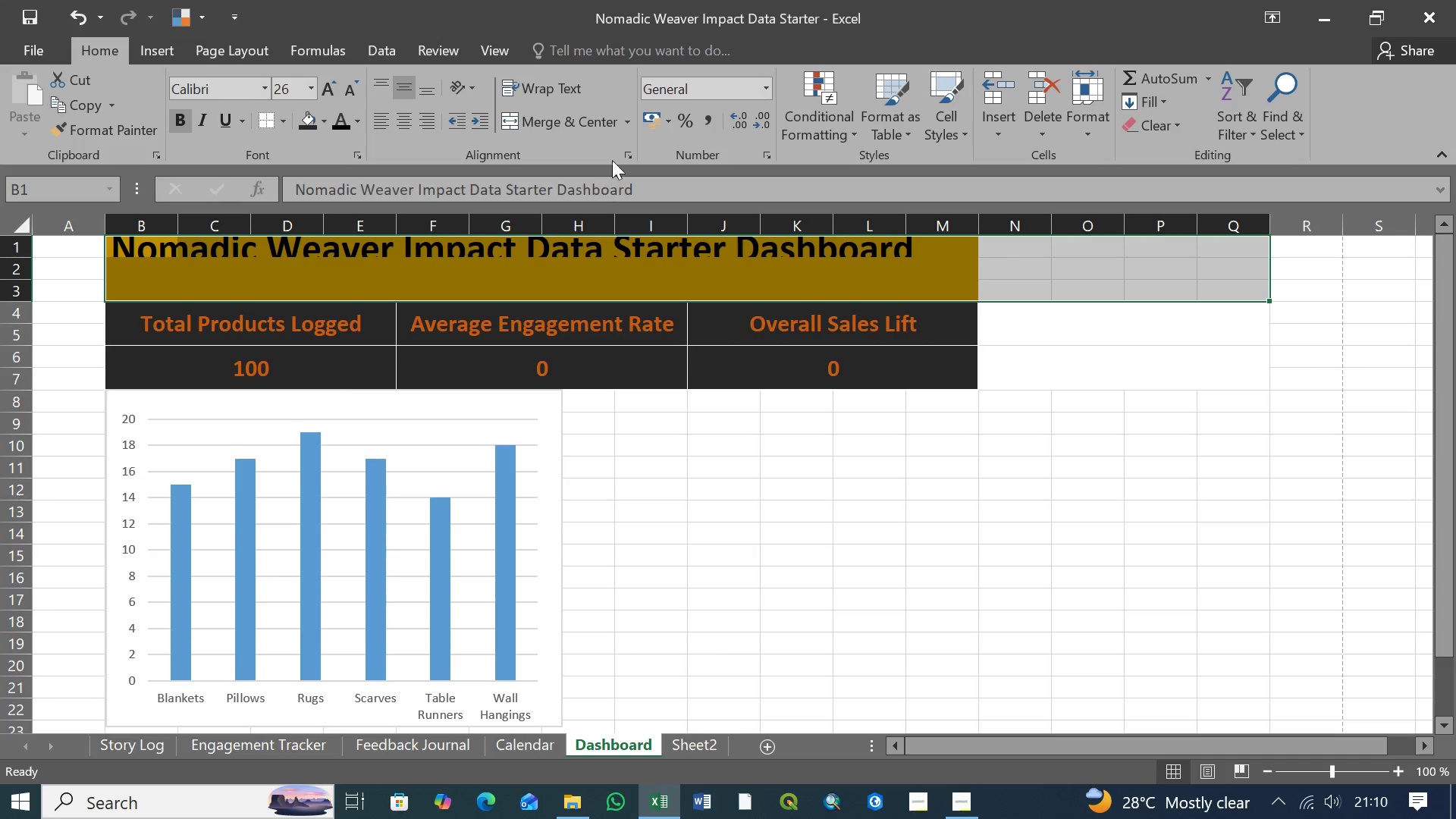 
left_click([595, 124])
 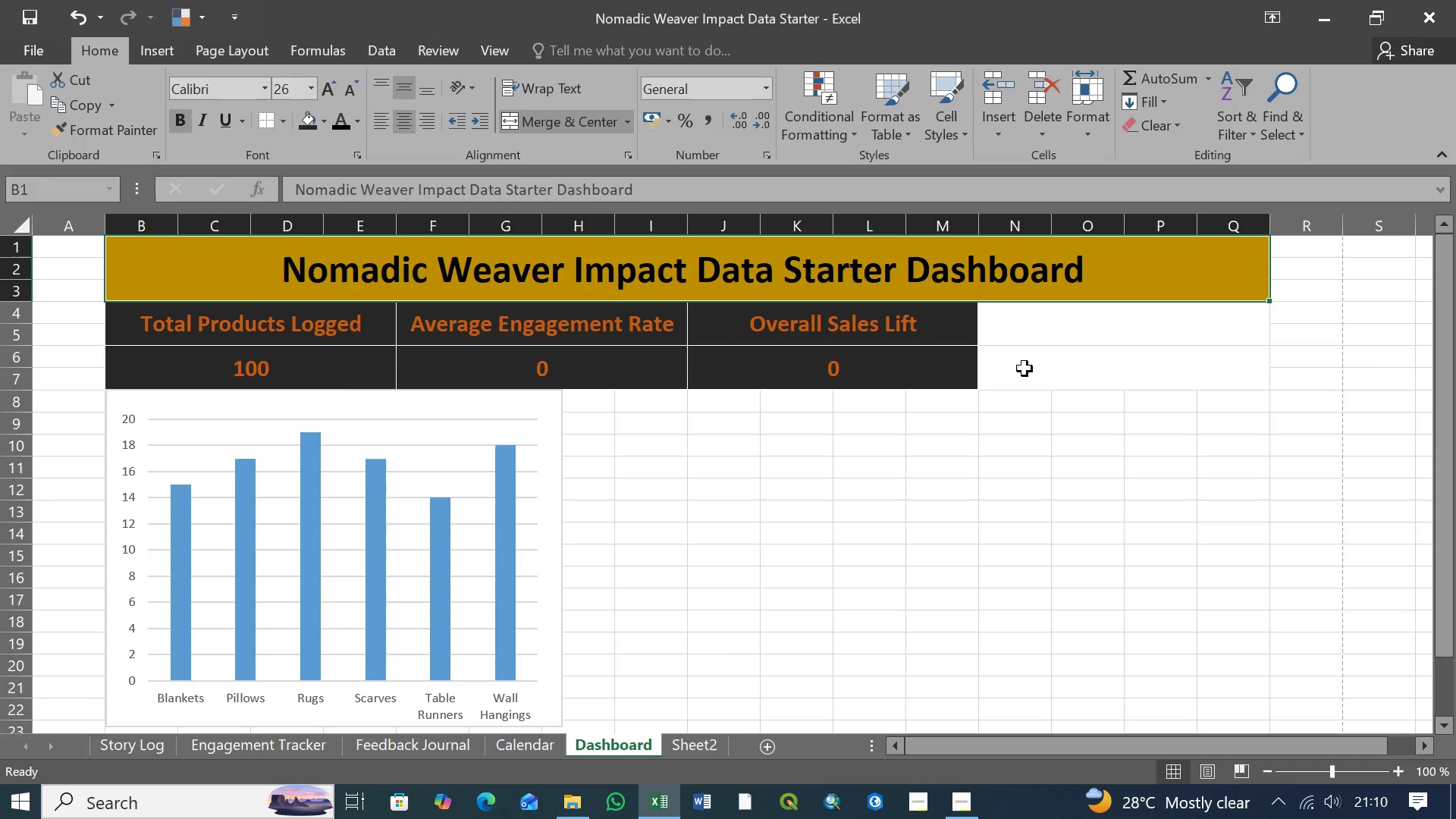 
wait(5.08)
 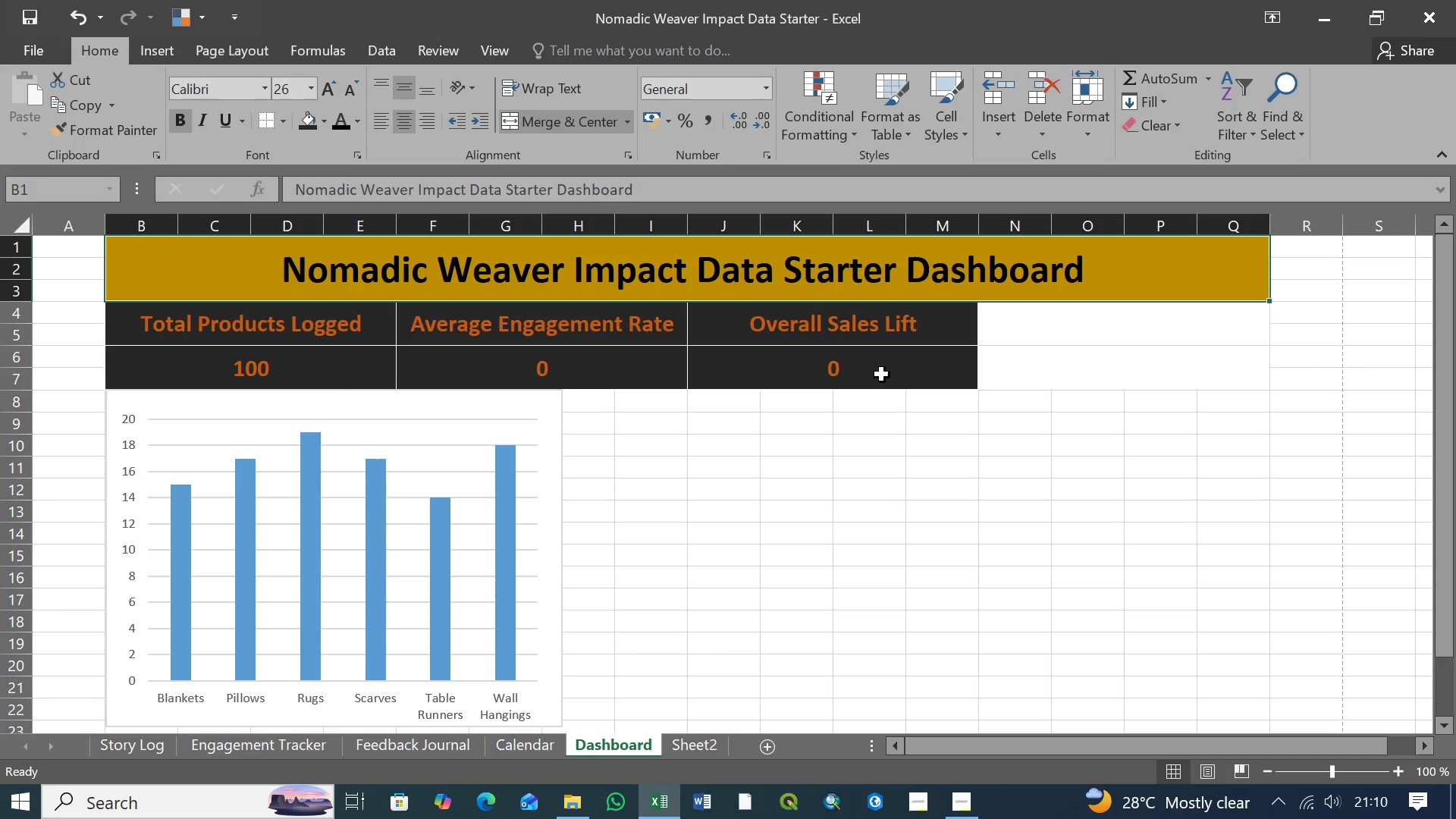 
left_click([252, 271])
 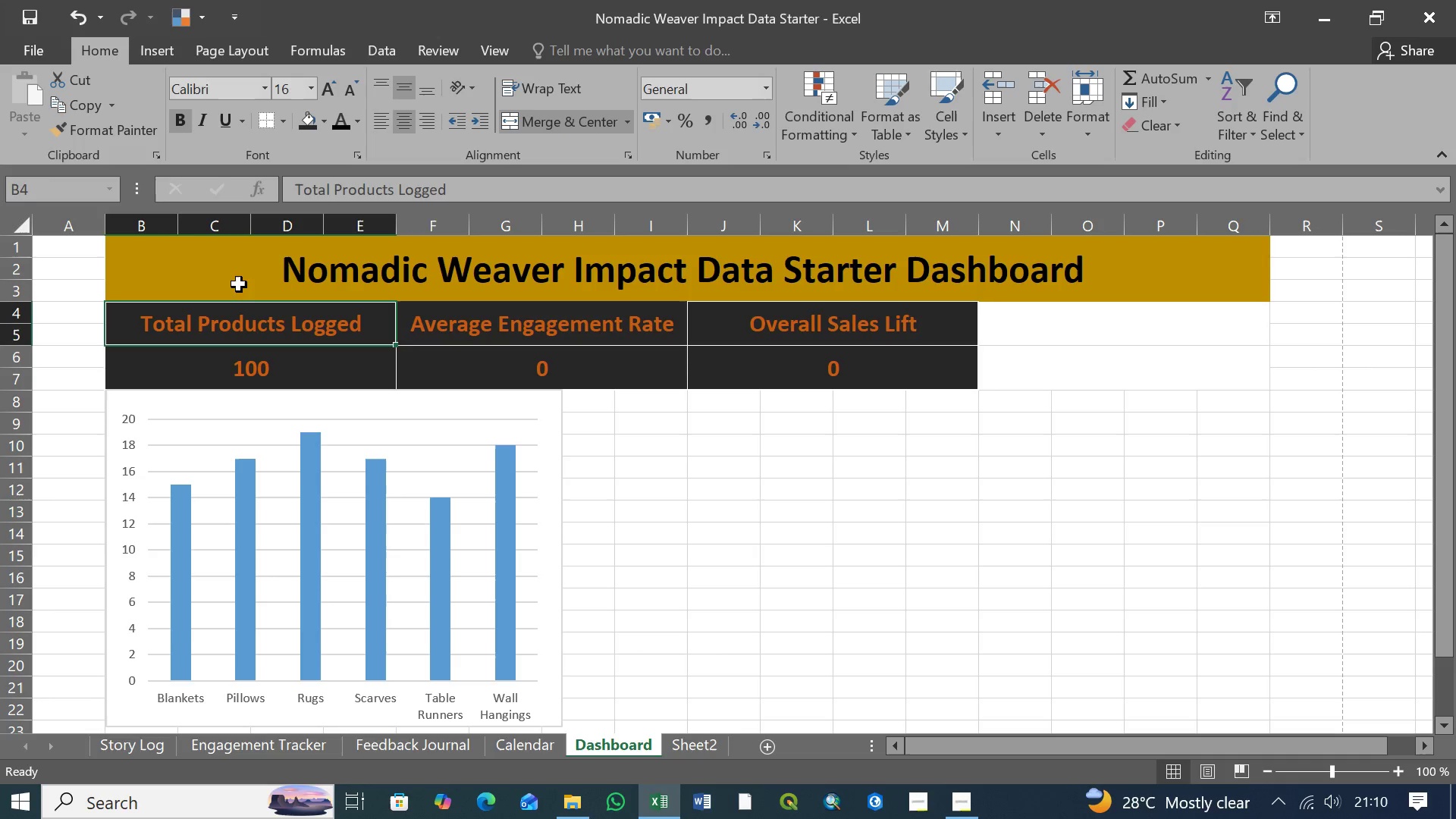 
double_click([233, 271])
 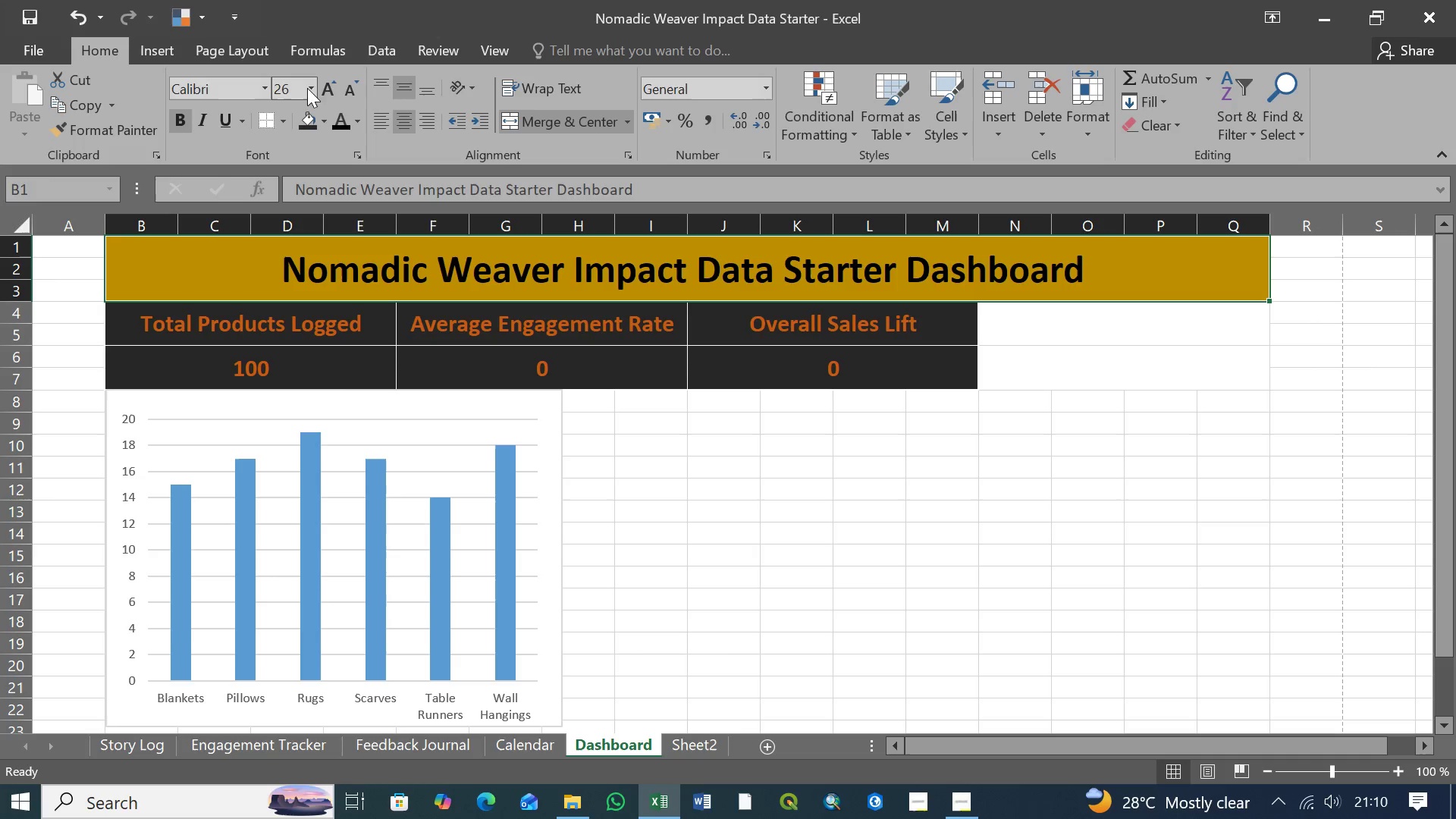 
left_click([314, 94])
 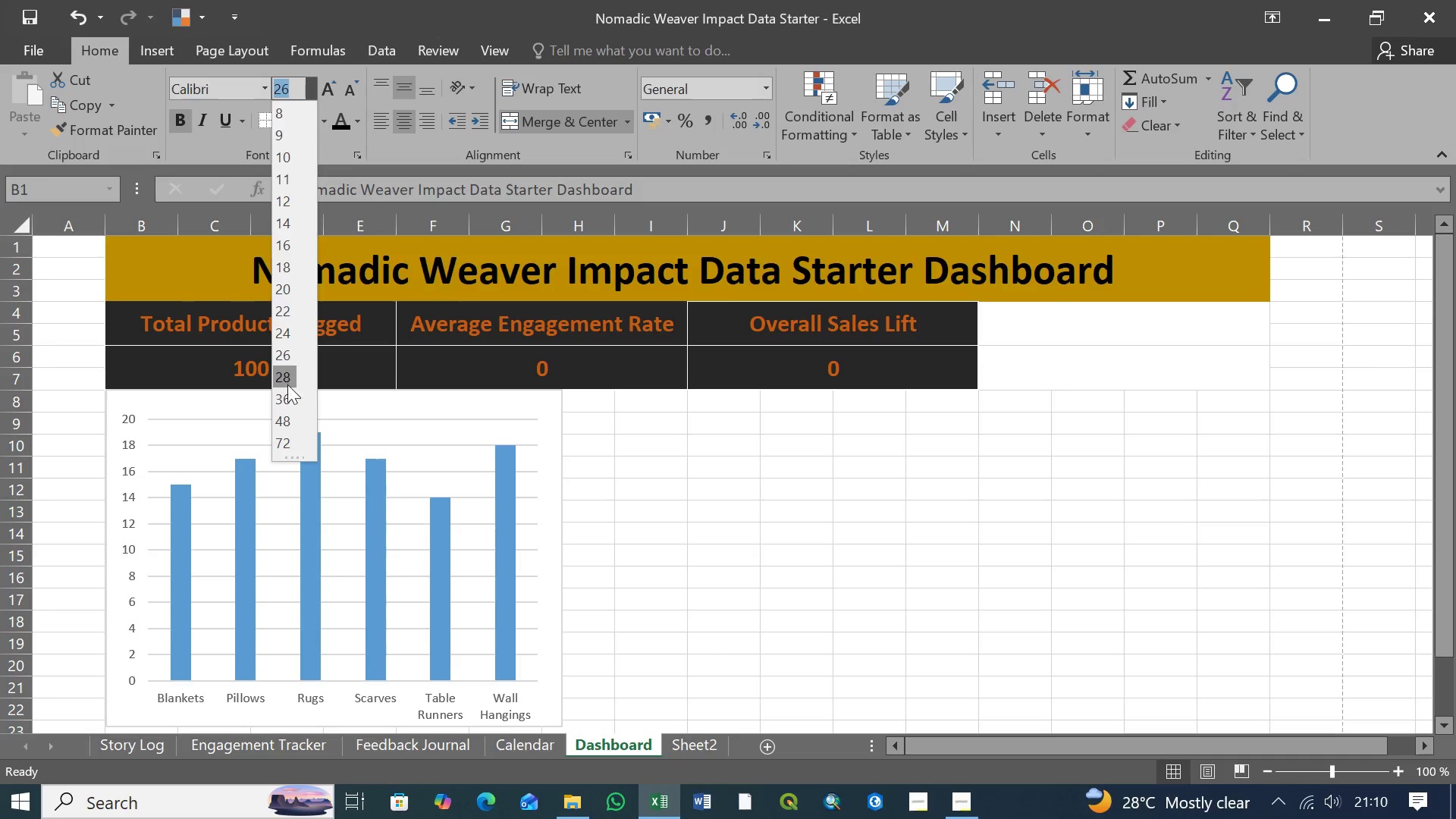 
wait(5.86)
 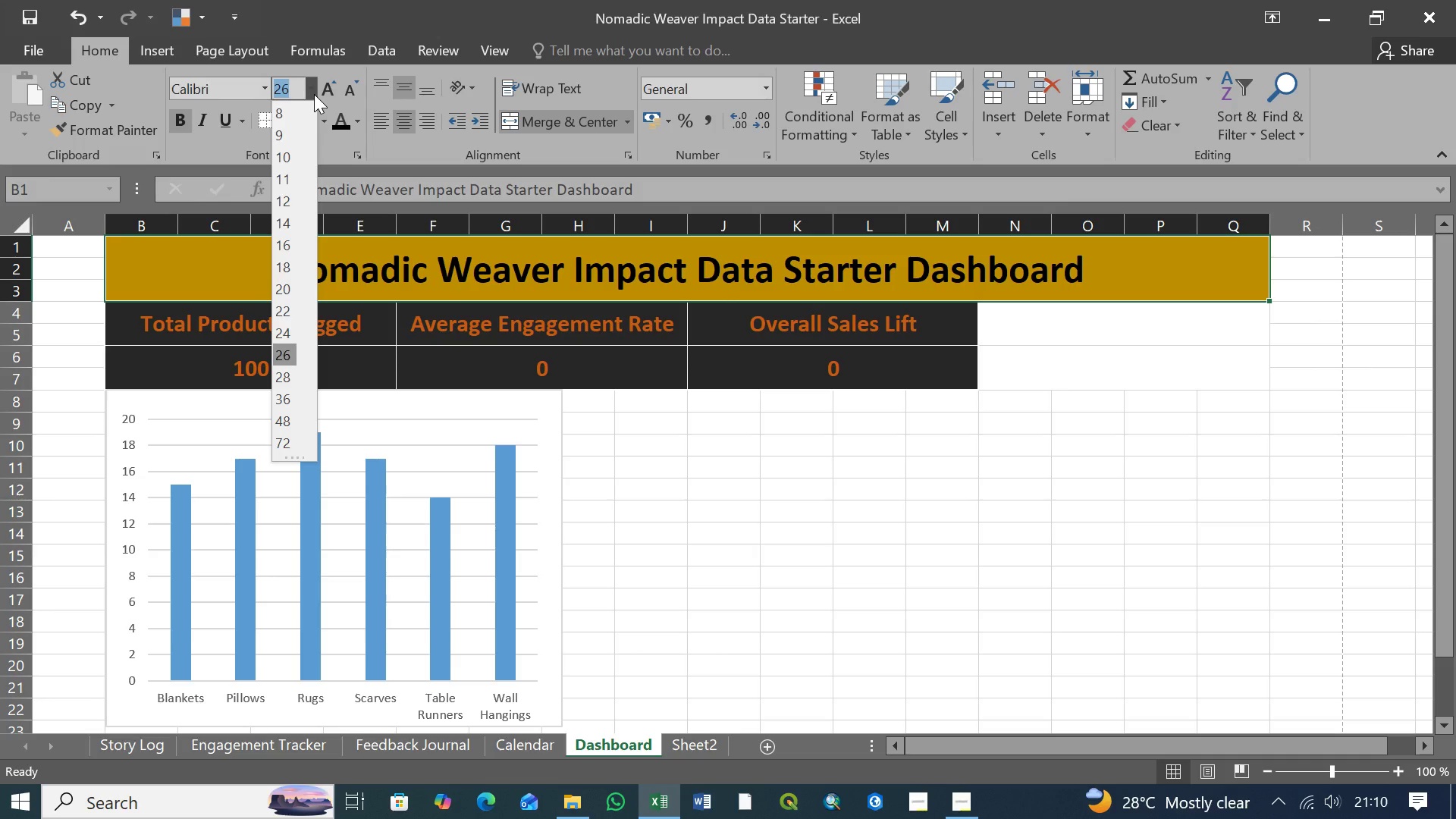 
left_click([285, 394])
 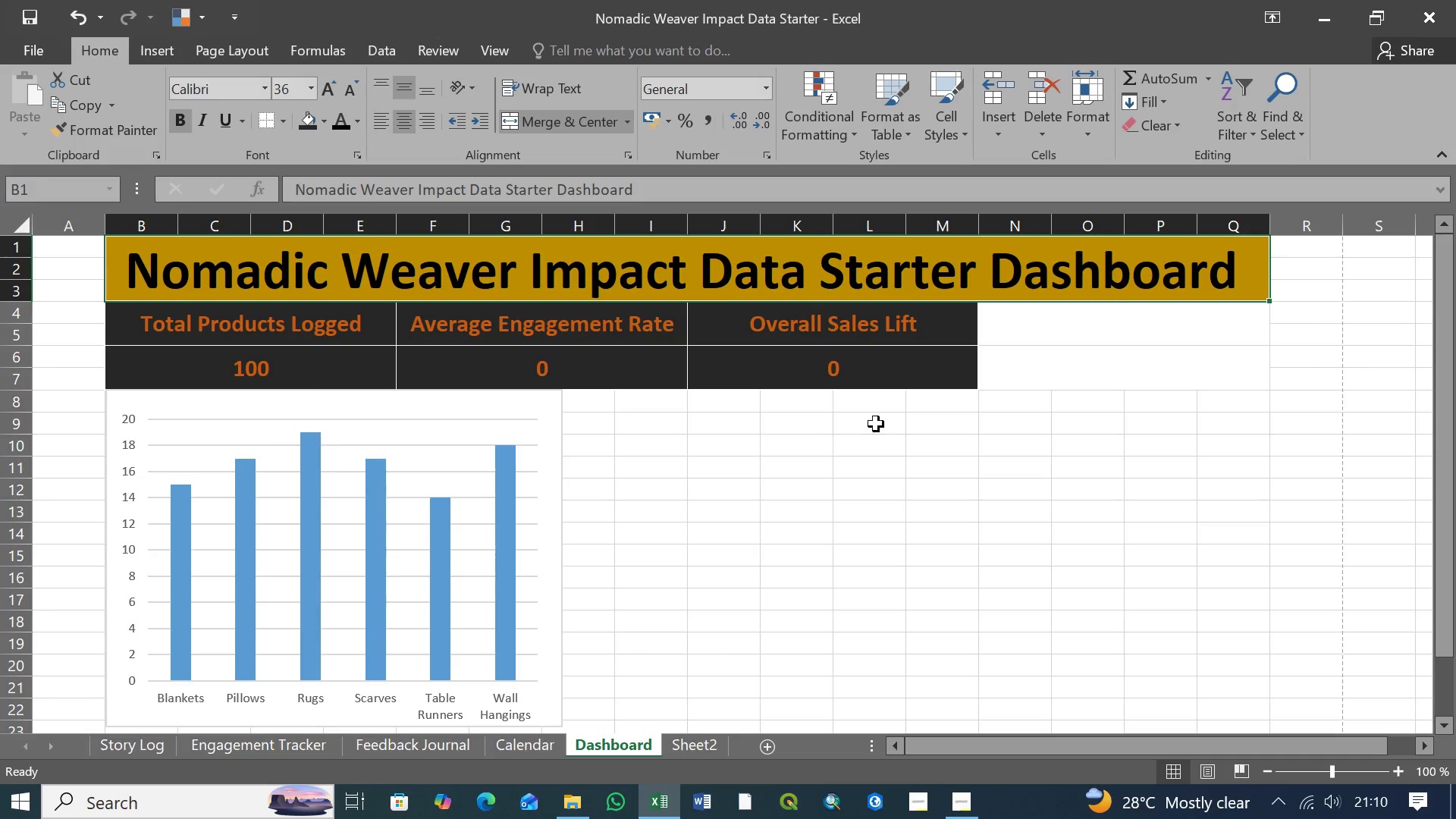 
left_click([1031, 328])
 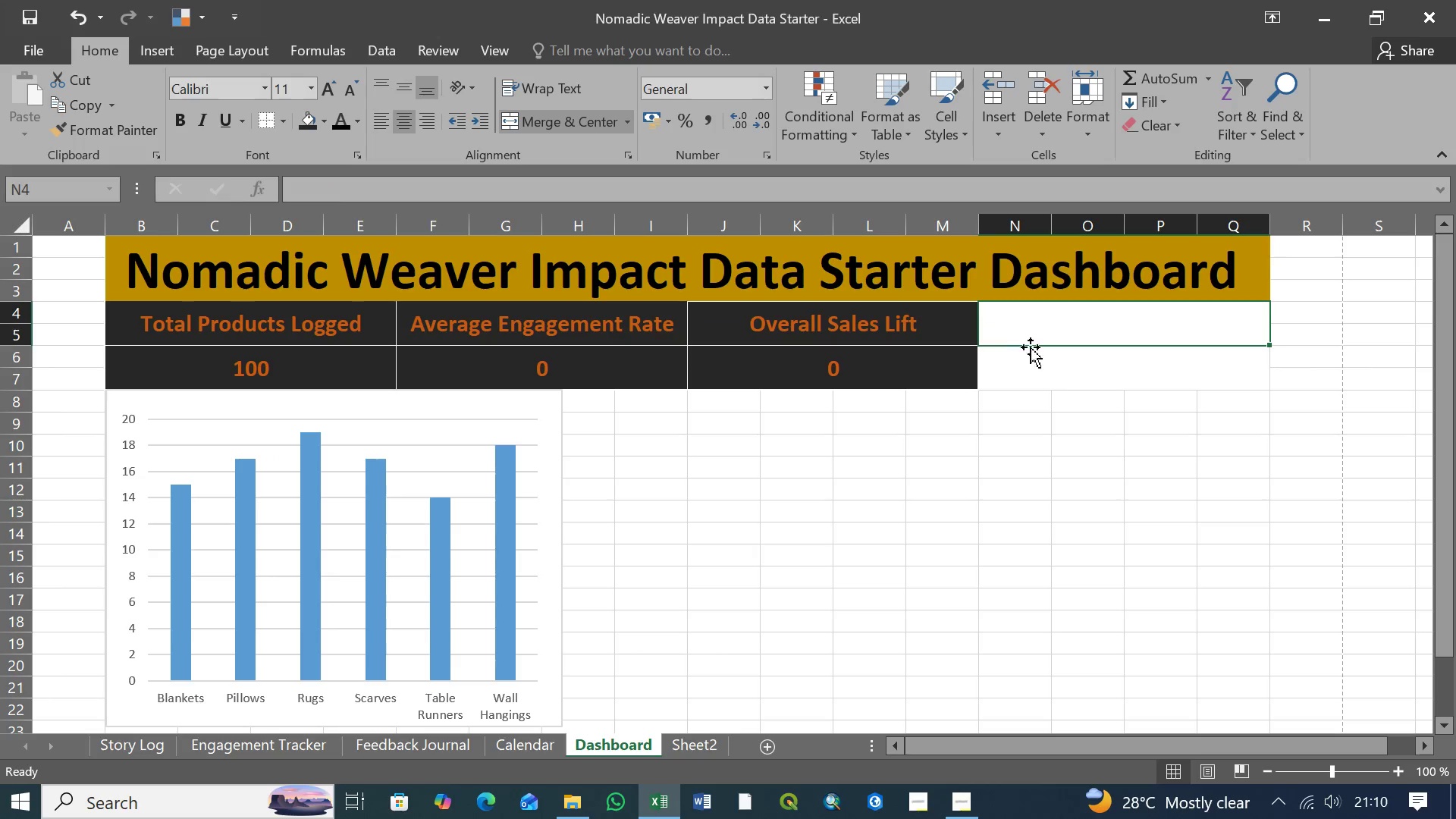 
left_click([1067, 369])
 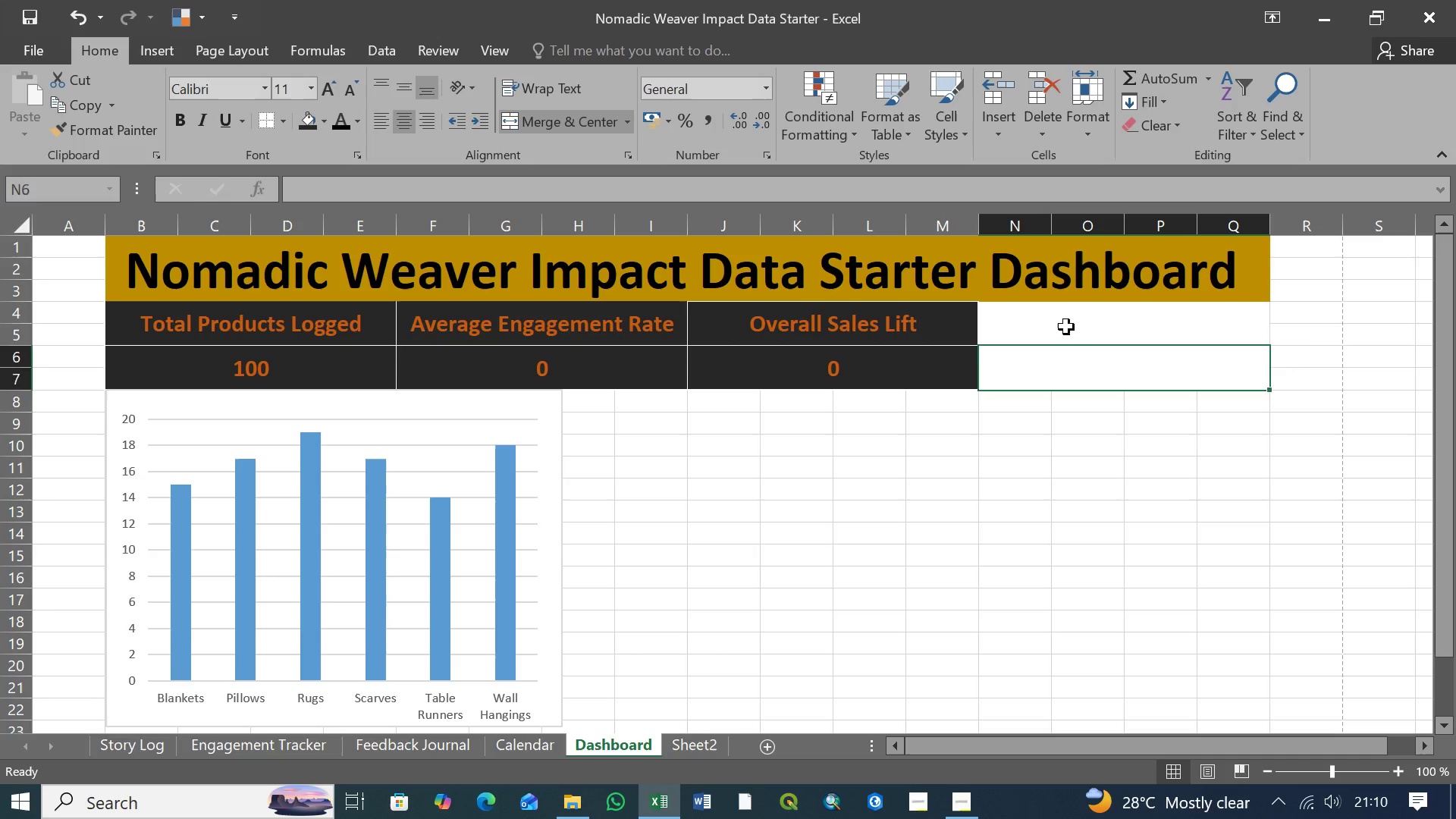 
double_click([1066, 327])
 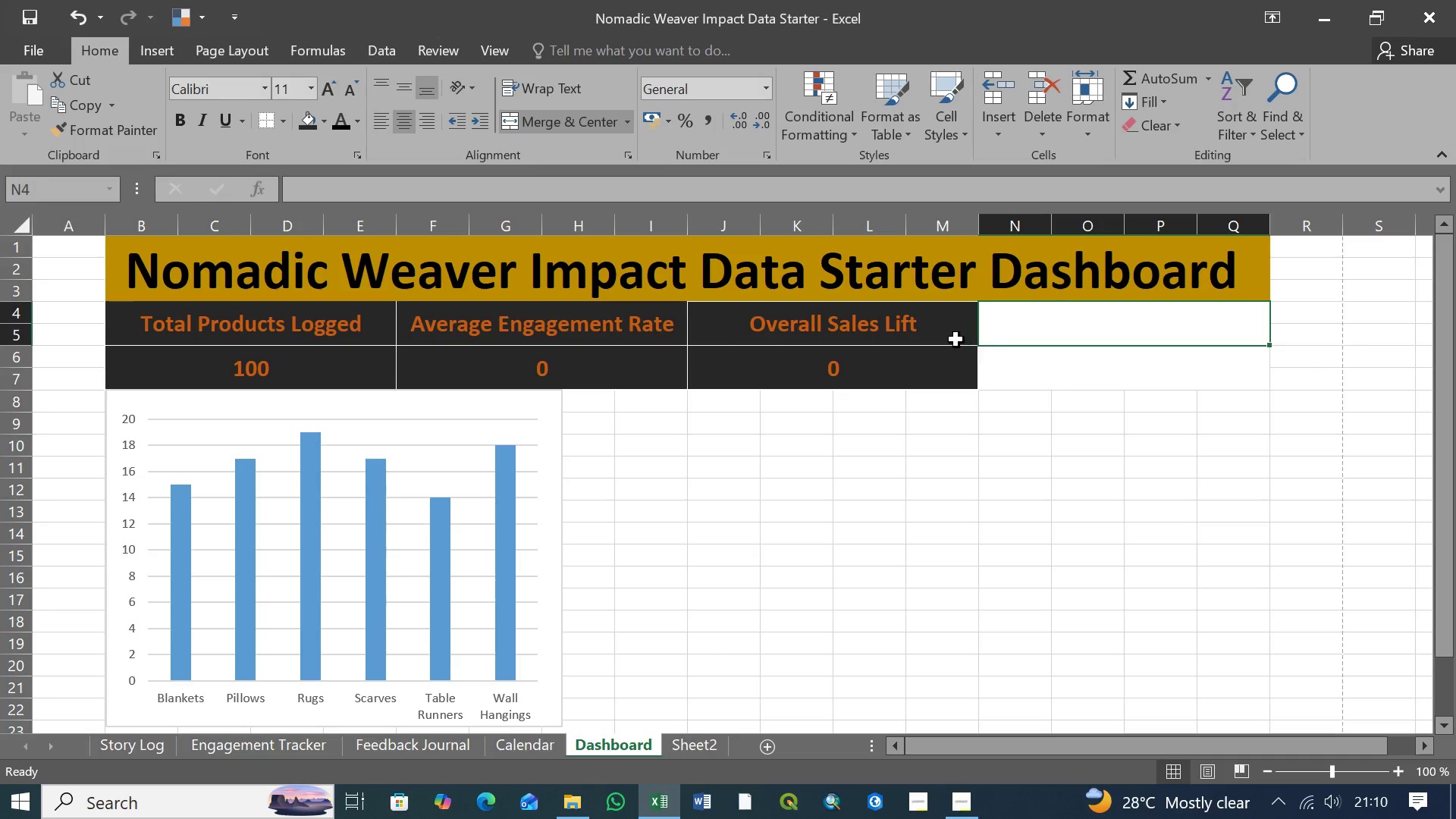 
left_click([956, 340])
 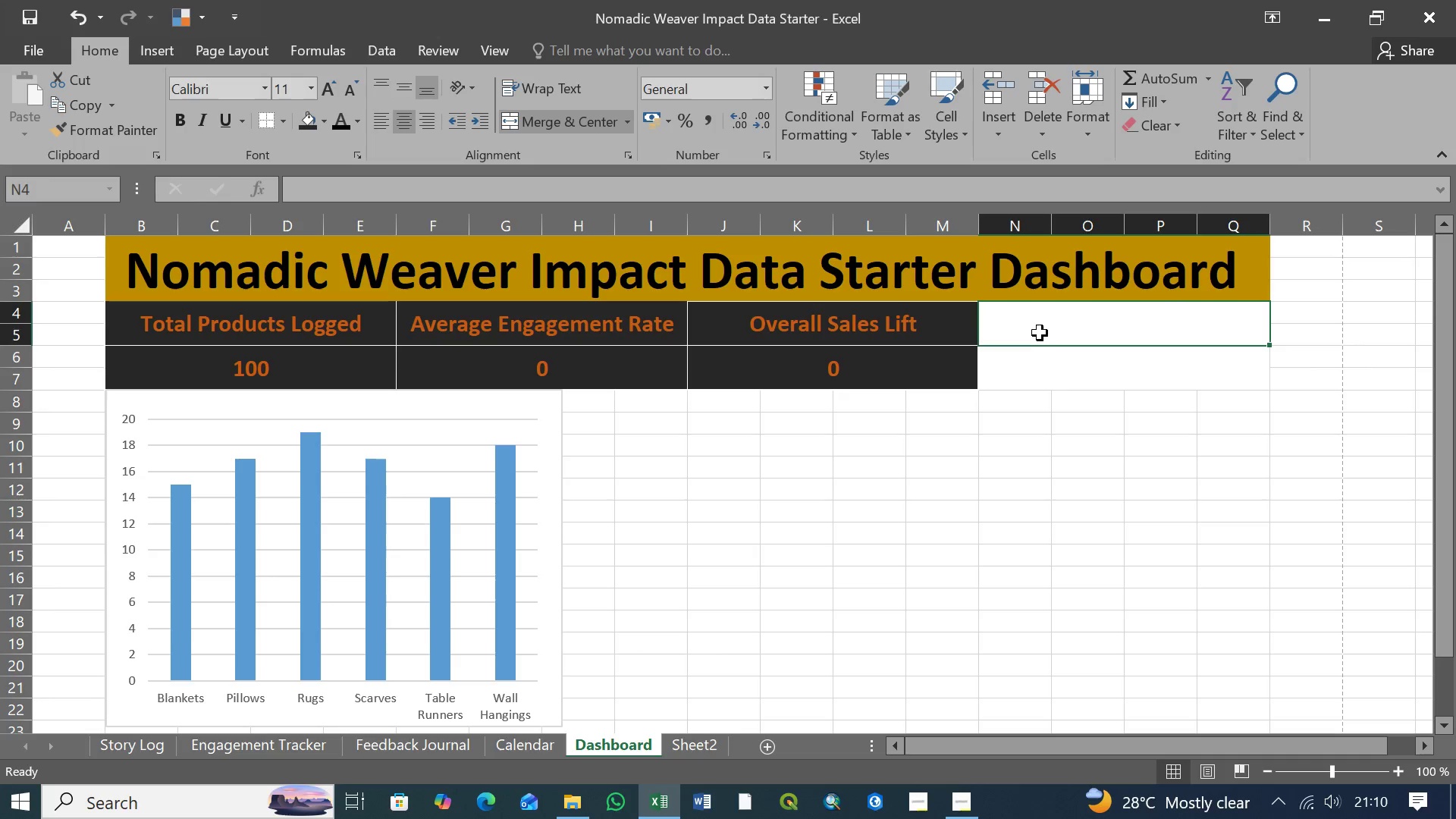 
left_click([917, 324])
 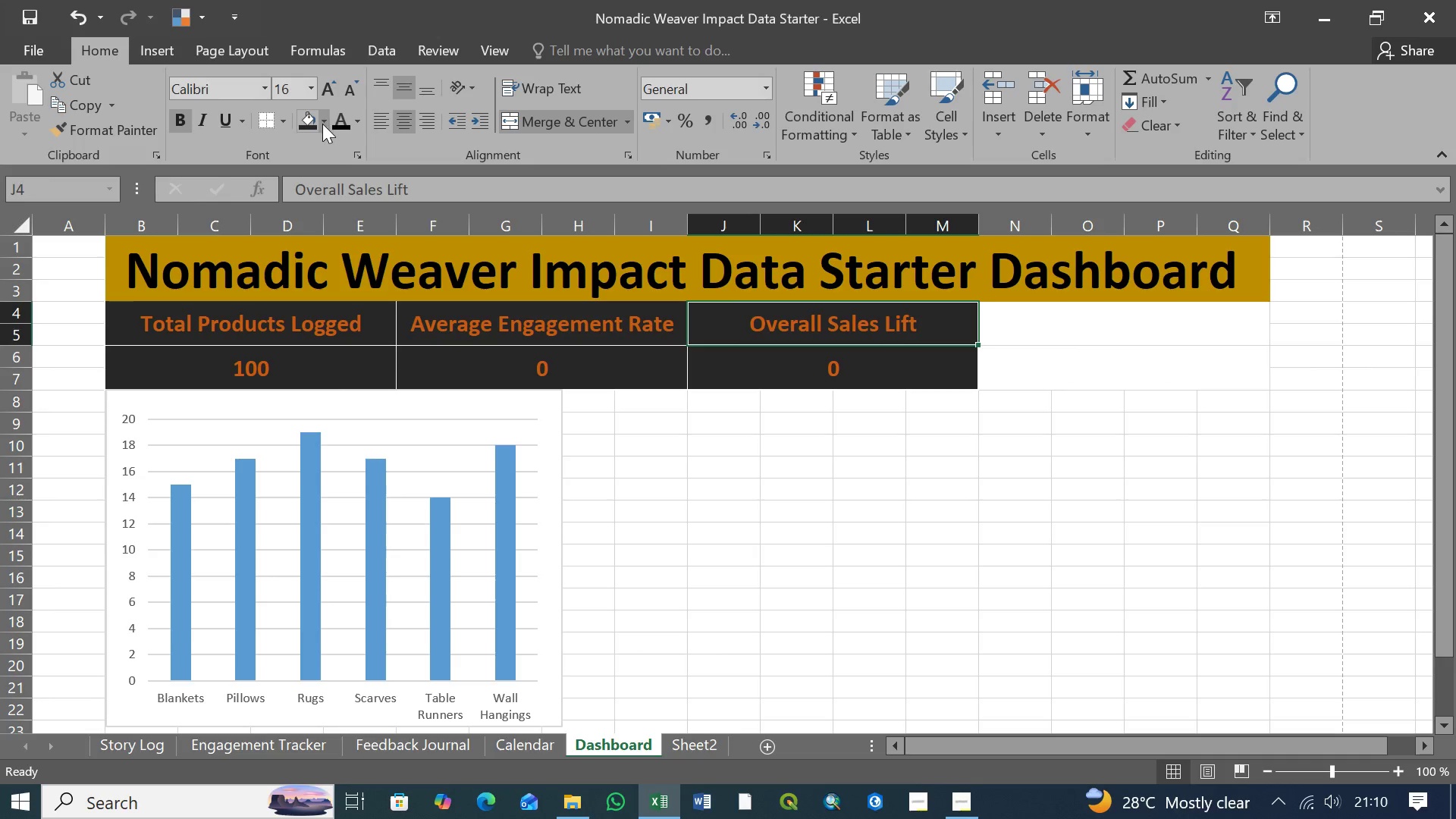 
left_click([322, 124])
 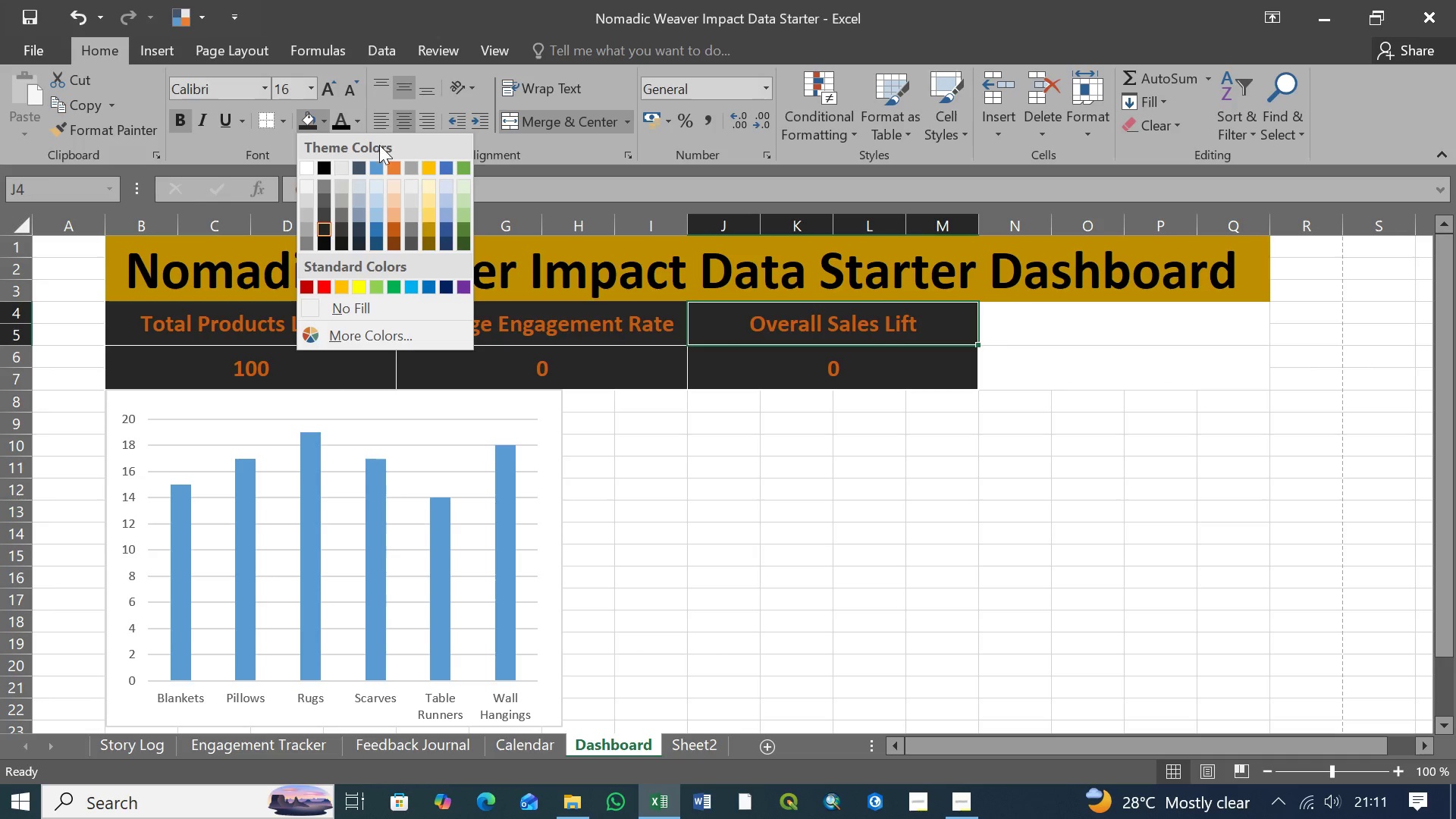 
left_click([357, 122])
 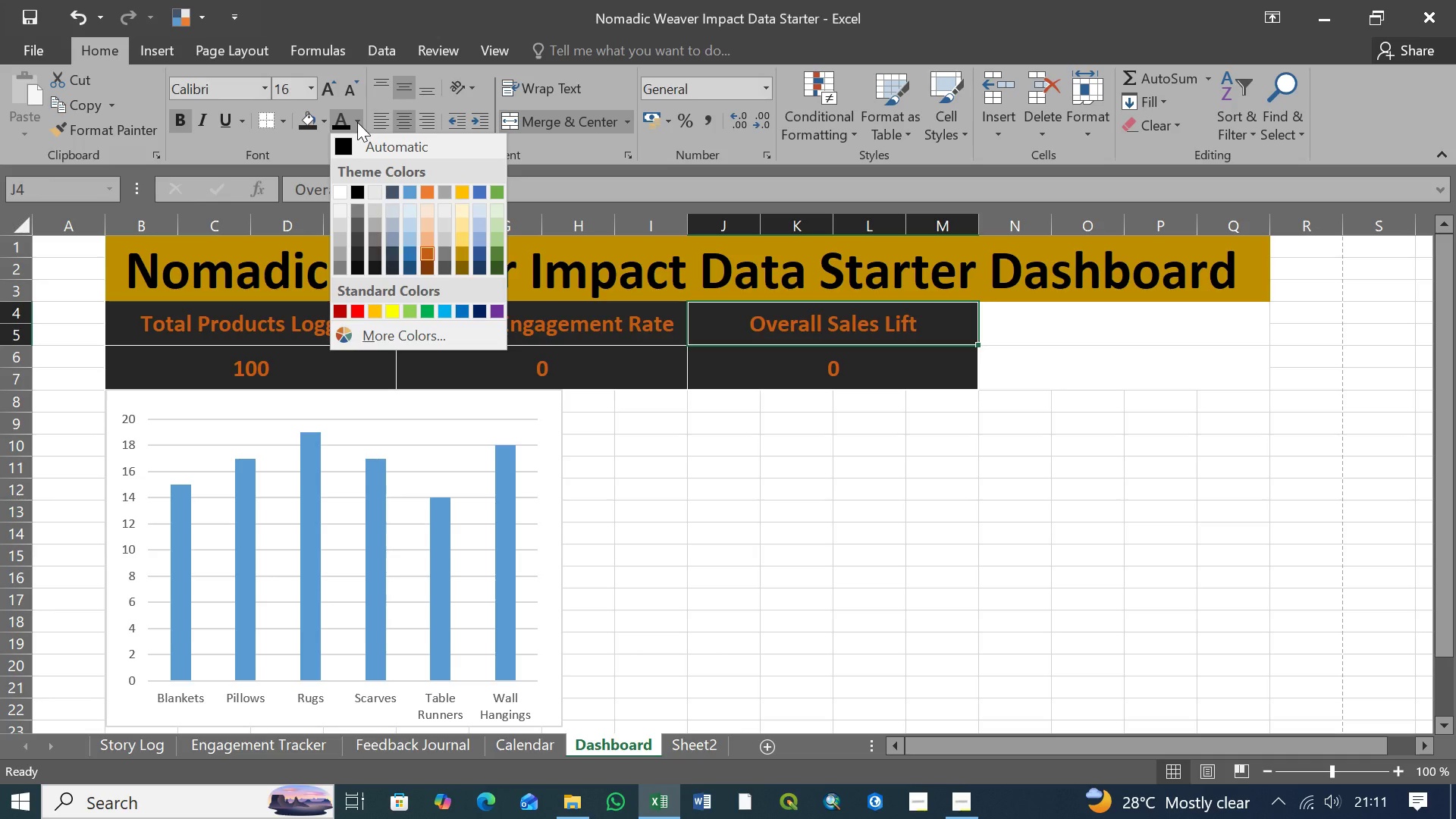 
wait(6.42)
 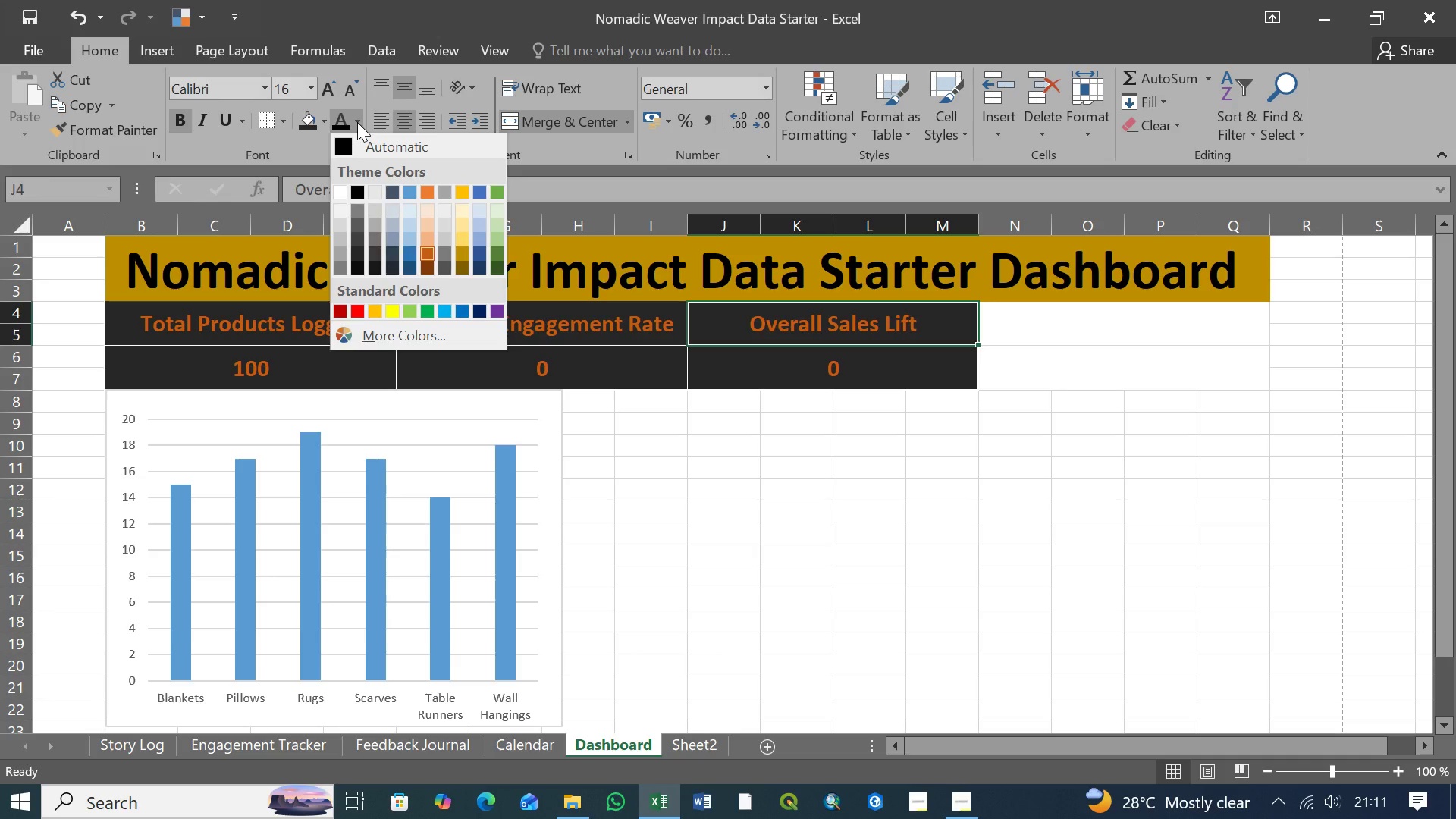 
left_click_drag(start_coordinate=[1062, 322], to_coordinate=[1062, 325])
 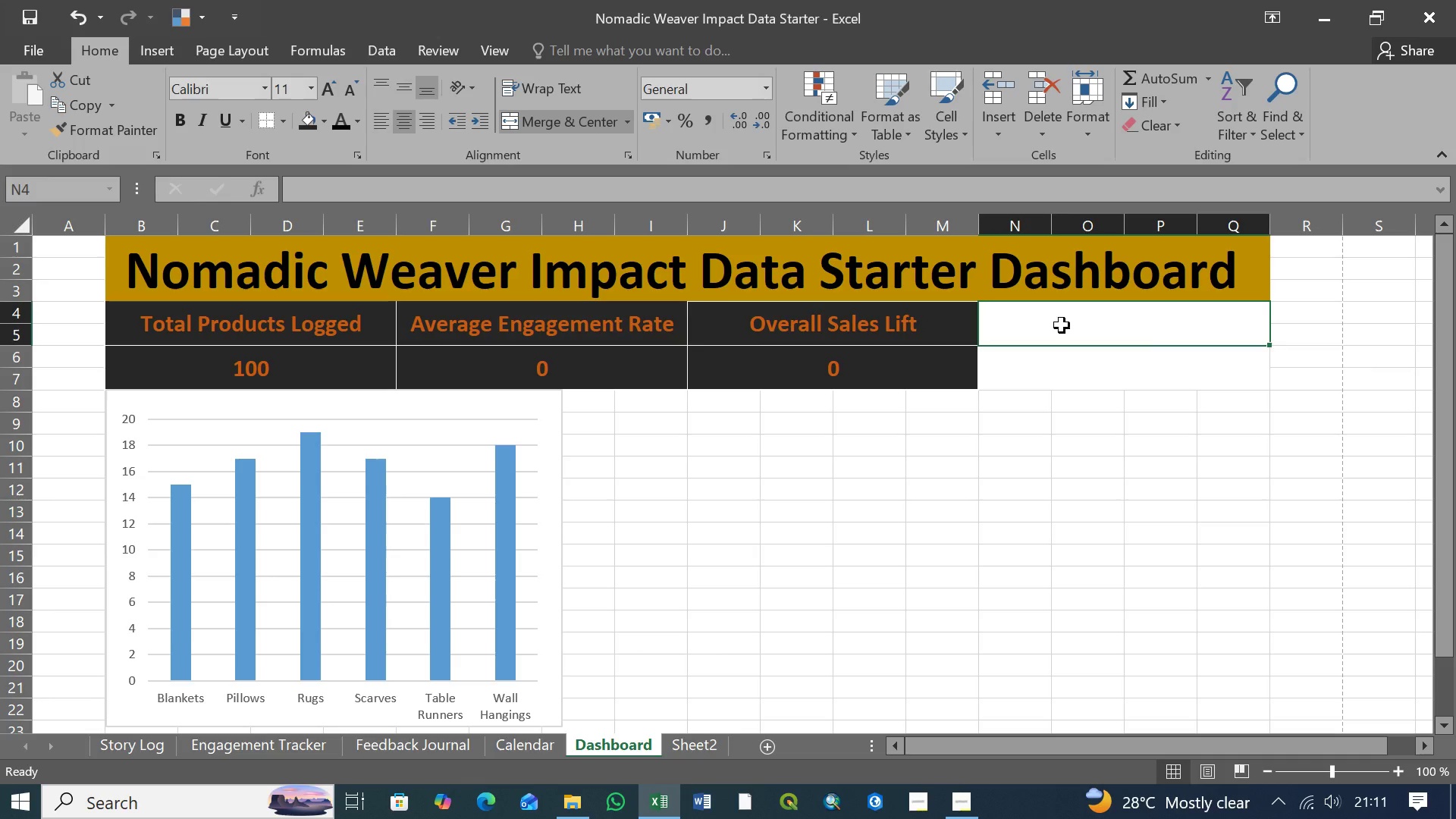 
left_click([1062, 325])
 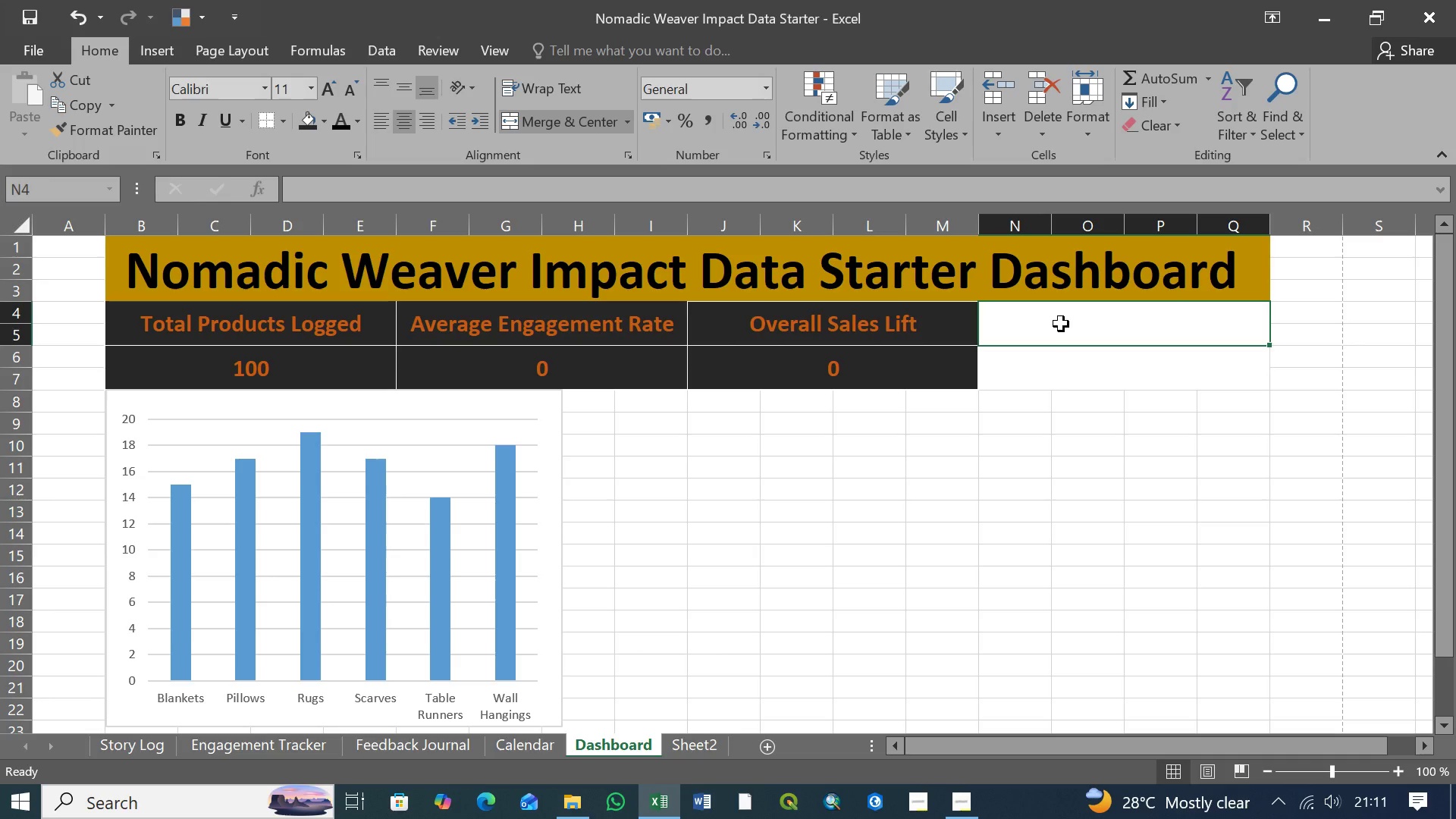 
wait(7.41)
 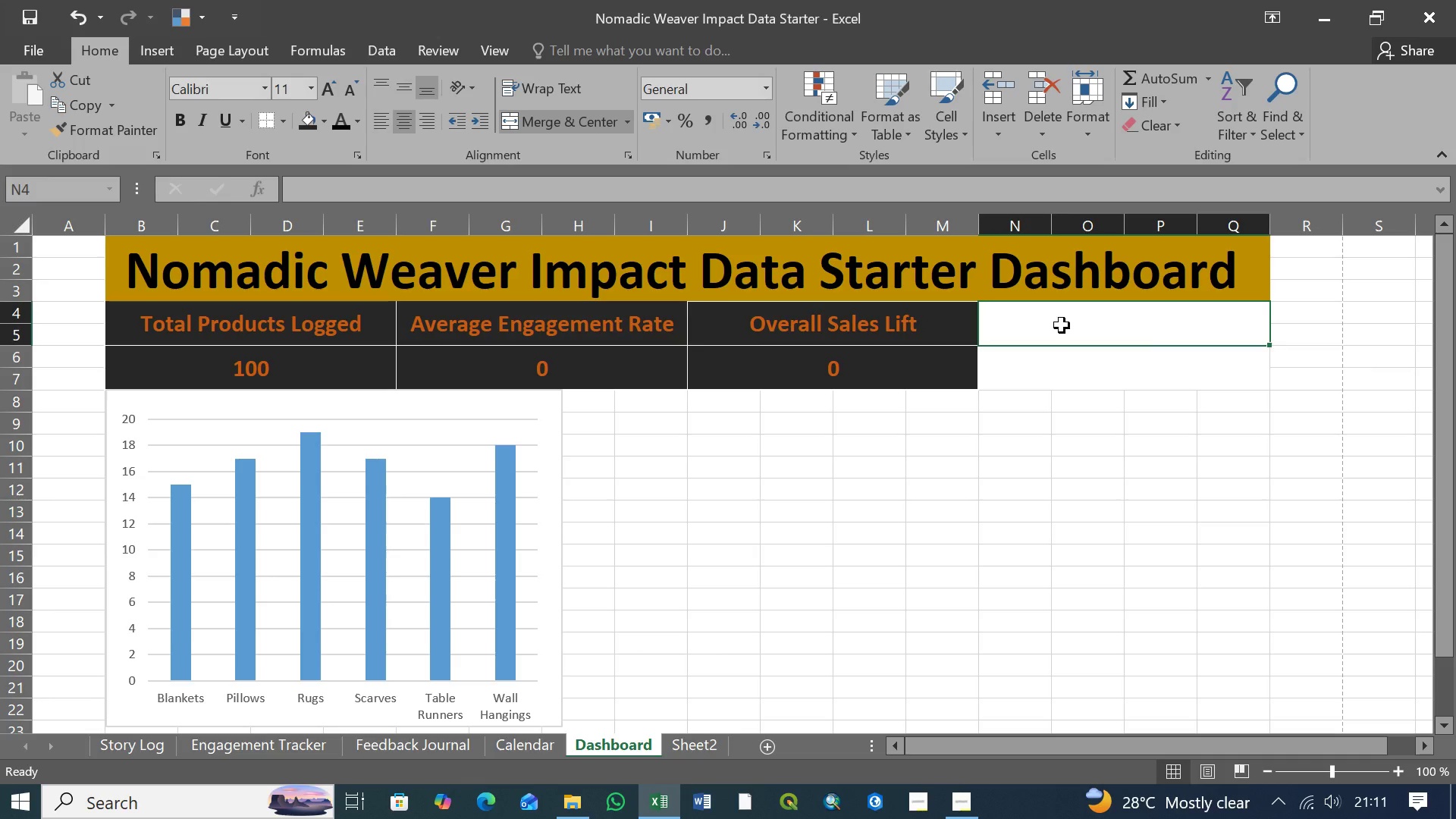 
left_click([1052, 320])
 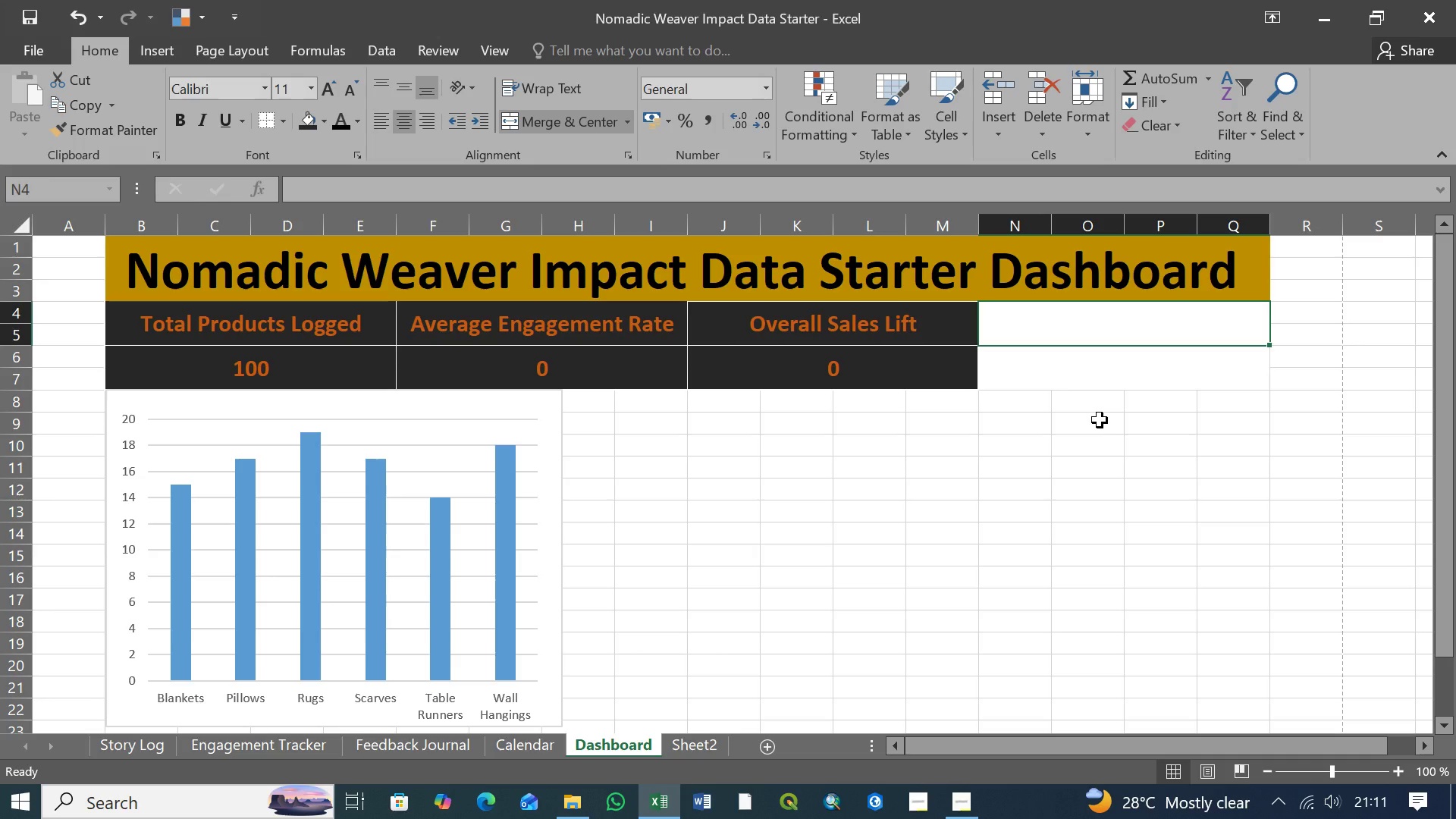 
type(Total Campaigns Run)
 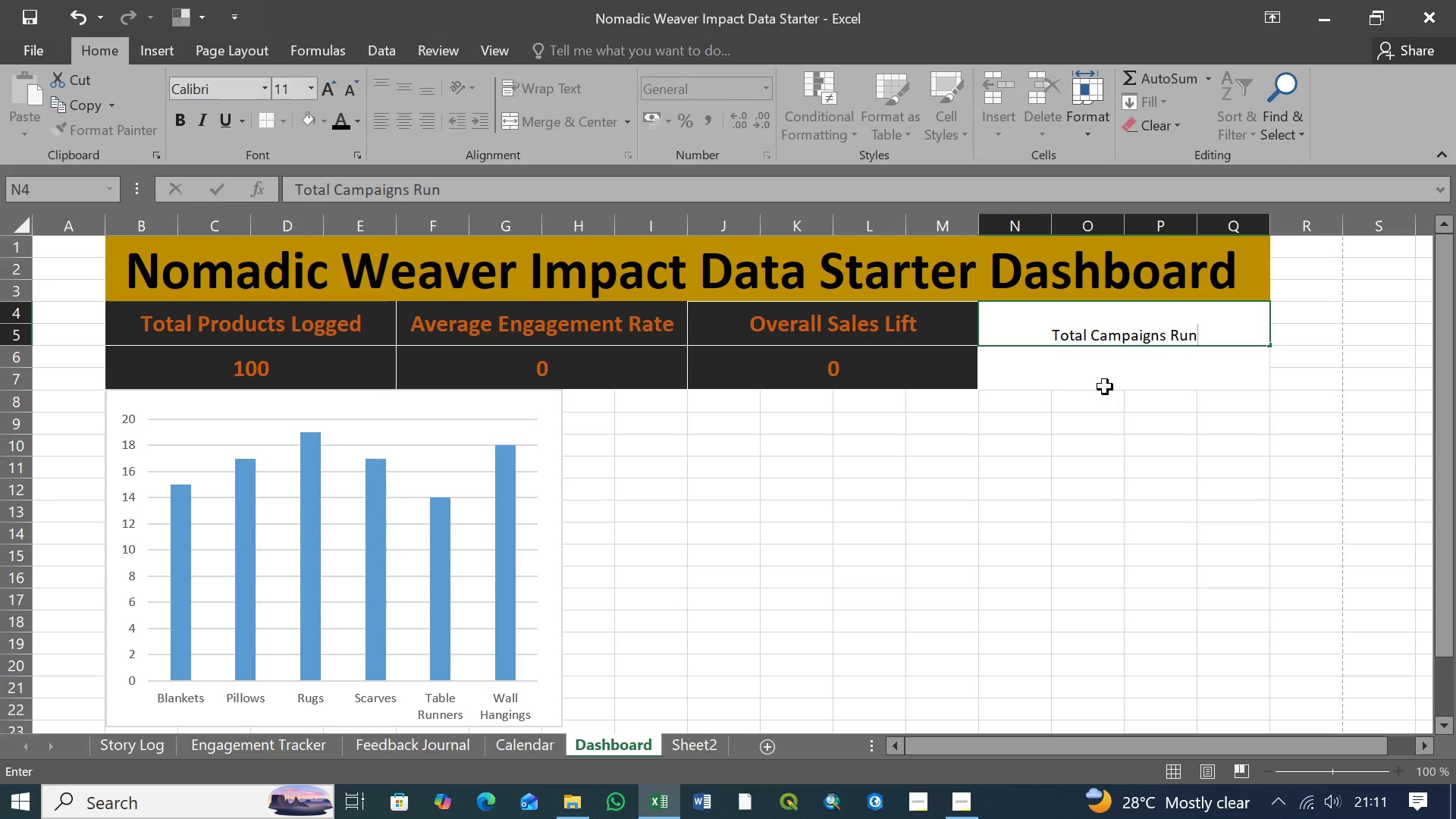 
left_click([1124, 368])
 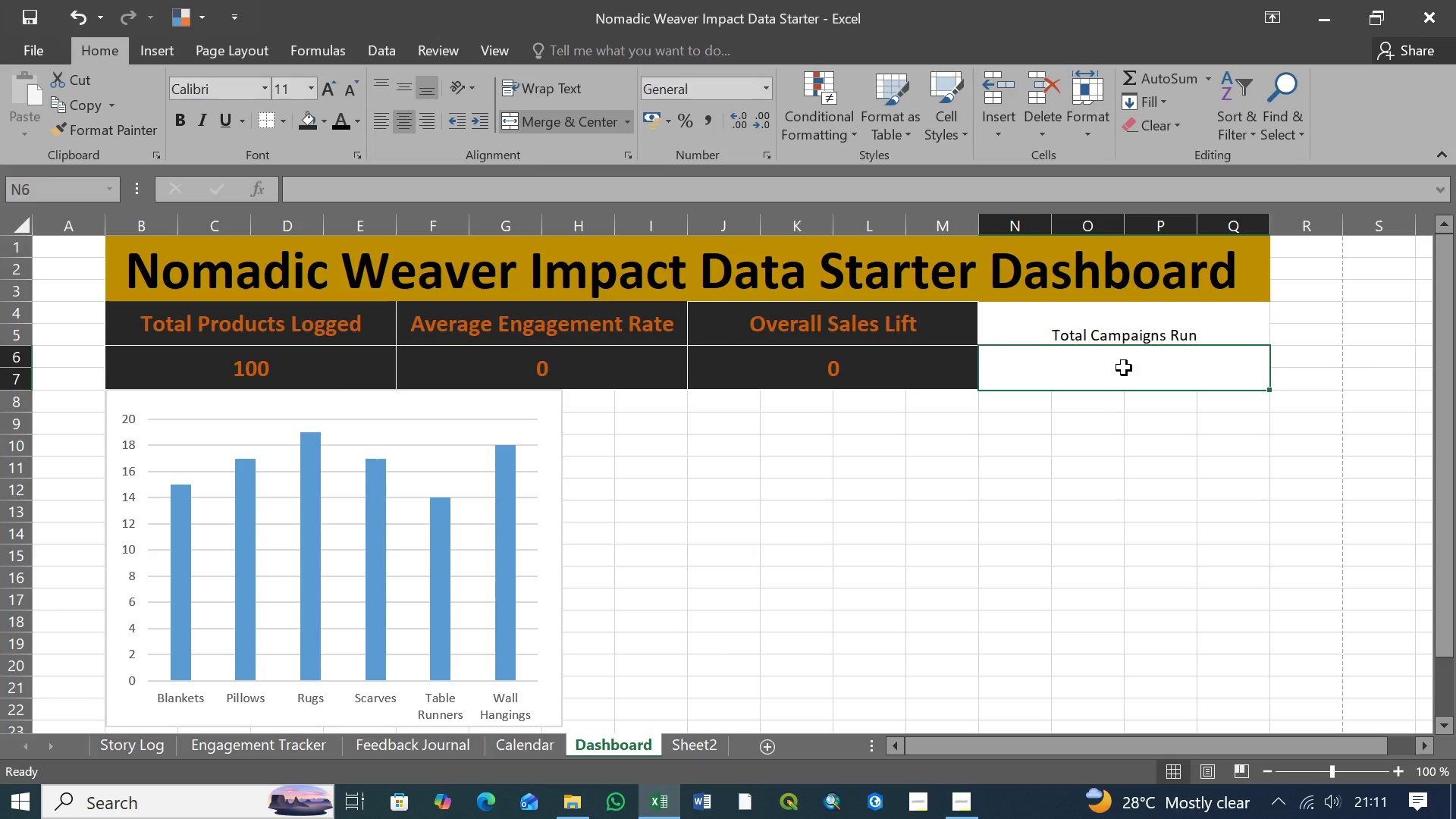 
type(=Cou)
 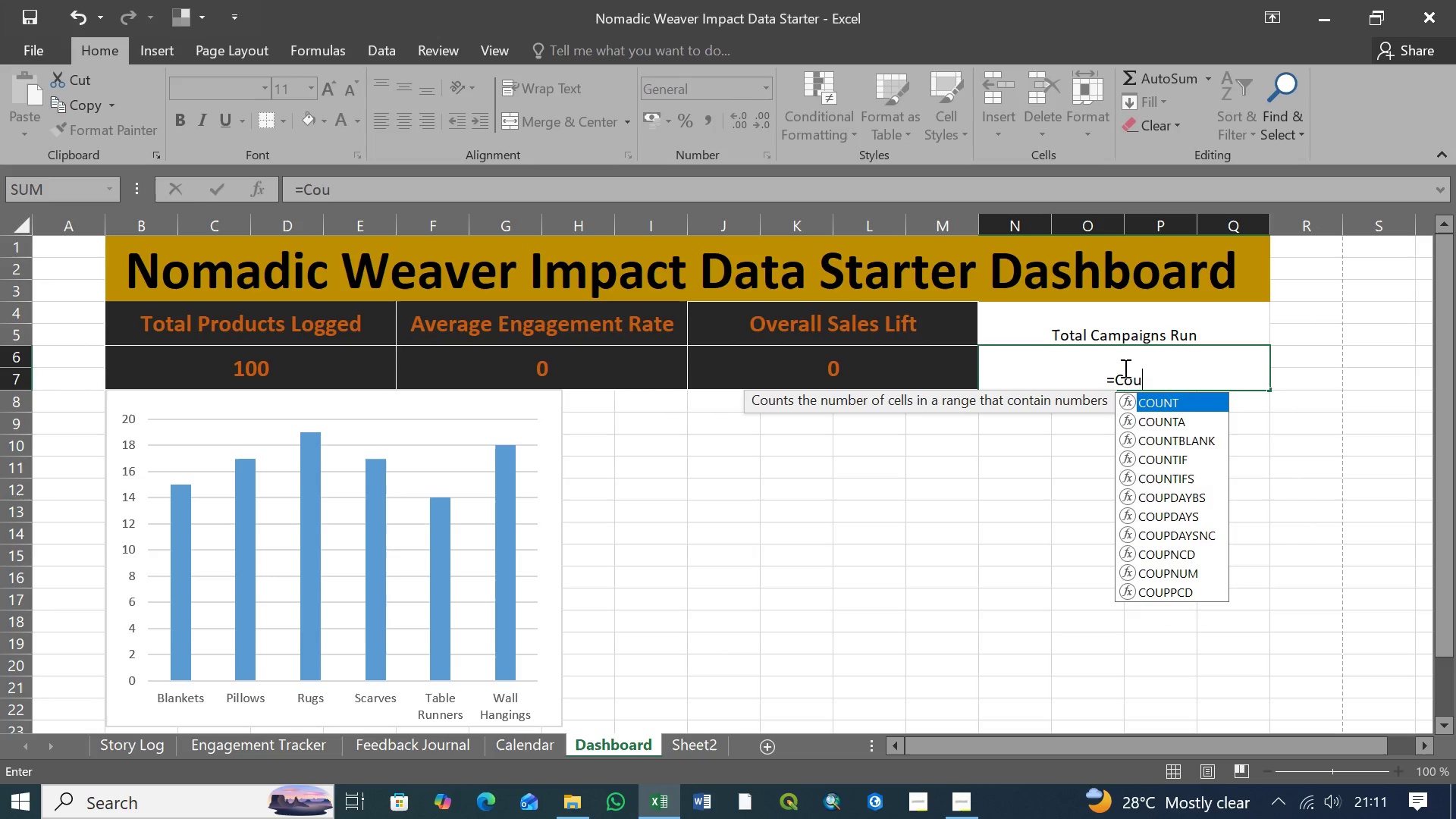 
key(ArrowDown)
 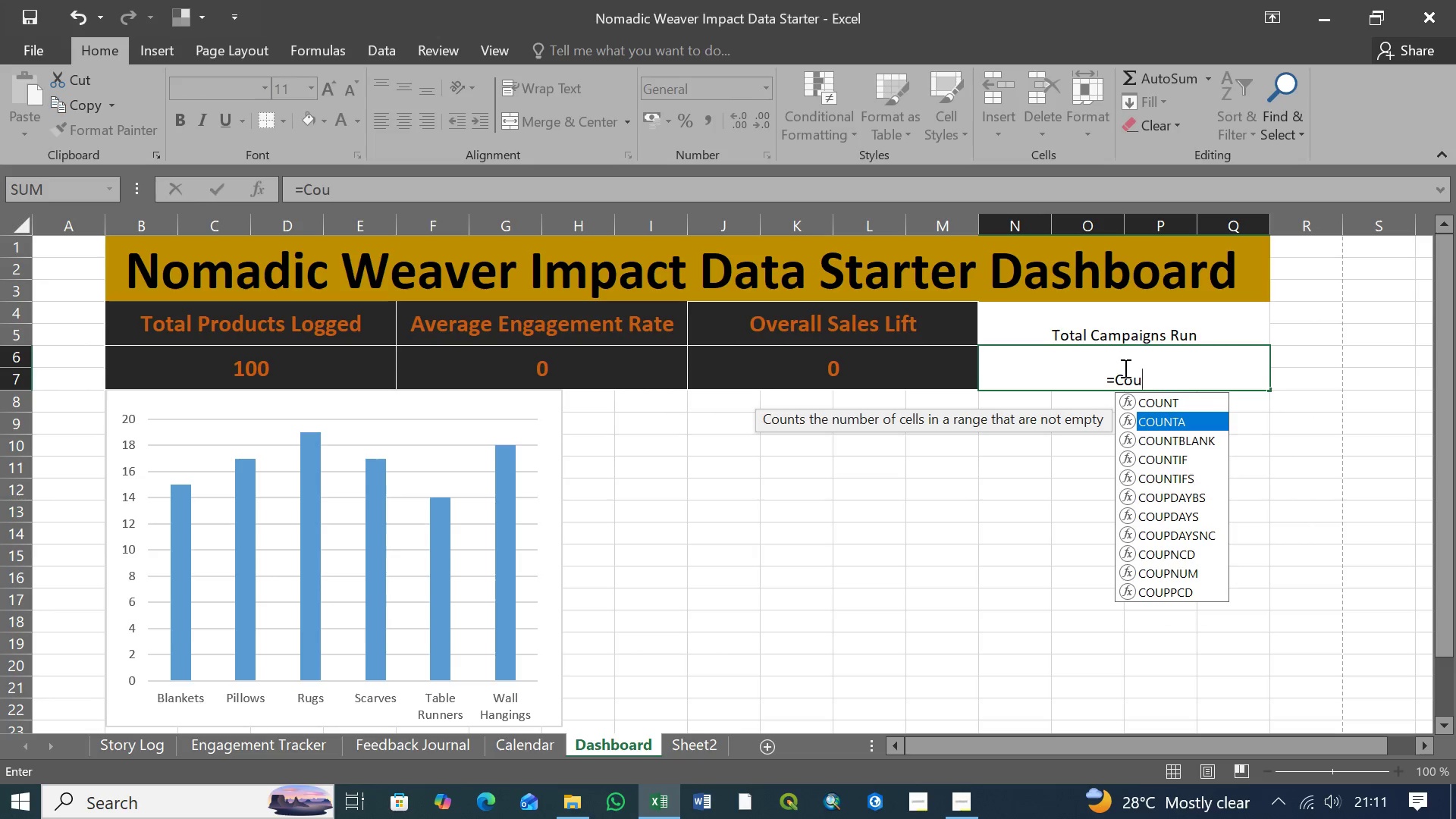 
key(Tab)
 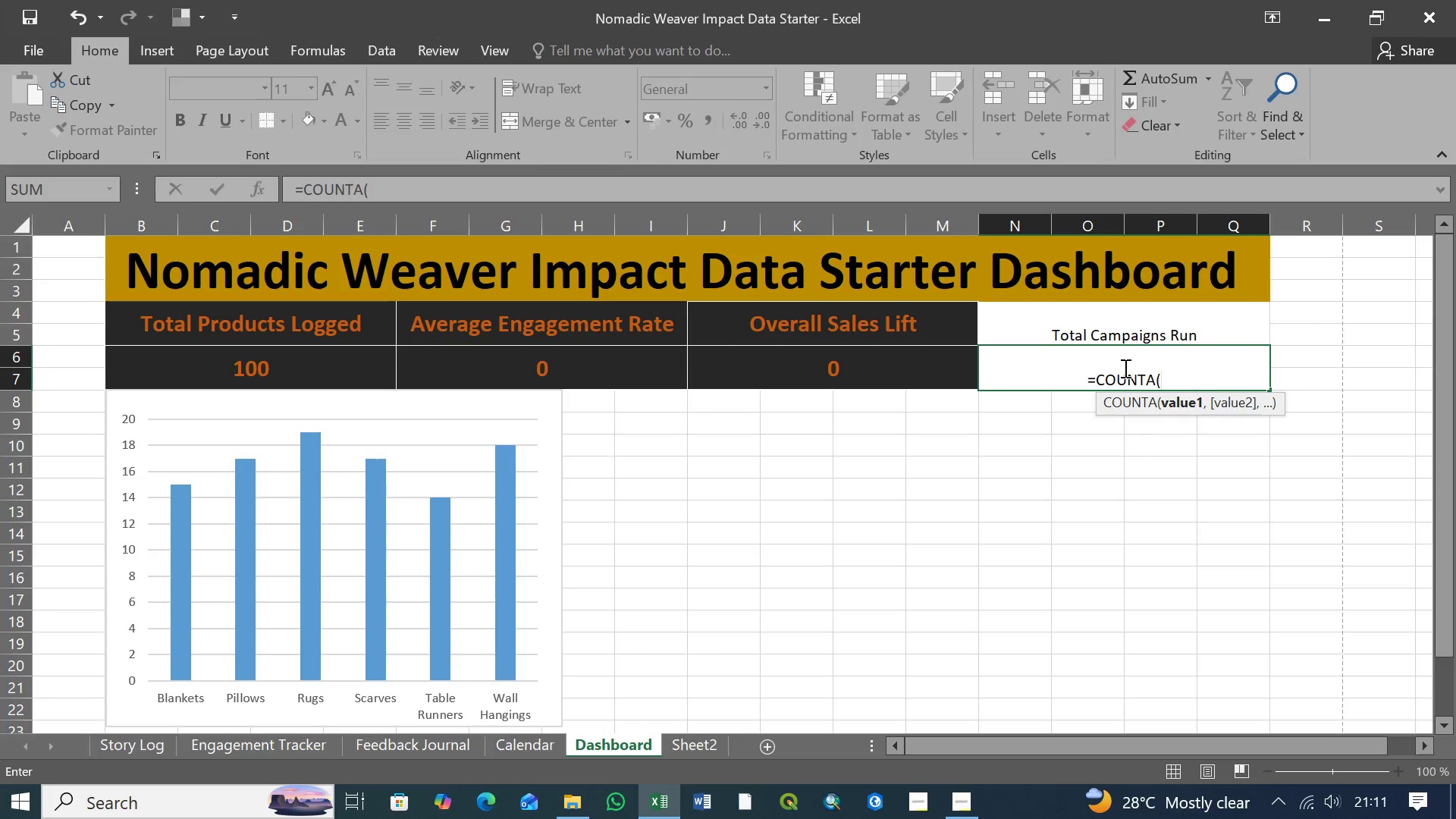 
type('Engagement Tracker')
 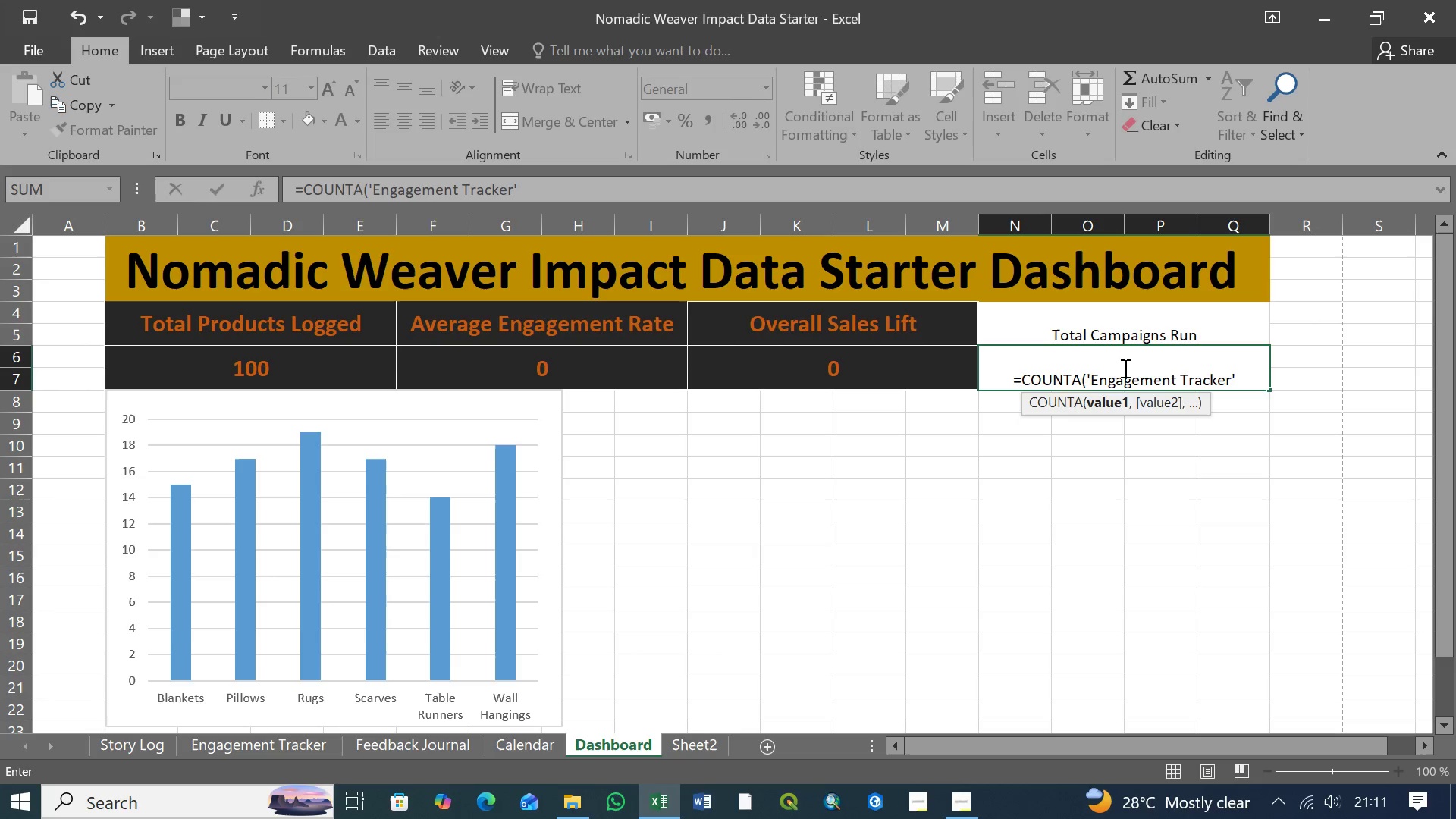 
wait(11.58)
 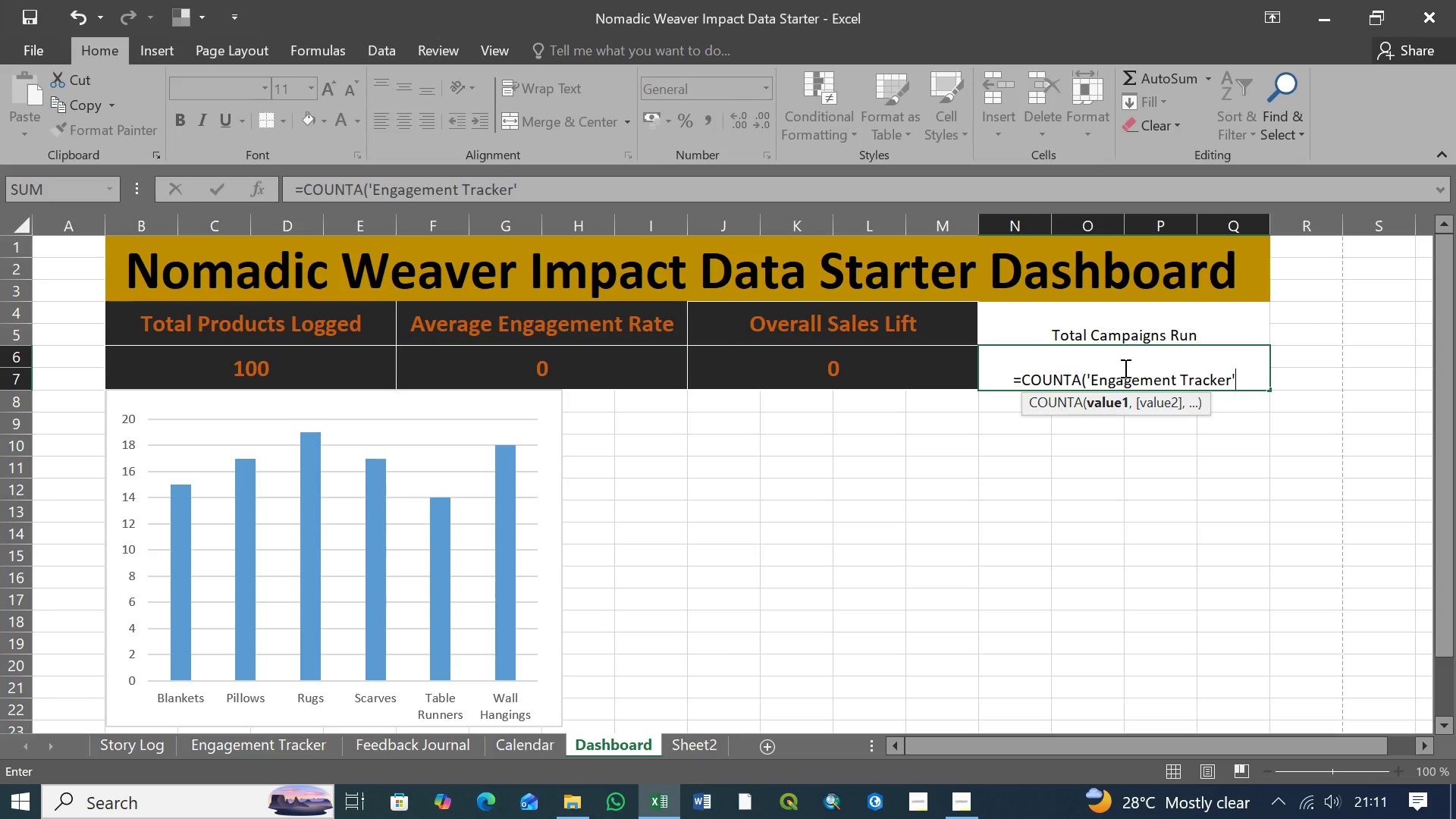 
type(!A@)
key(Backspace)
type(2:A101)
 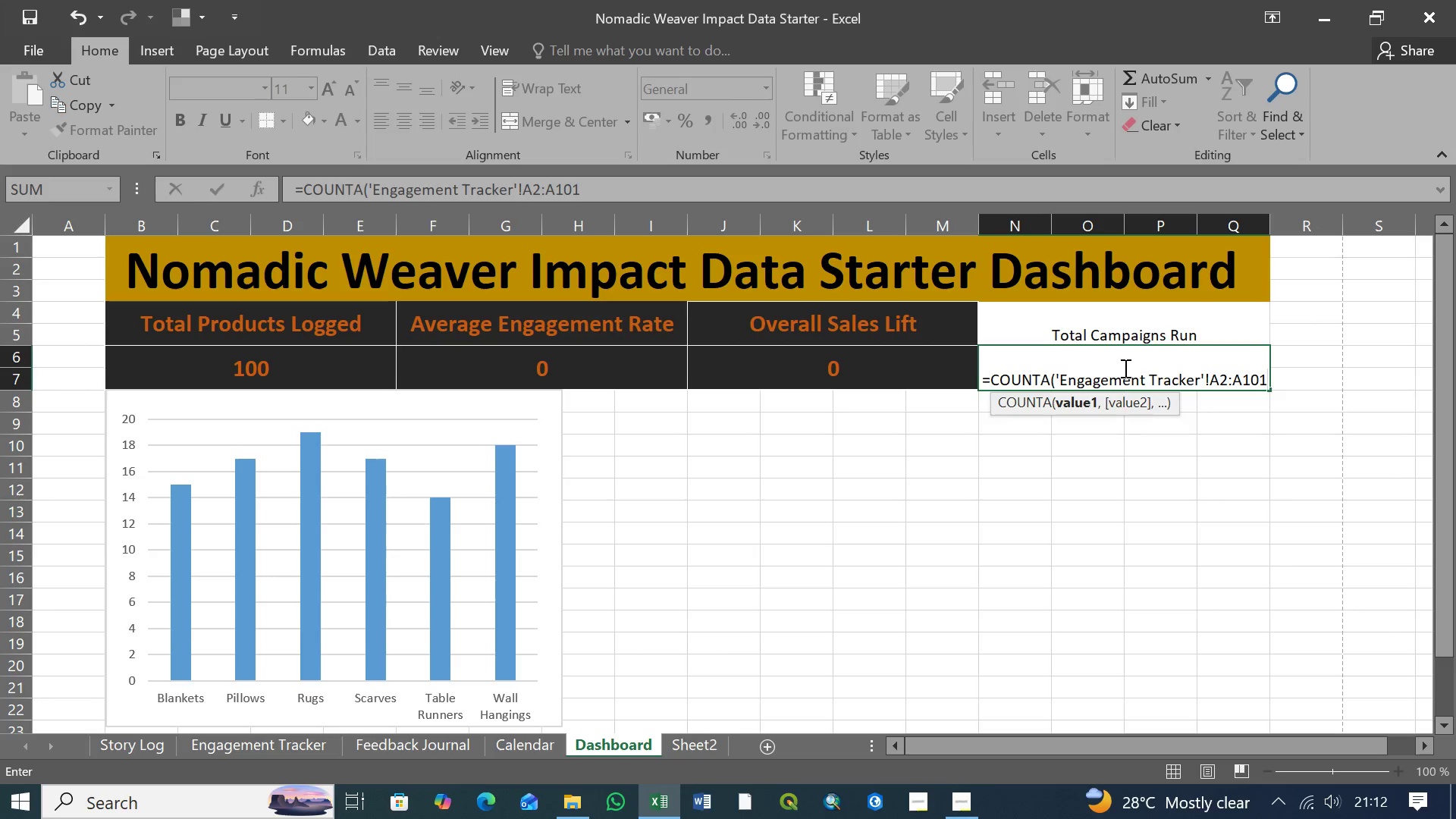 
hold_key(key=ShiftLeft, duration=0.5)
 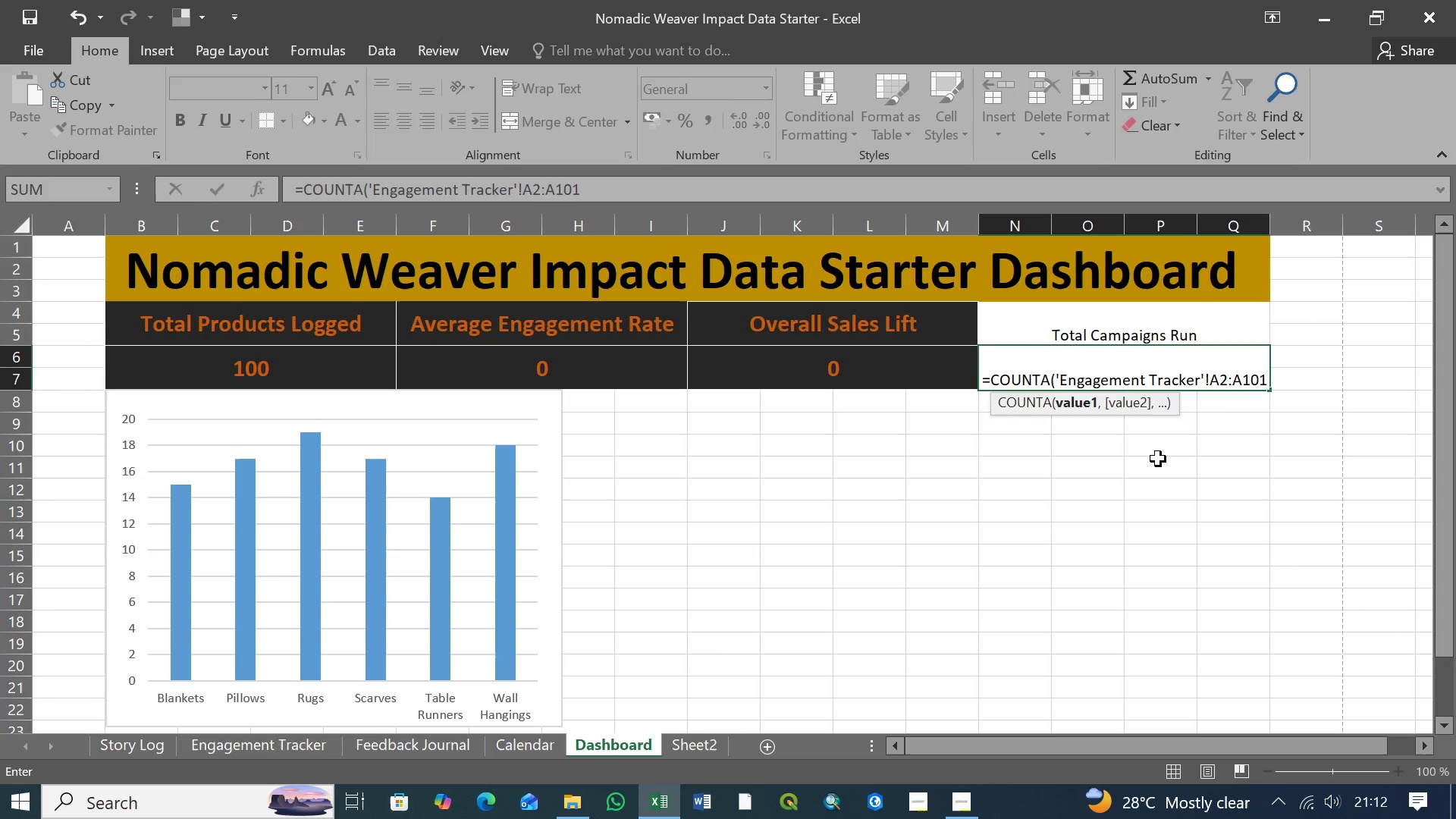 
key(Shift+0)
 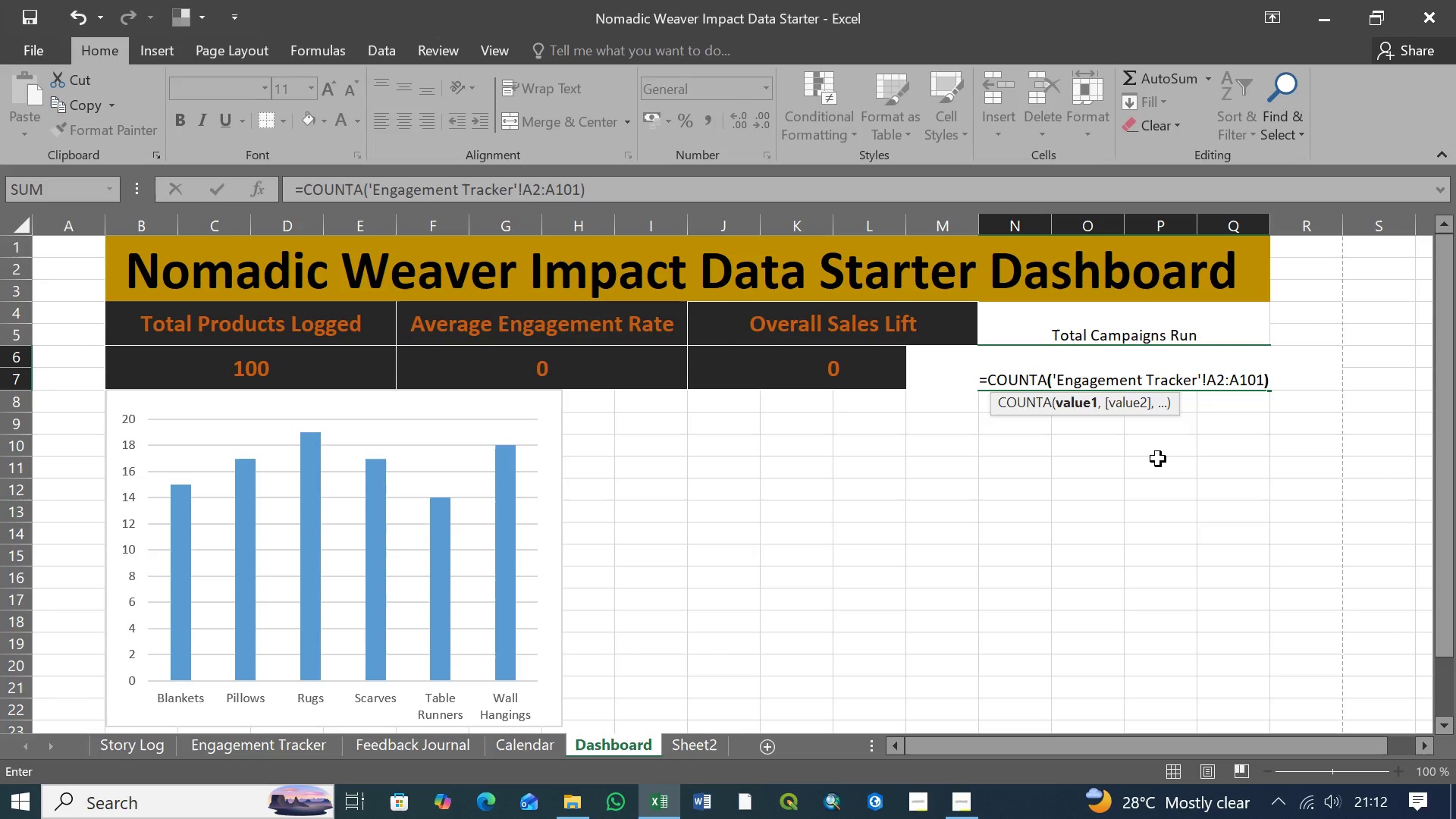 
key(Enter)
 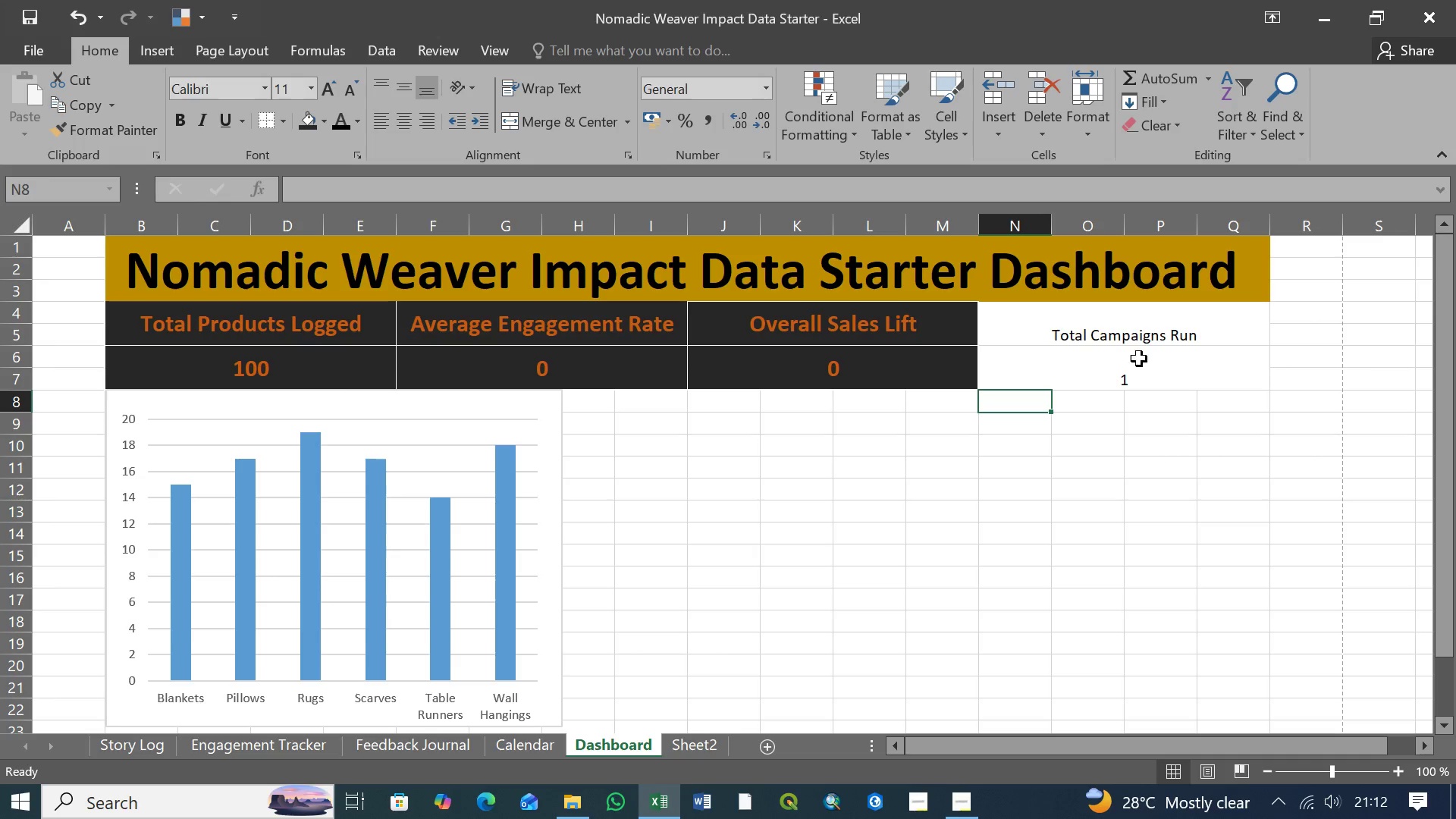 
left_click([1106, 369])
 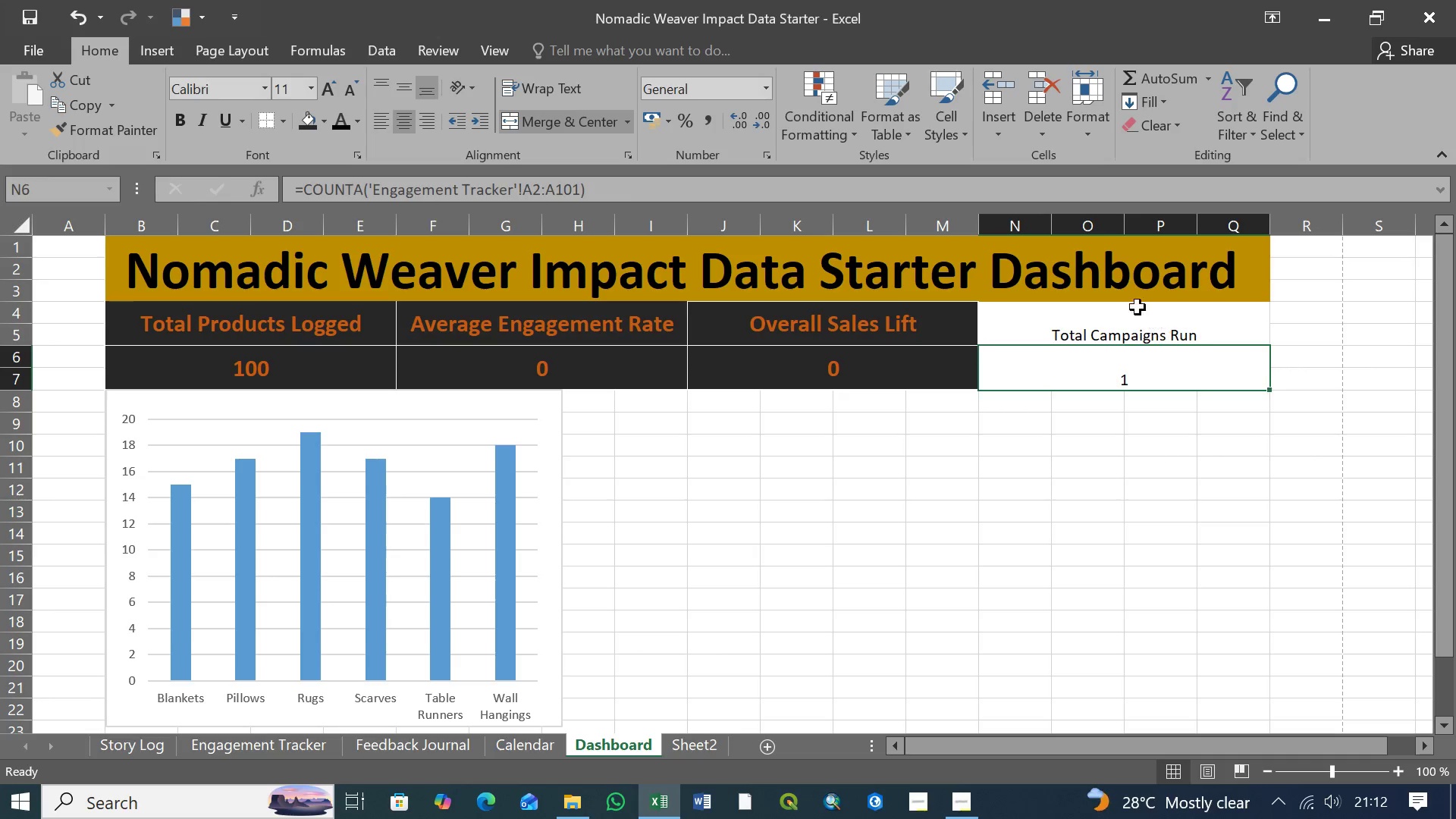 
left_click([1120, 315])
 